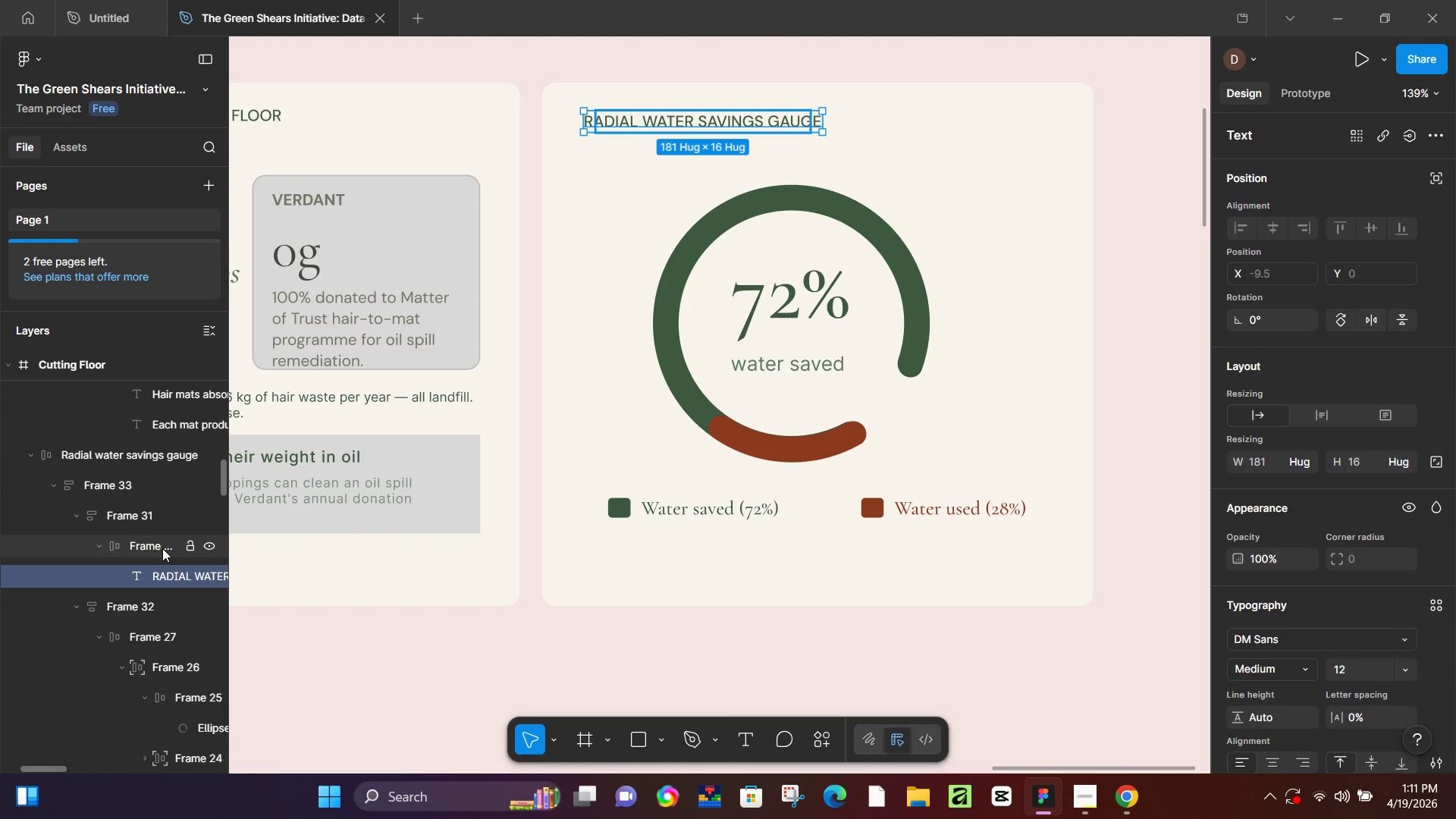 
double_click([162, 548])
 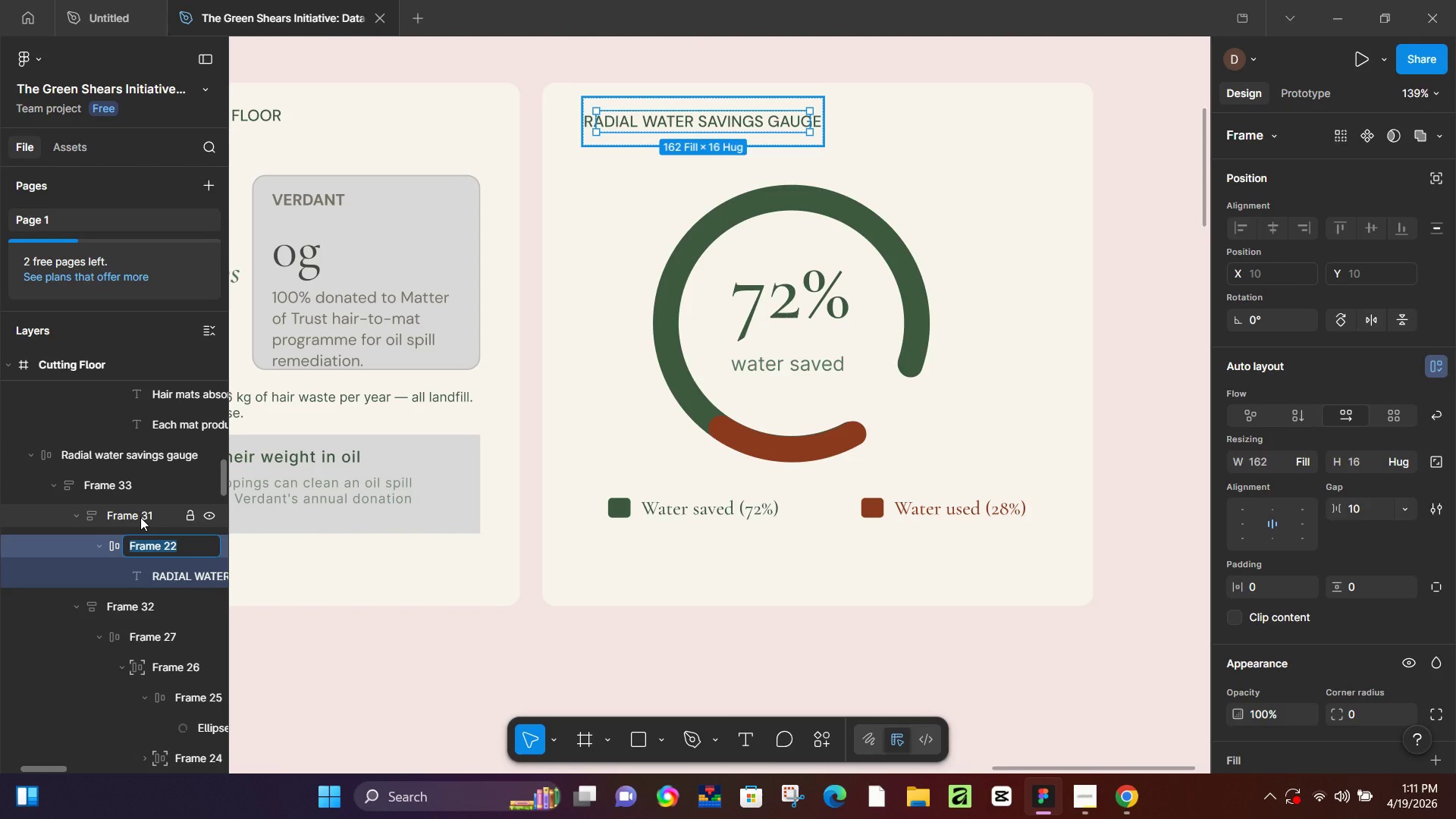 
left_click([140, 517])
 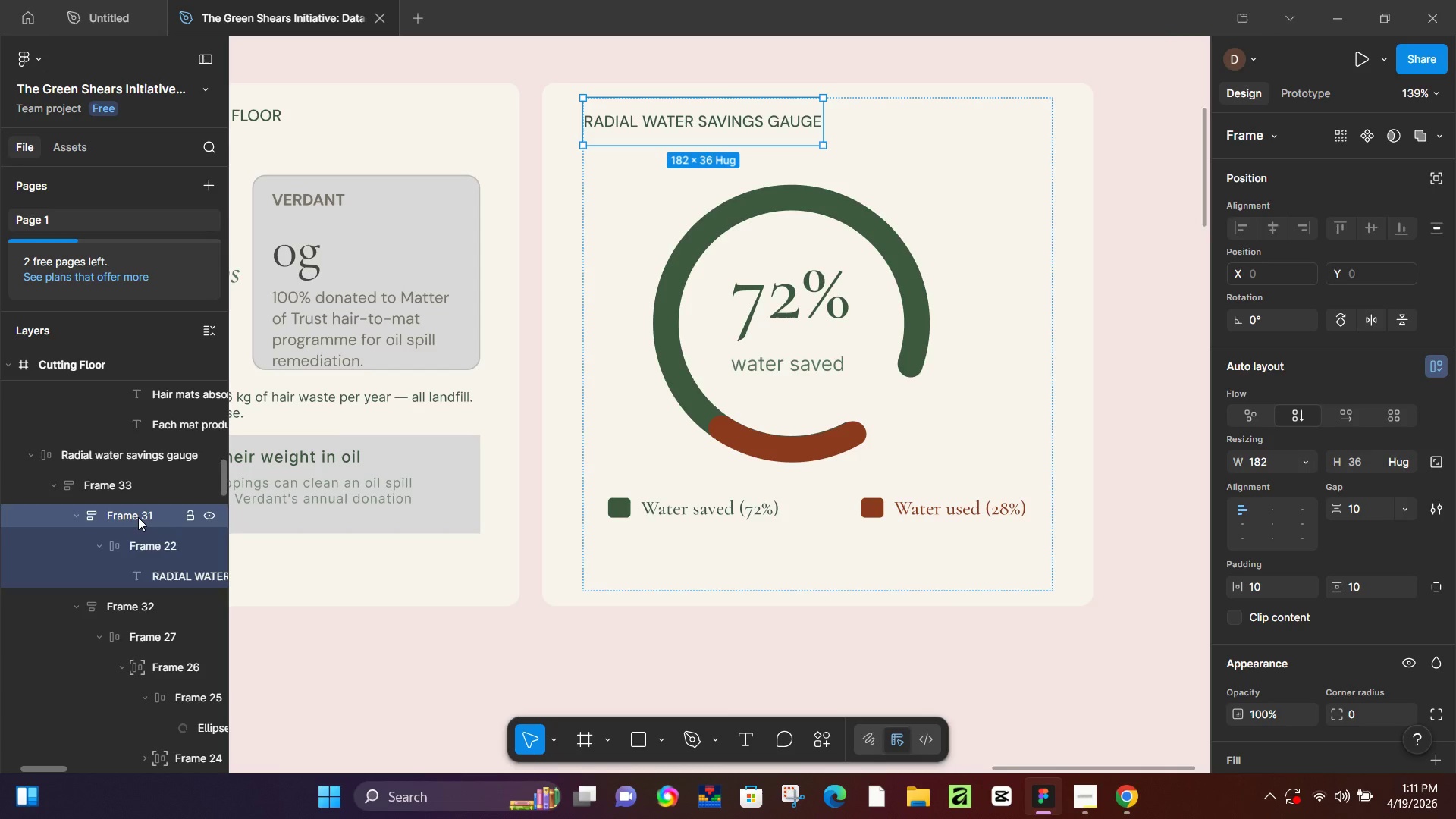 
double_click([138, 517])
 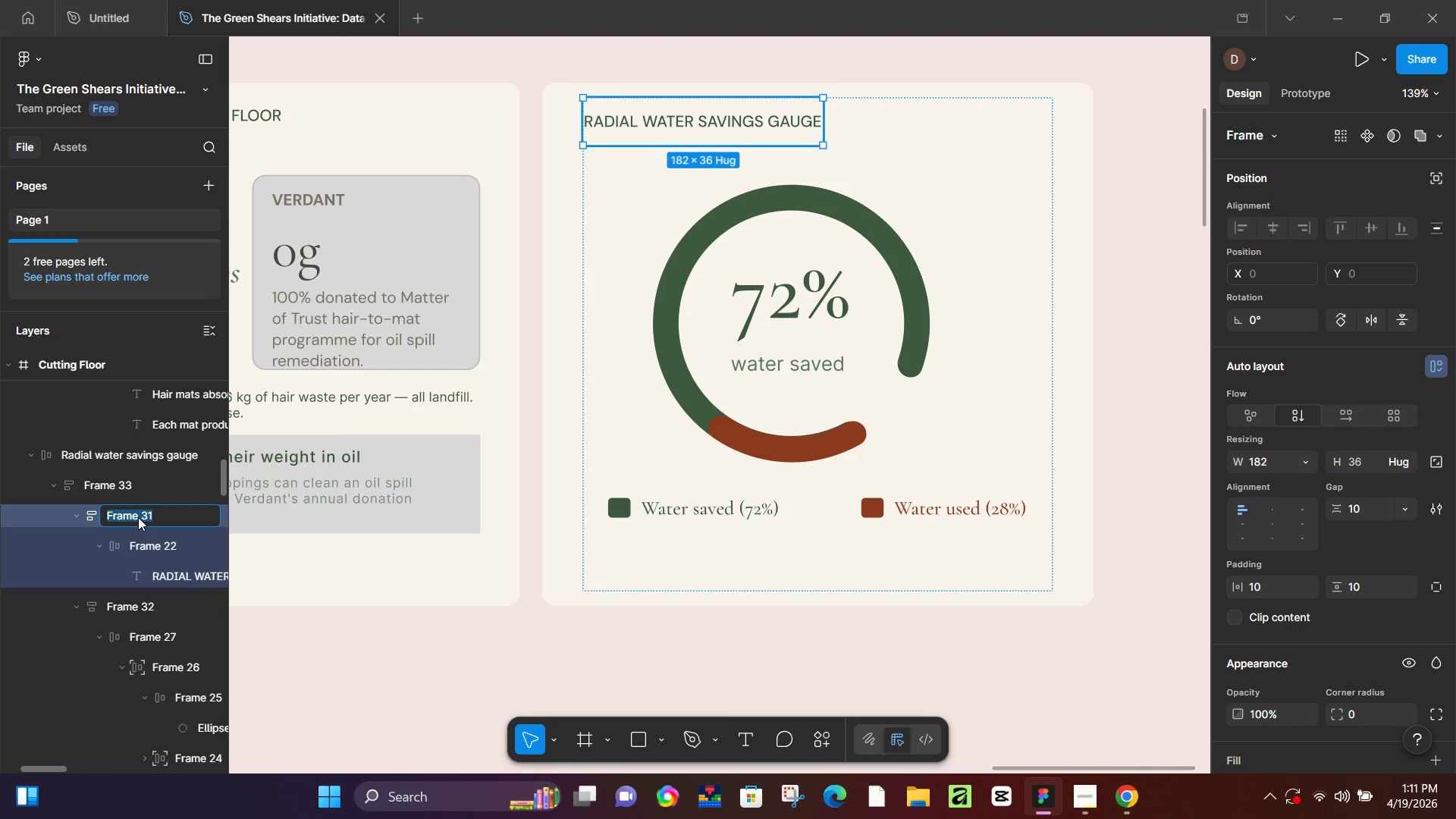 
type(Radial water savings)
 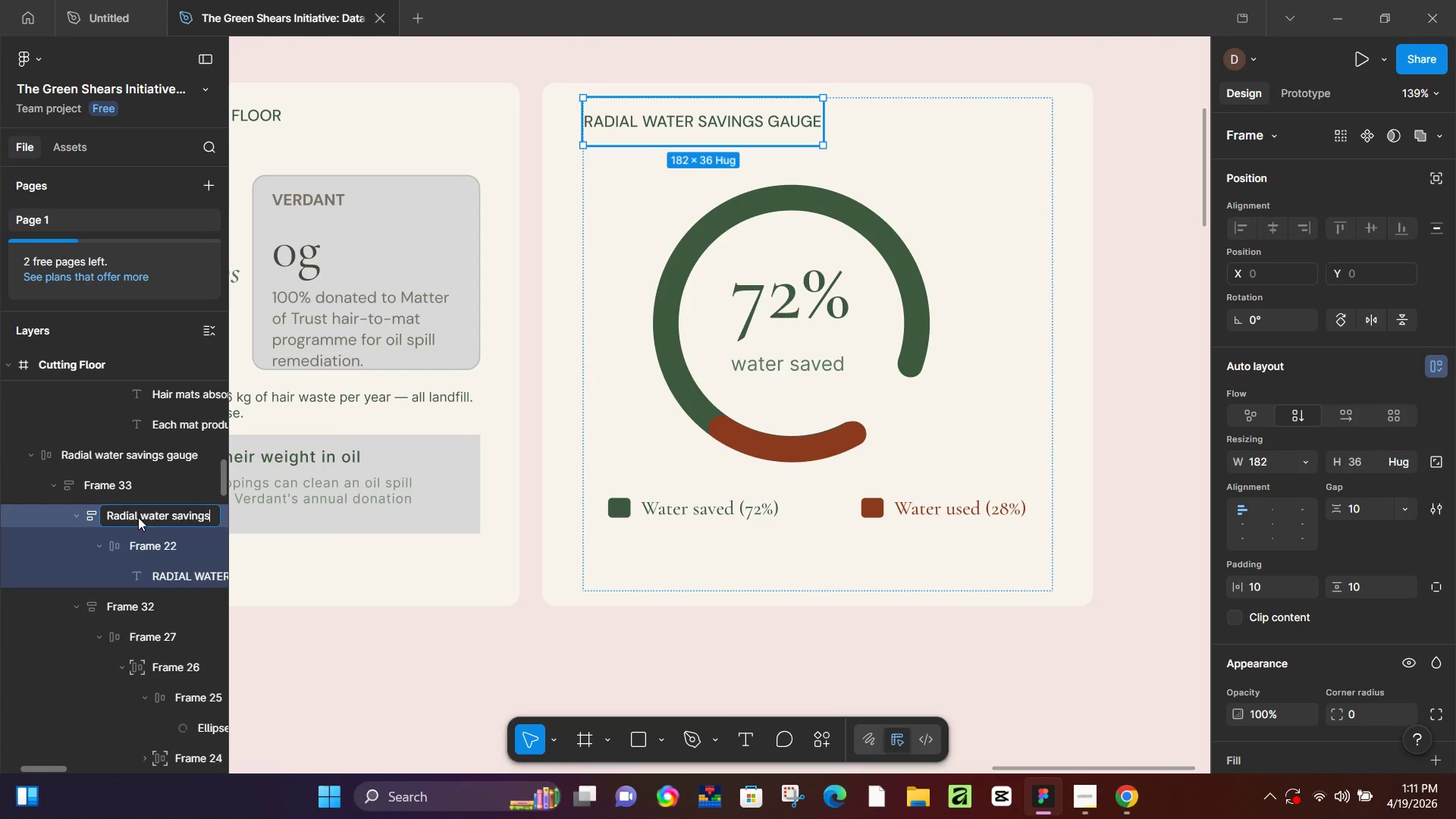 
key(Enter)
 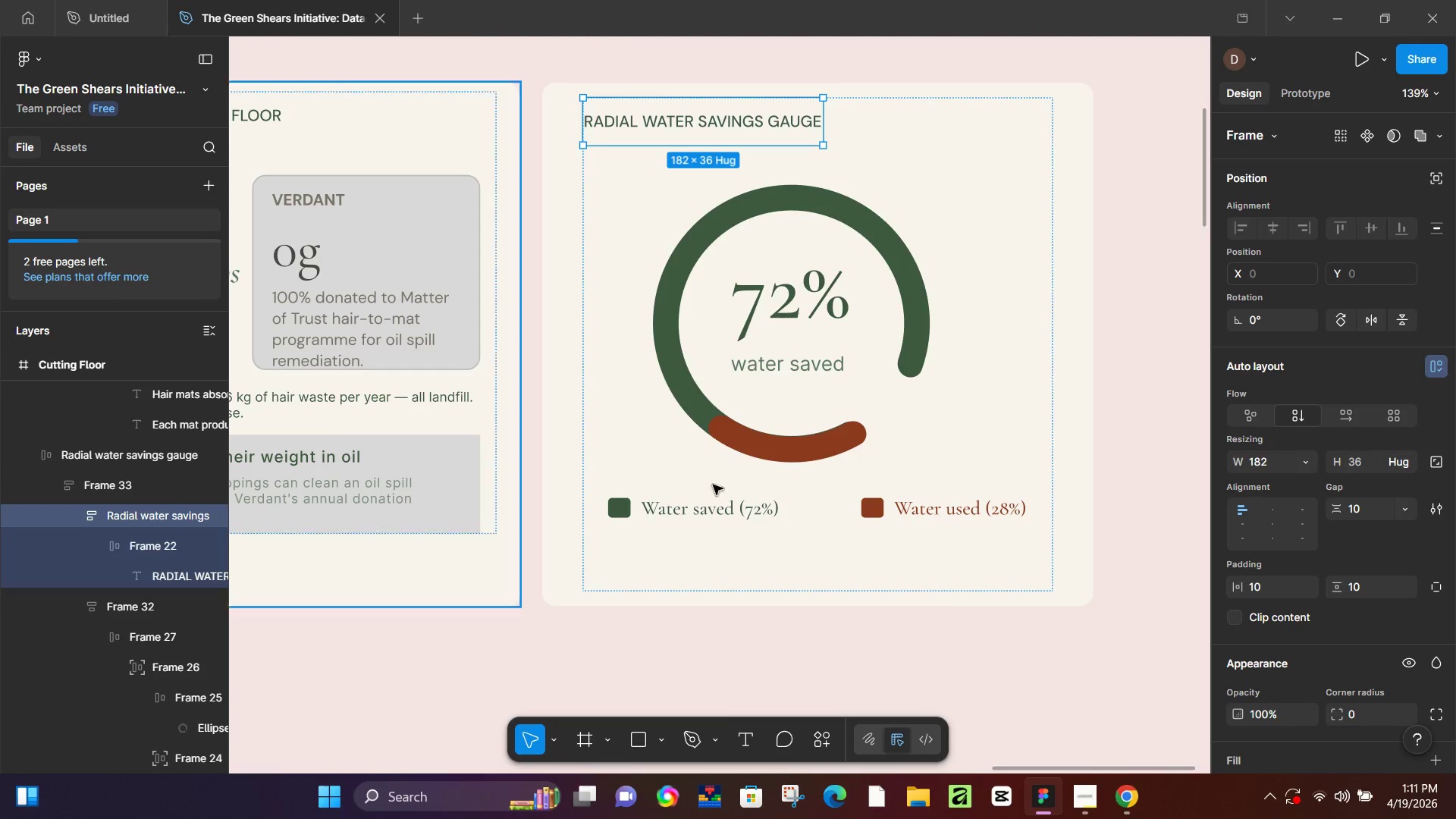 
scroll: coordinate [1254, 609], scroll_direction: down, amount: 6.0
 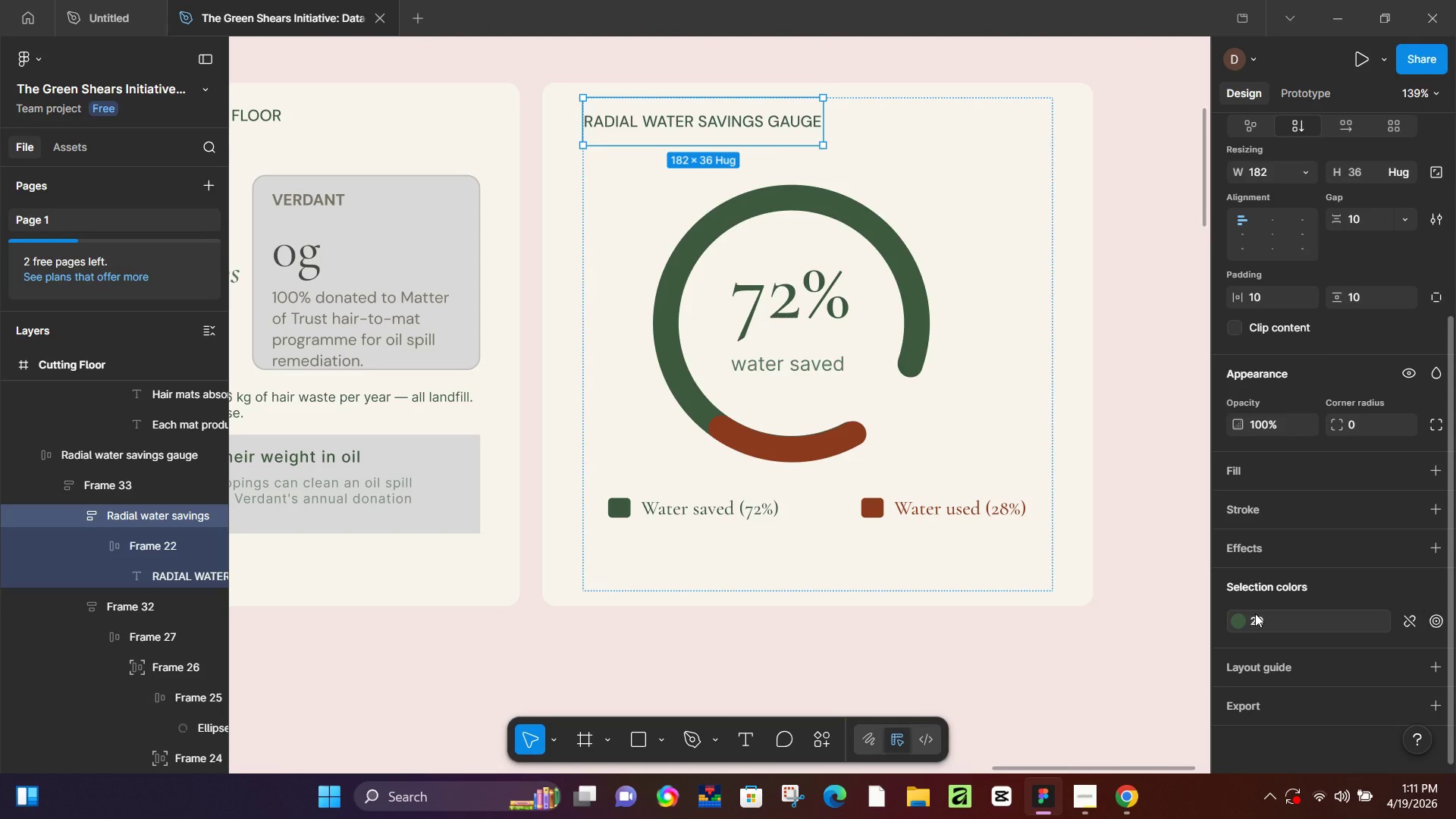 
scroll: coordinate [1241, 610], scroll_direction: up, amount: 5.0
 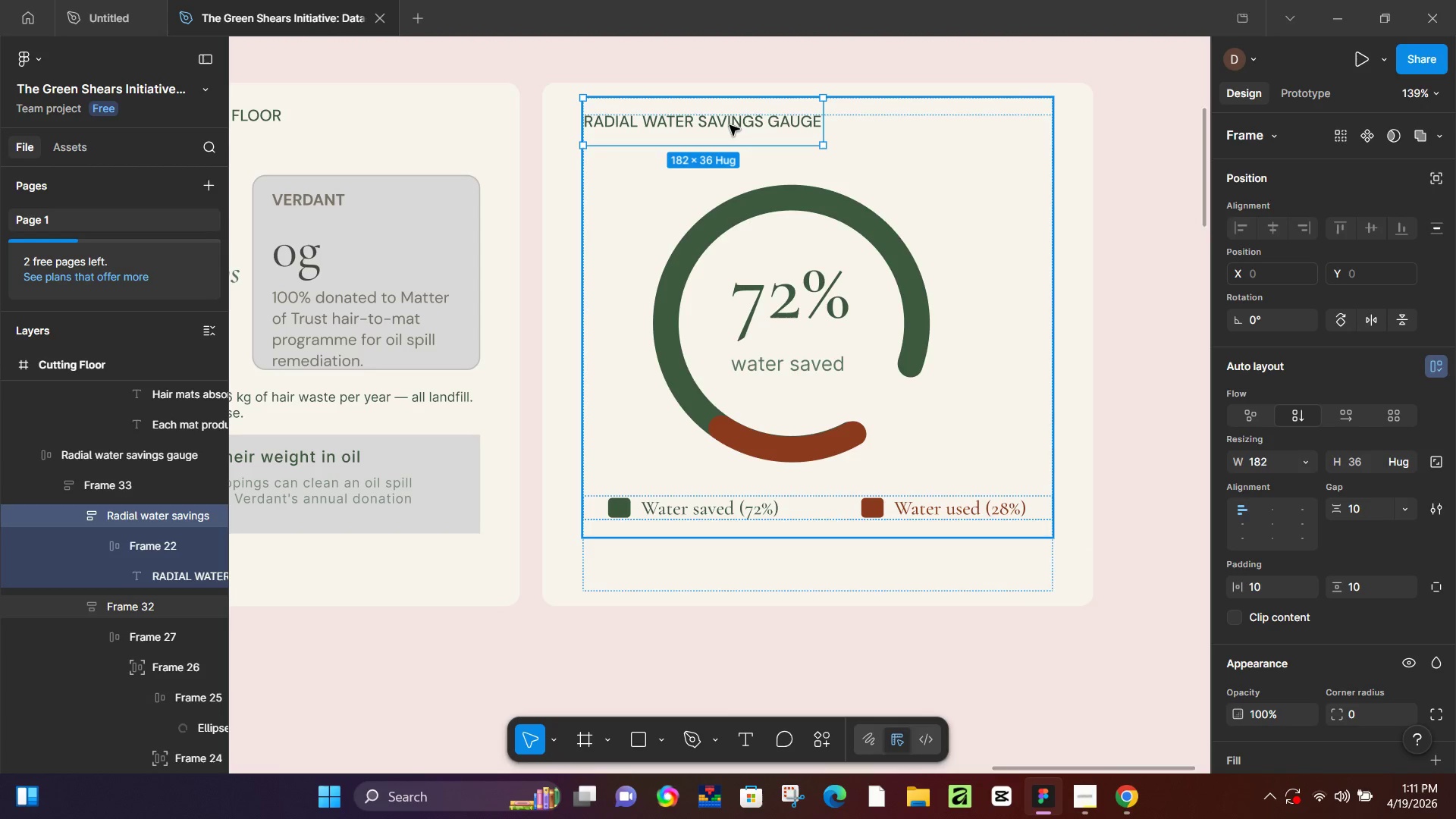 
left_click_drag(start_coordinate=[730, 123], to_coordinate=[775, 123])
 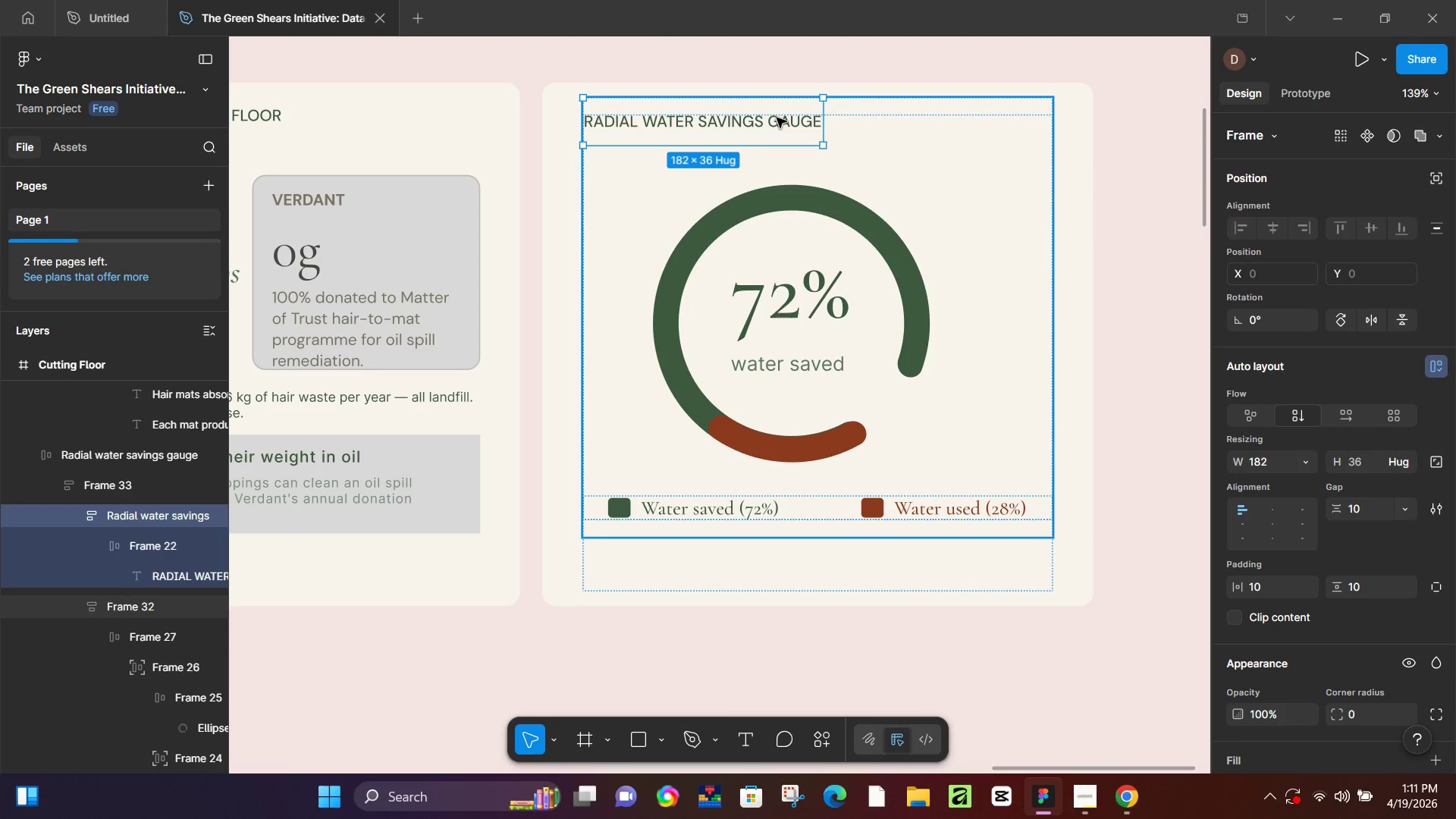 
double_click([777, 118])
 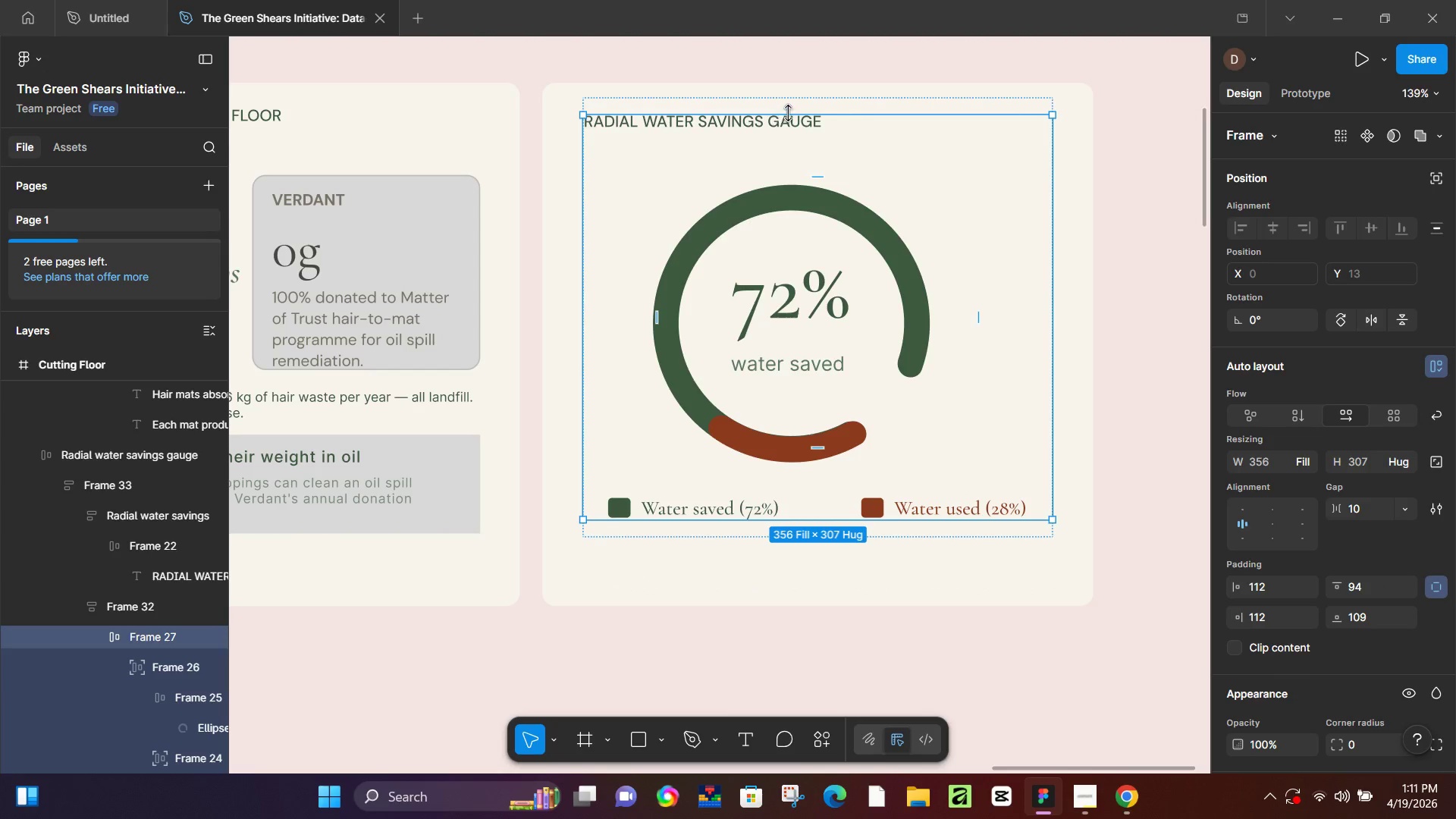 
left_click([798, 108])
 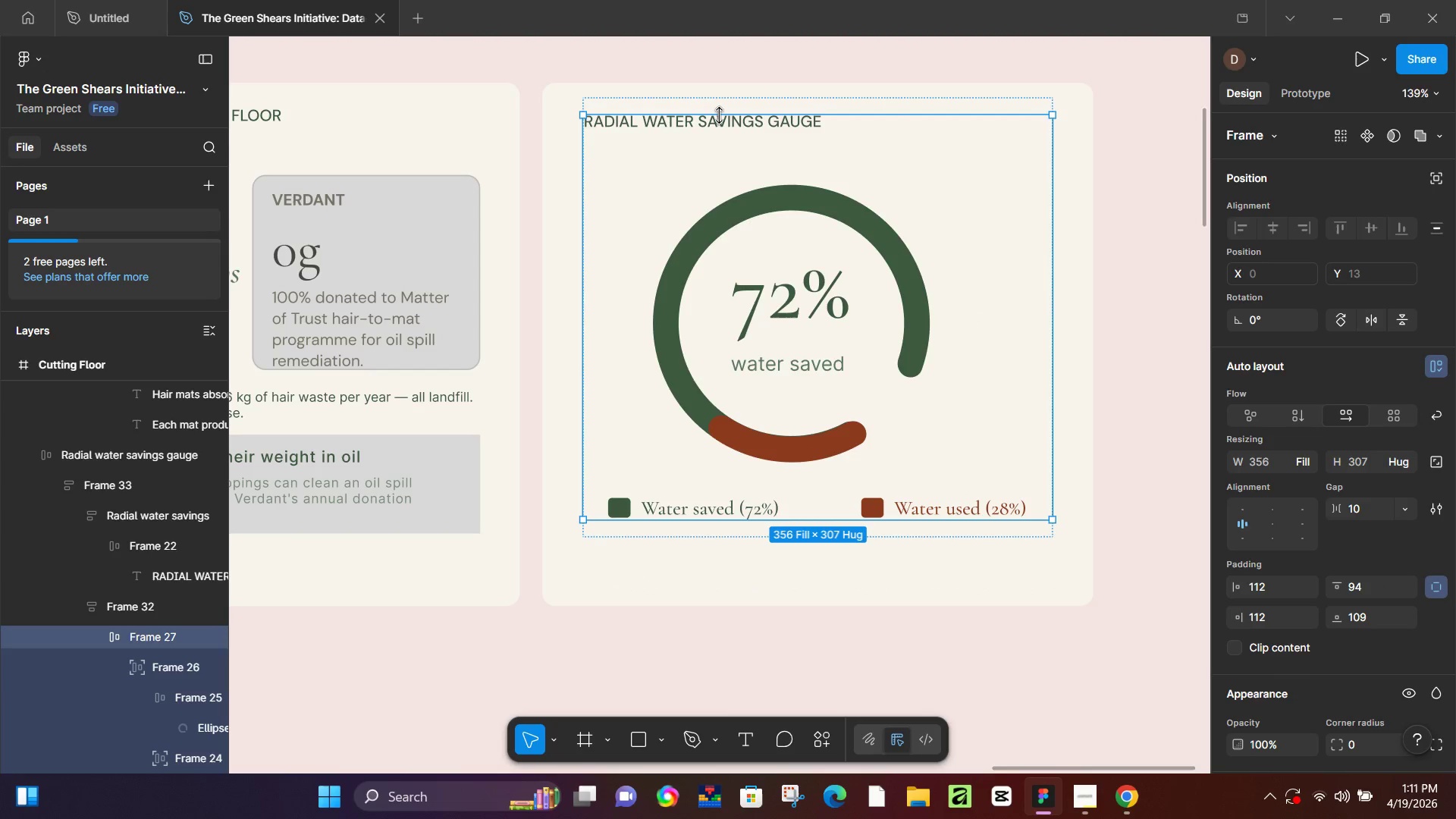 
left_click([720, 115])
 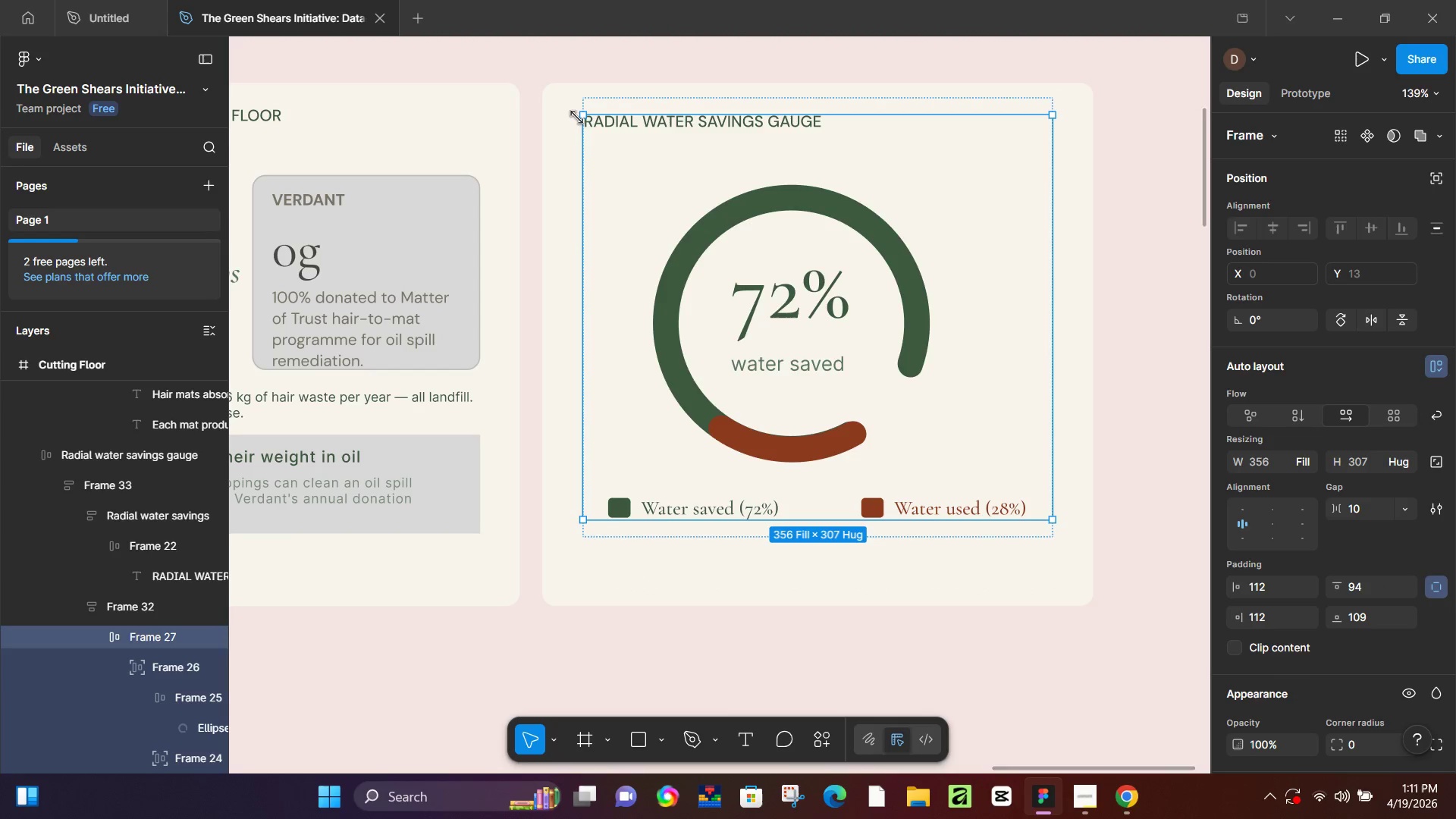 
double_click([570, 118])
 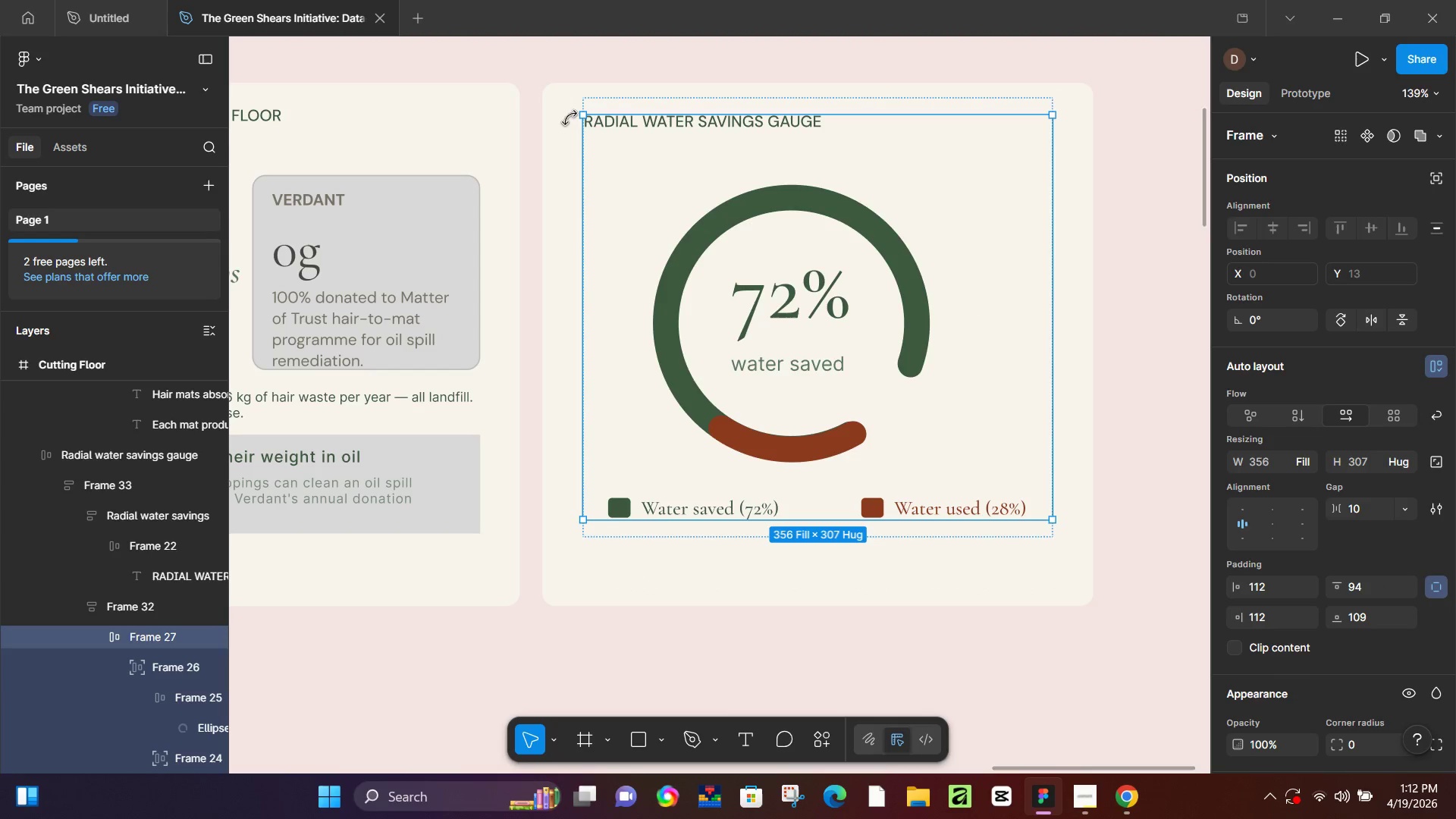 
triple_click([570, 118])
 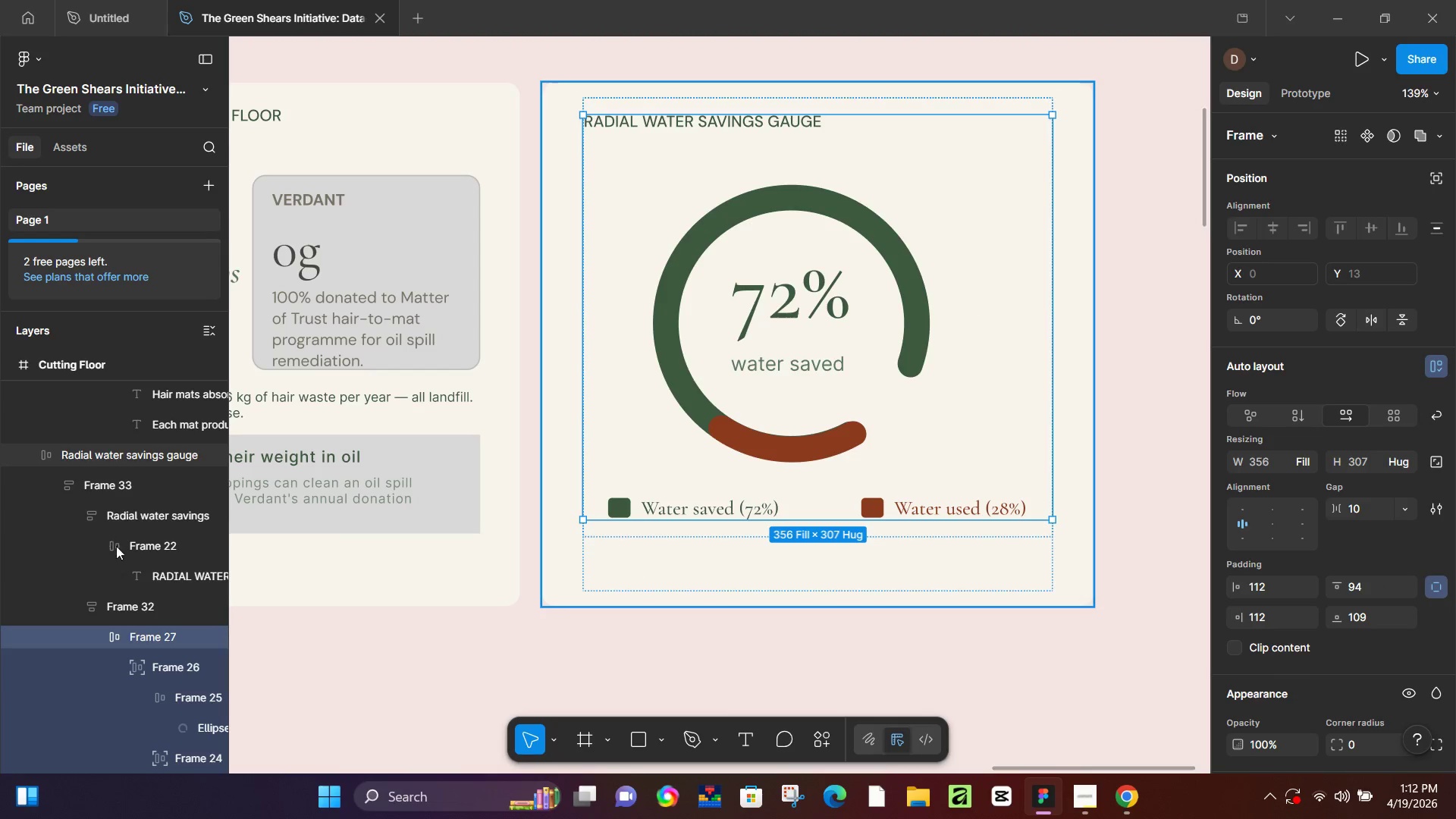 
left_click([132, 579])
 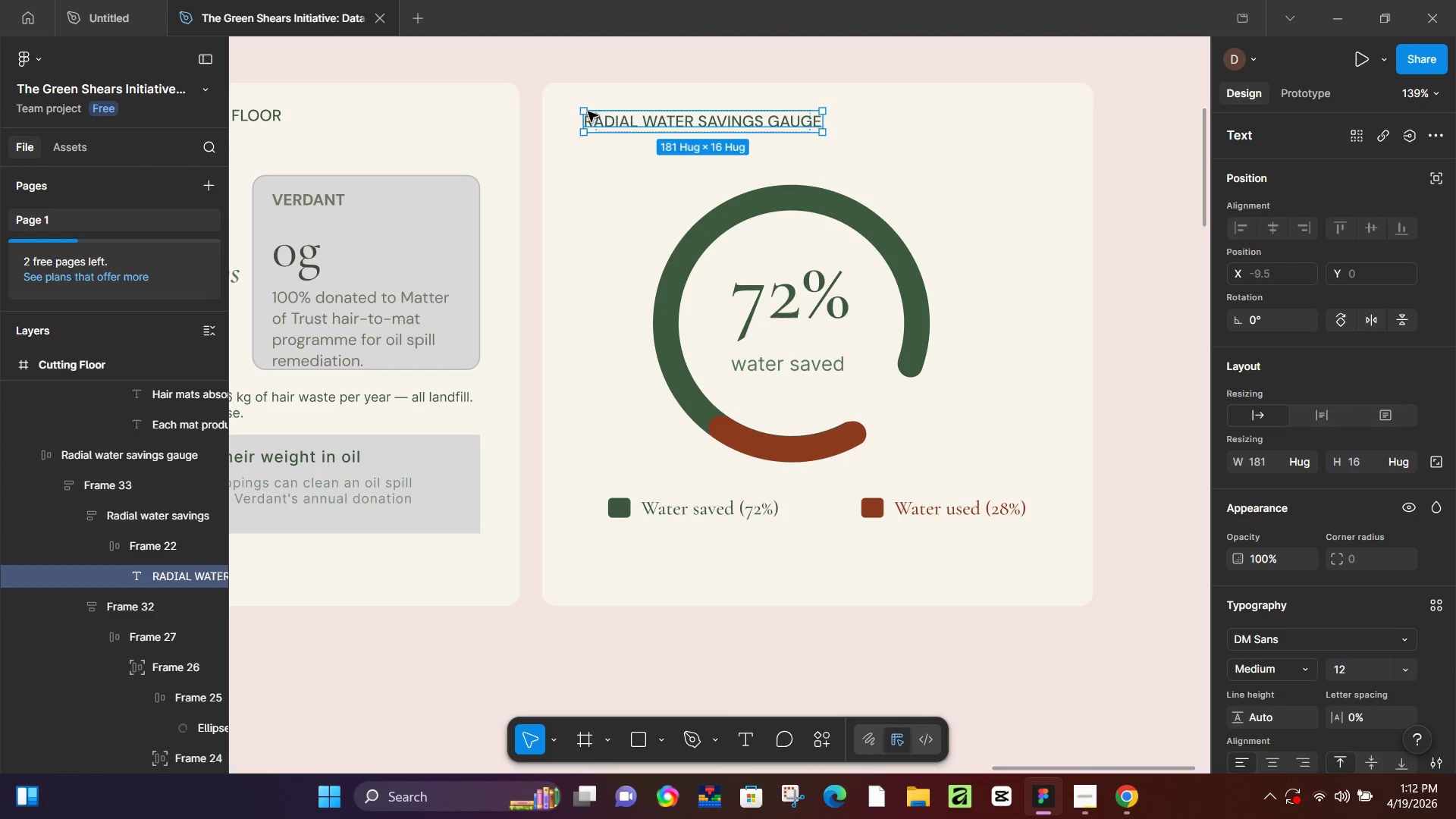 
right_click([587, 115])
 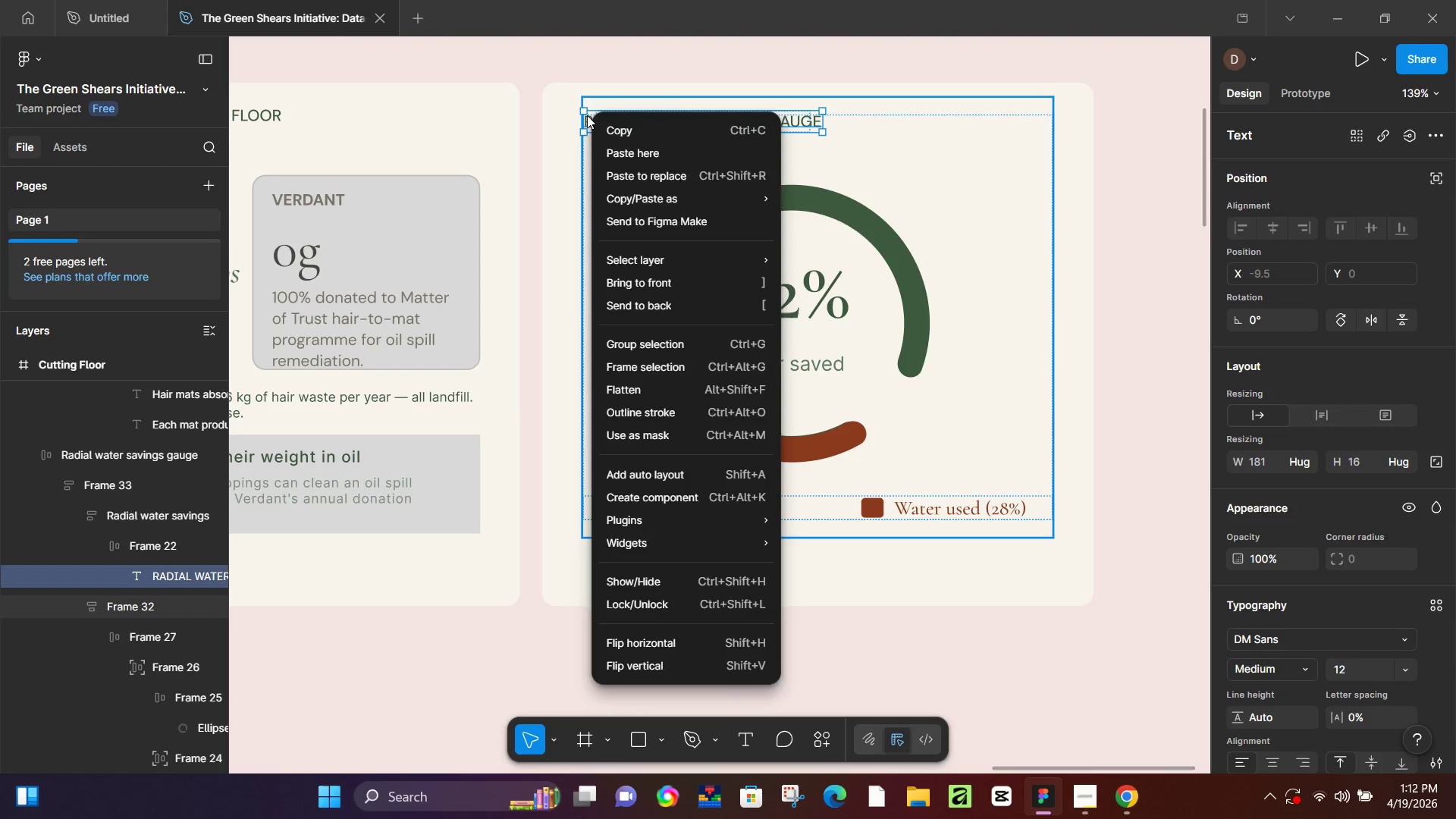 
left_click([587, 115])
 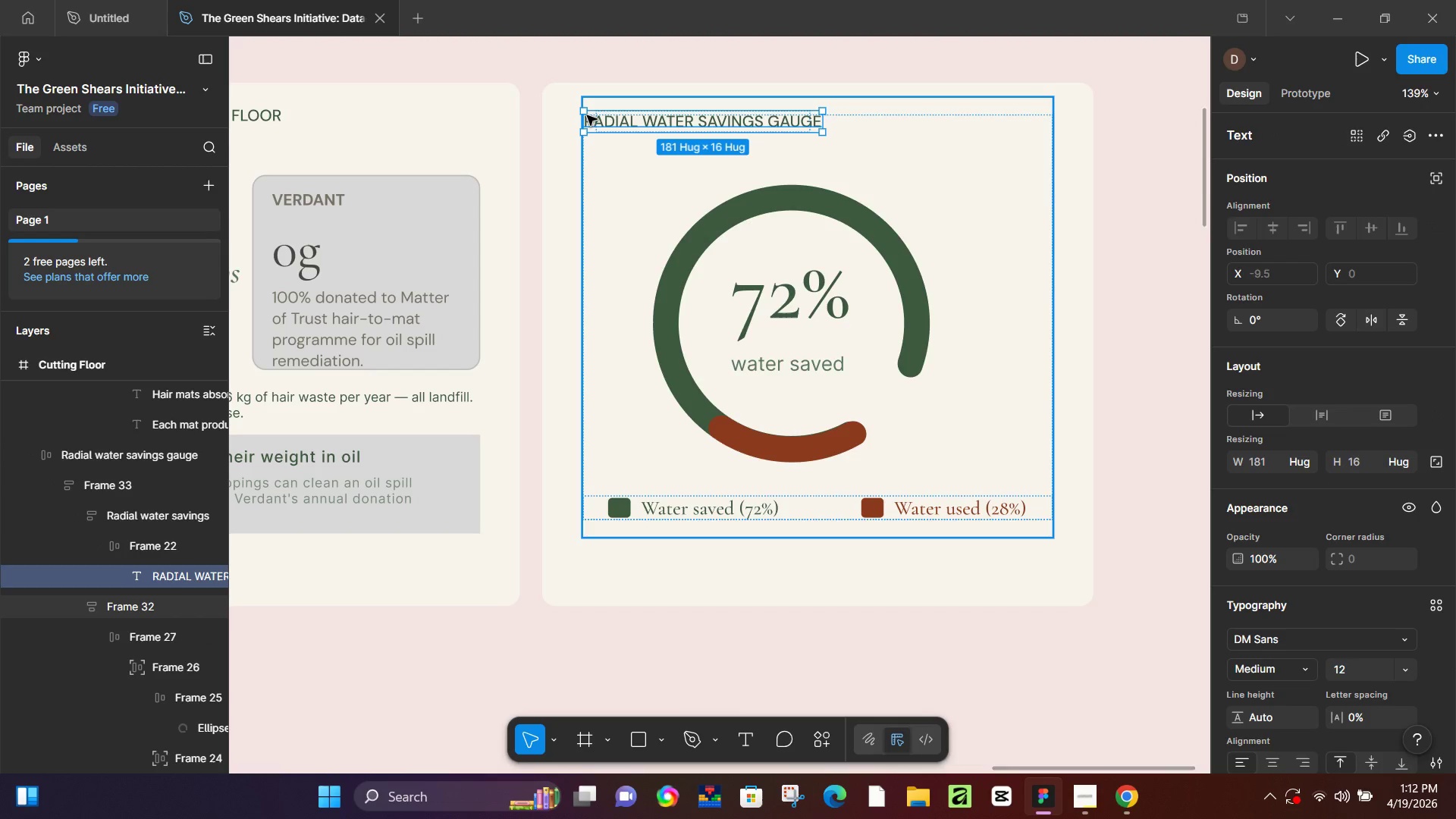 
double_click([587, 115])
 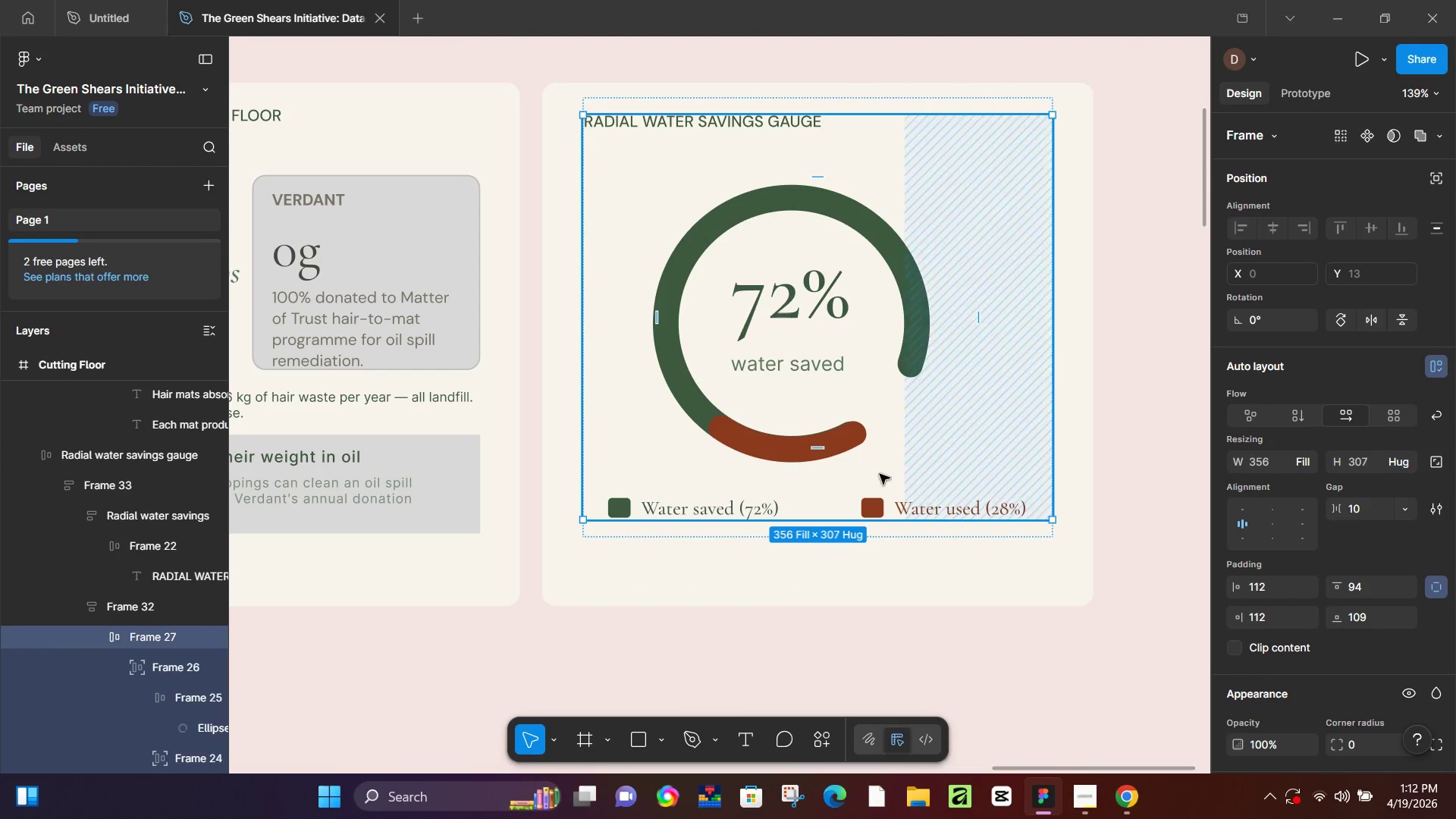 
left_click_drag(start_coordinate=[814, 449], to_coordinate=[852, 395])
 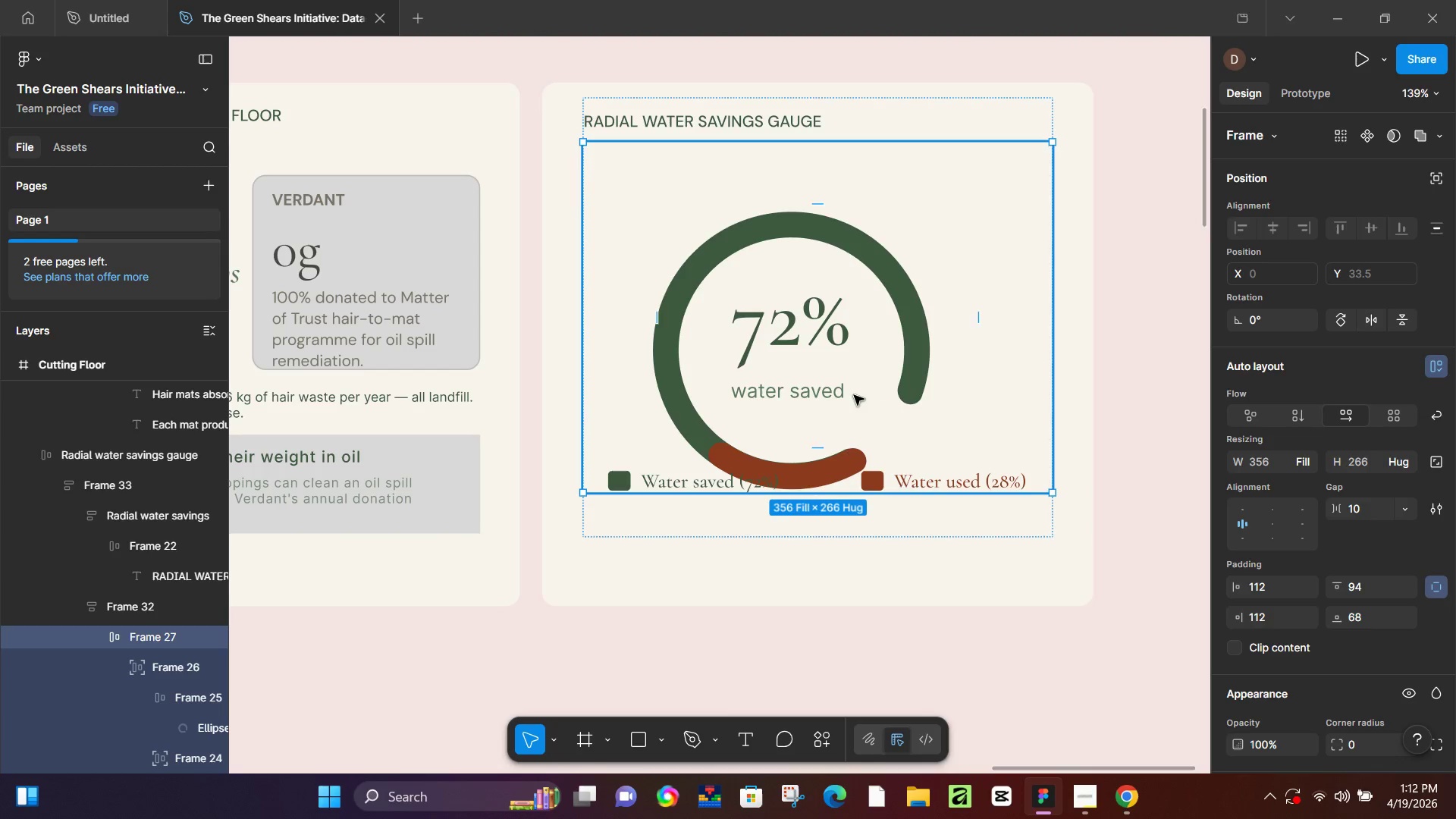 
key(Control+Z)
 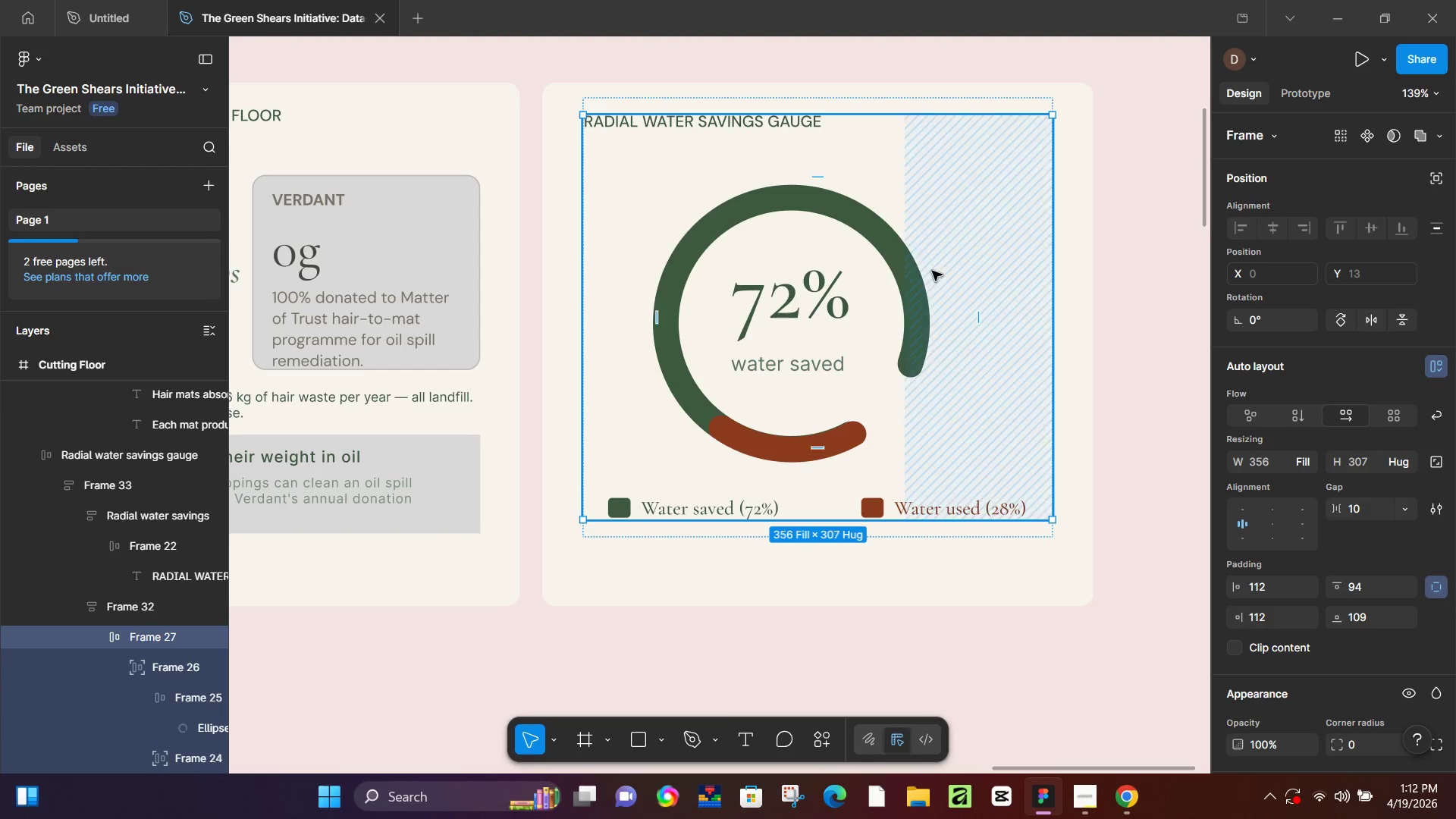 
left_click([932, 271])
 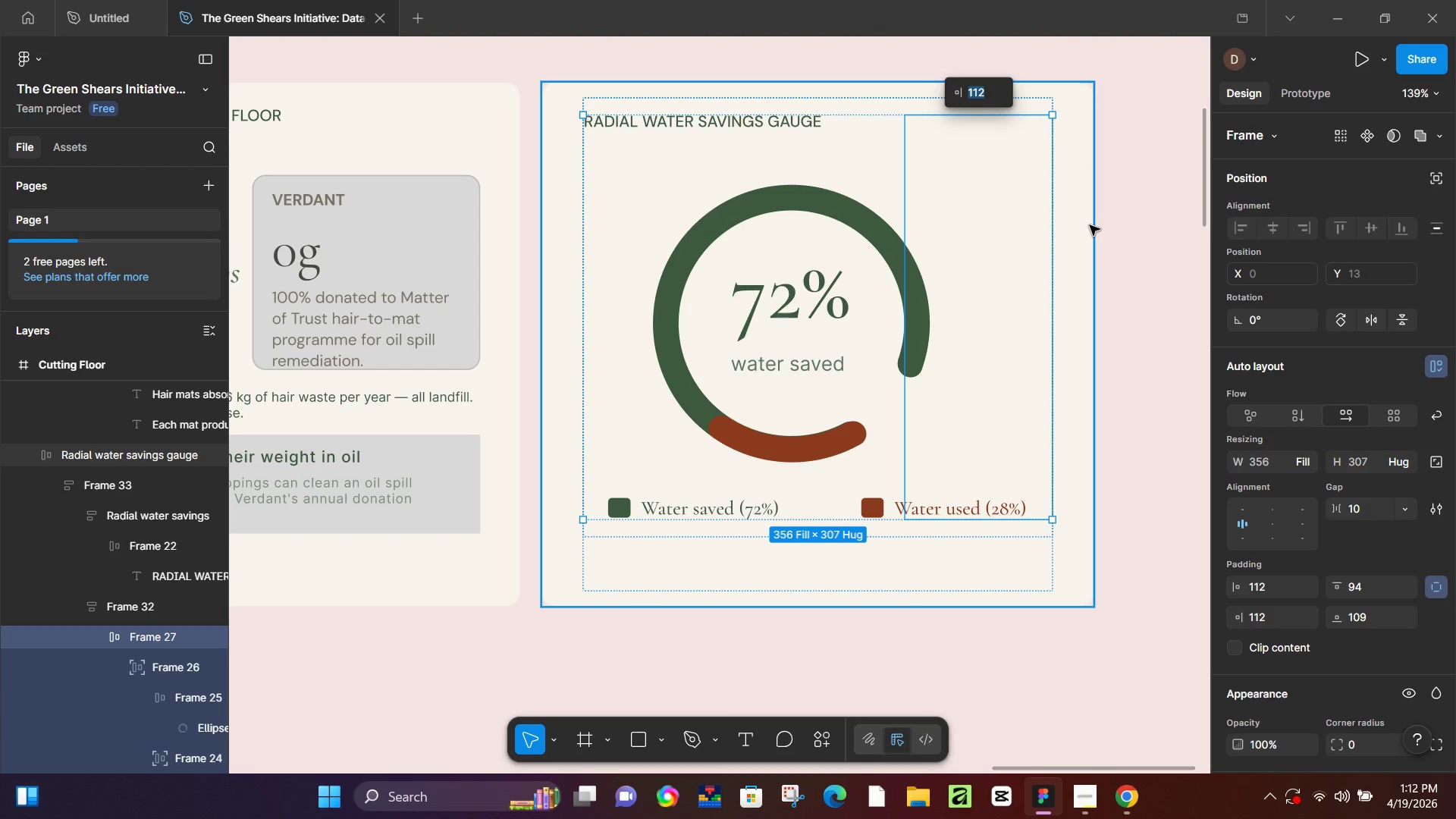 
left_click([1090, 225])
 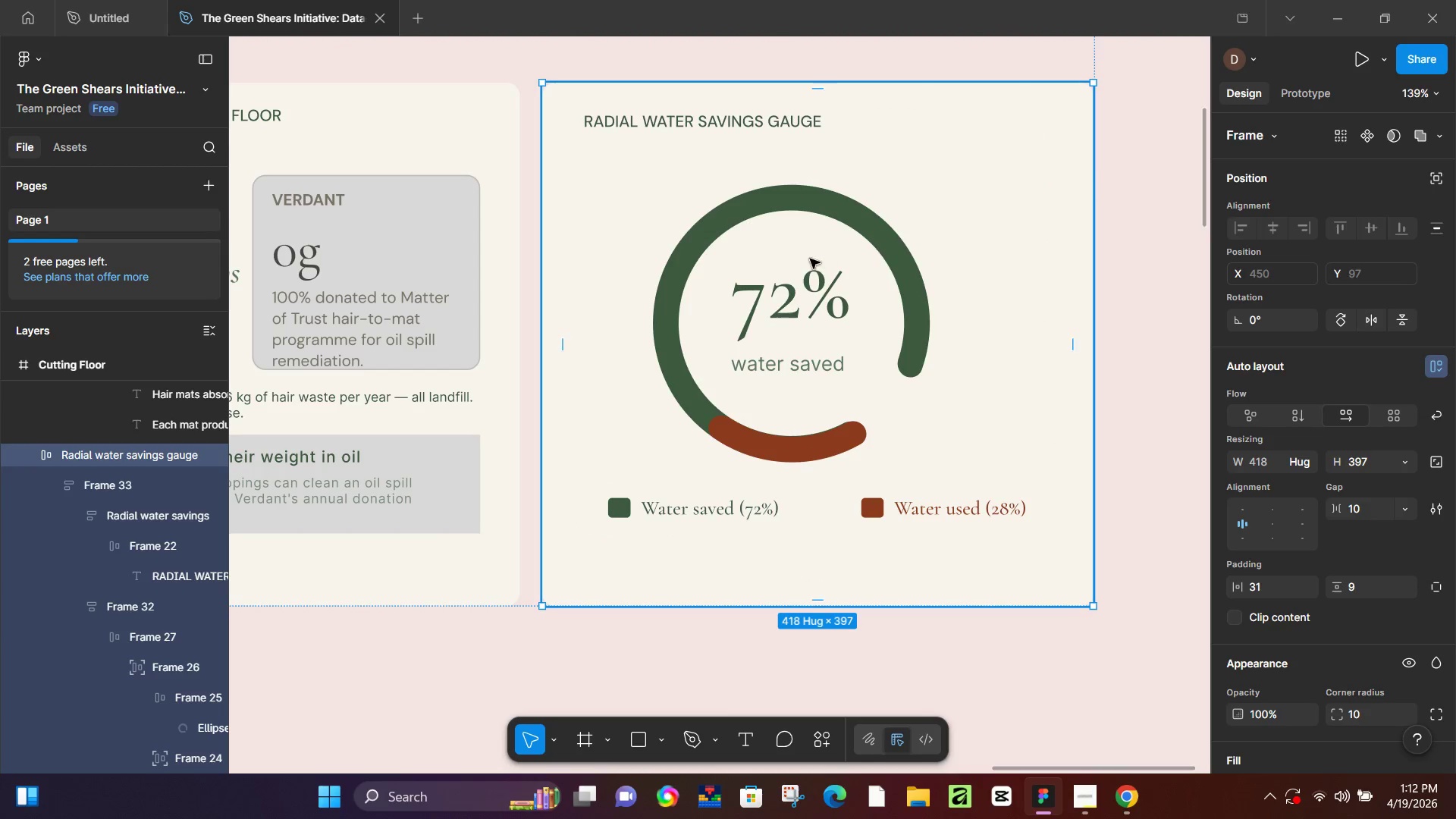 
left_click([810, 259])
 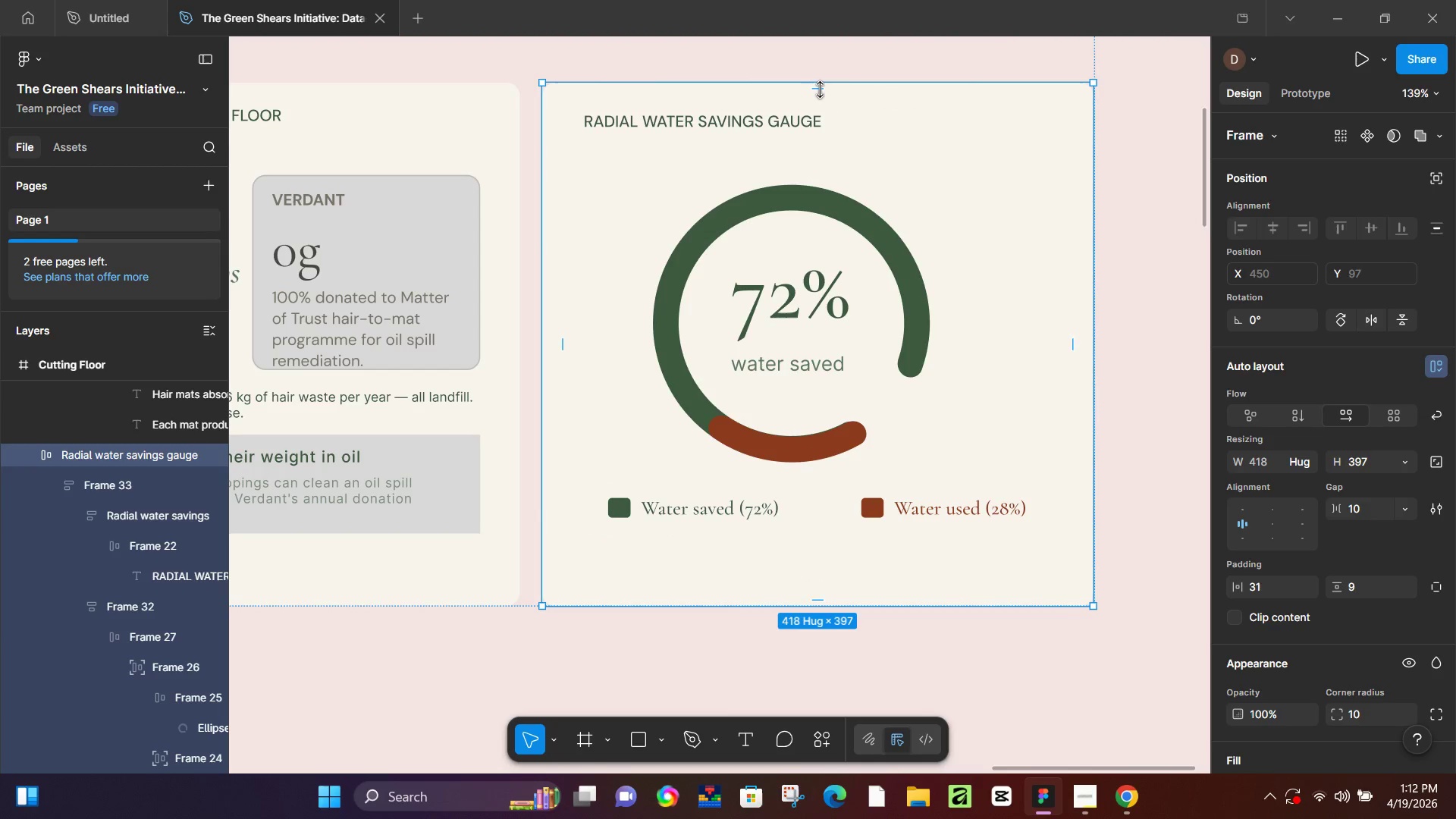 
left_click_drag(start_coordinate=[821, 92], to_coordinate=[824, 129])
 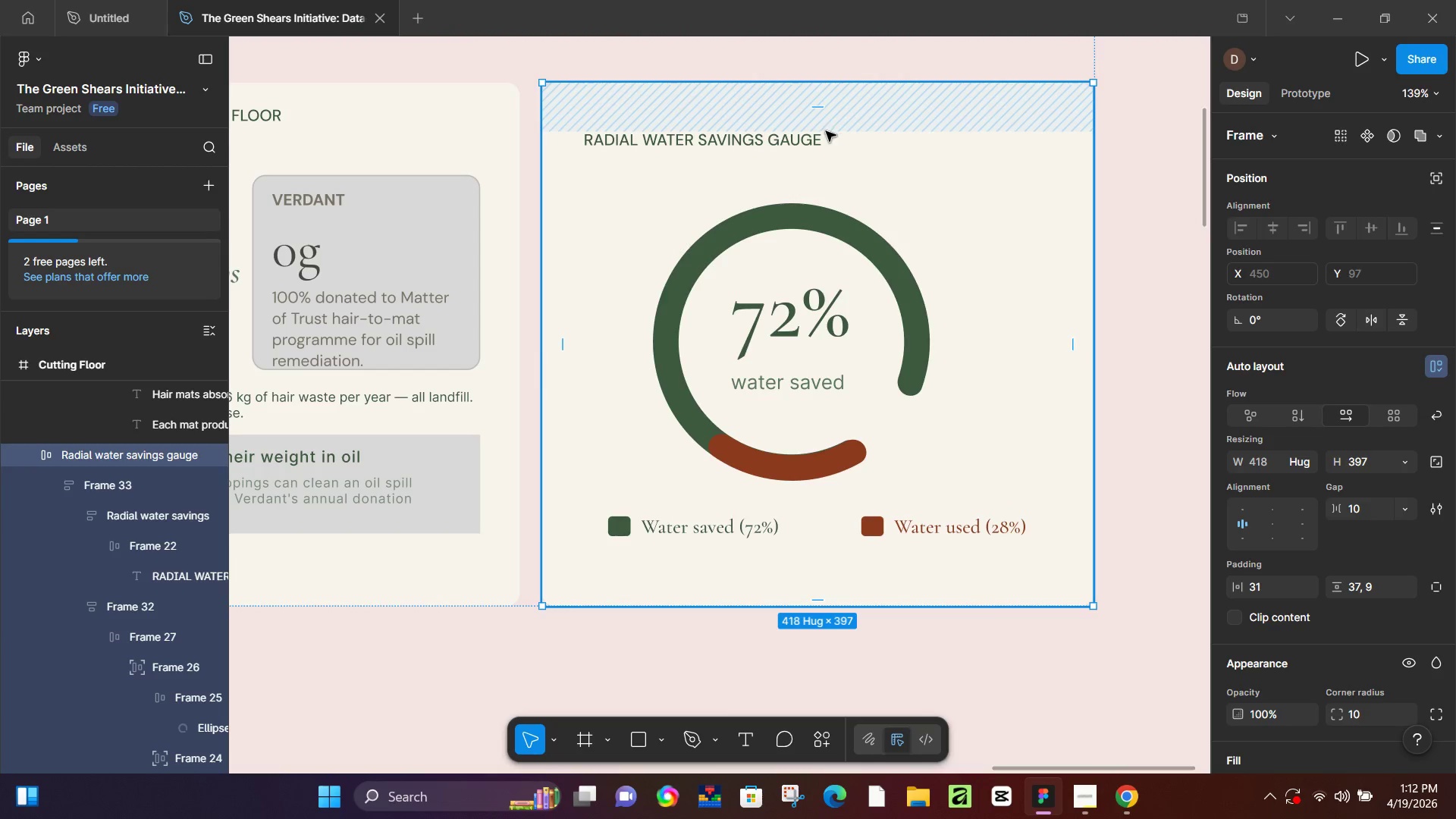 
key(Control+Z)
 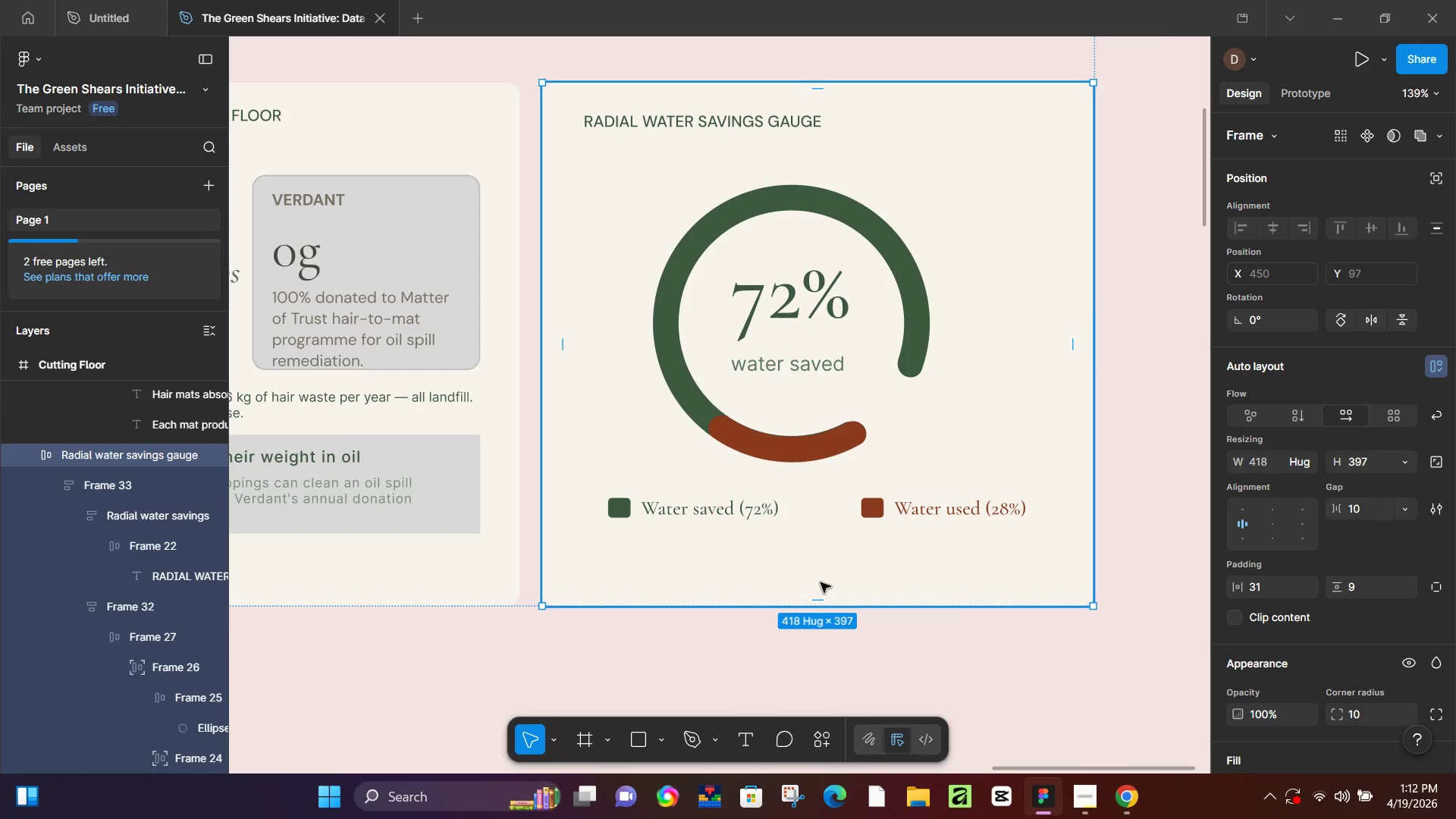 
left_click_drag(start_coordinate=[821, 597], to_coordinate=[821, 624])
 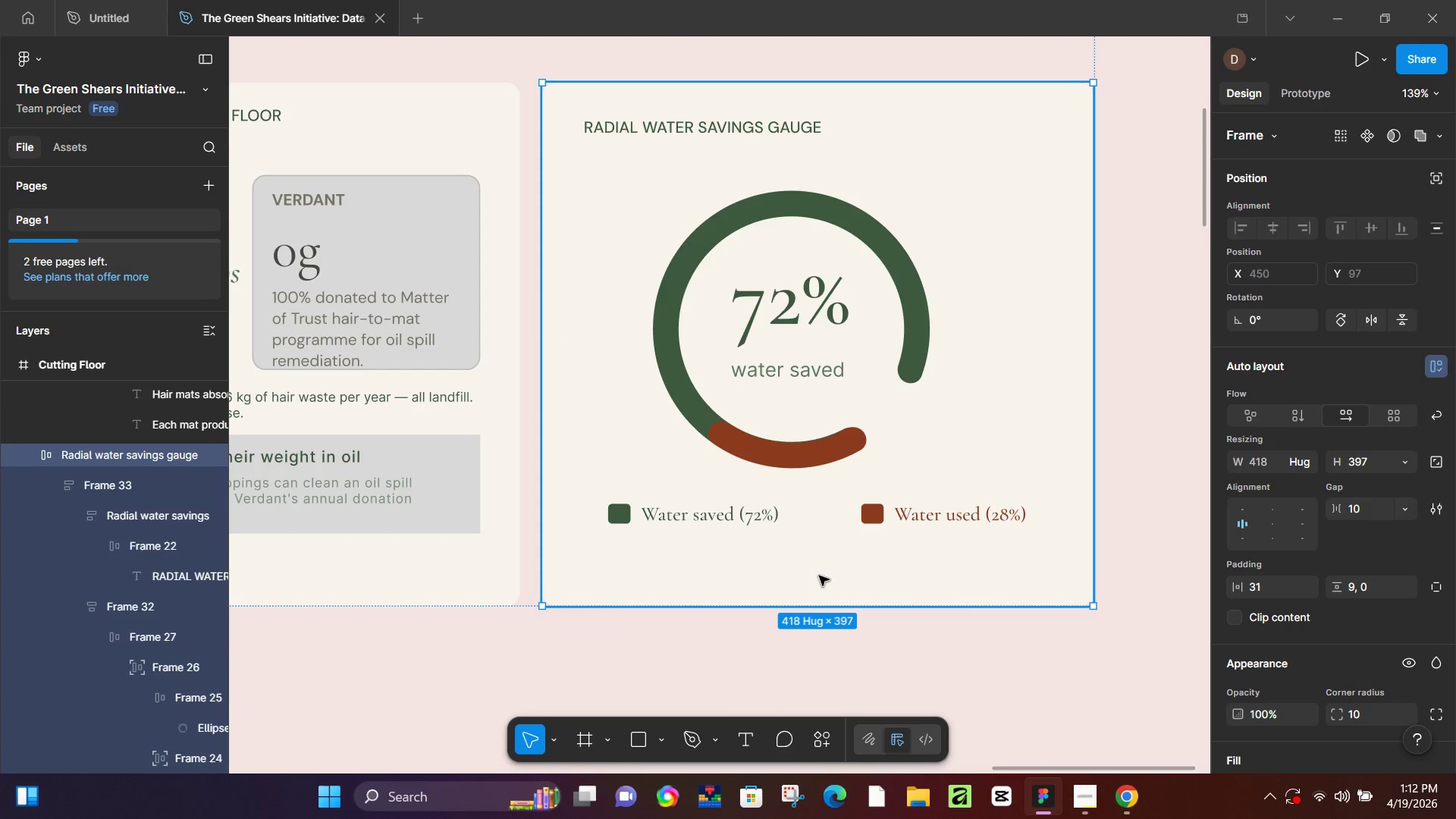 
key(Control+Z)
 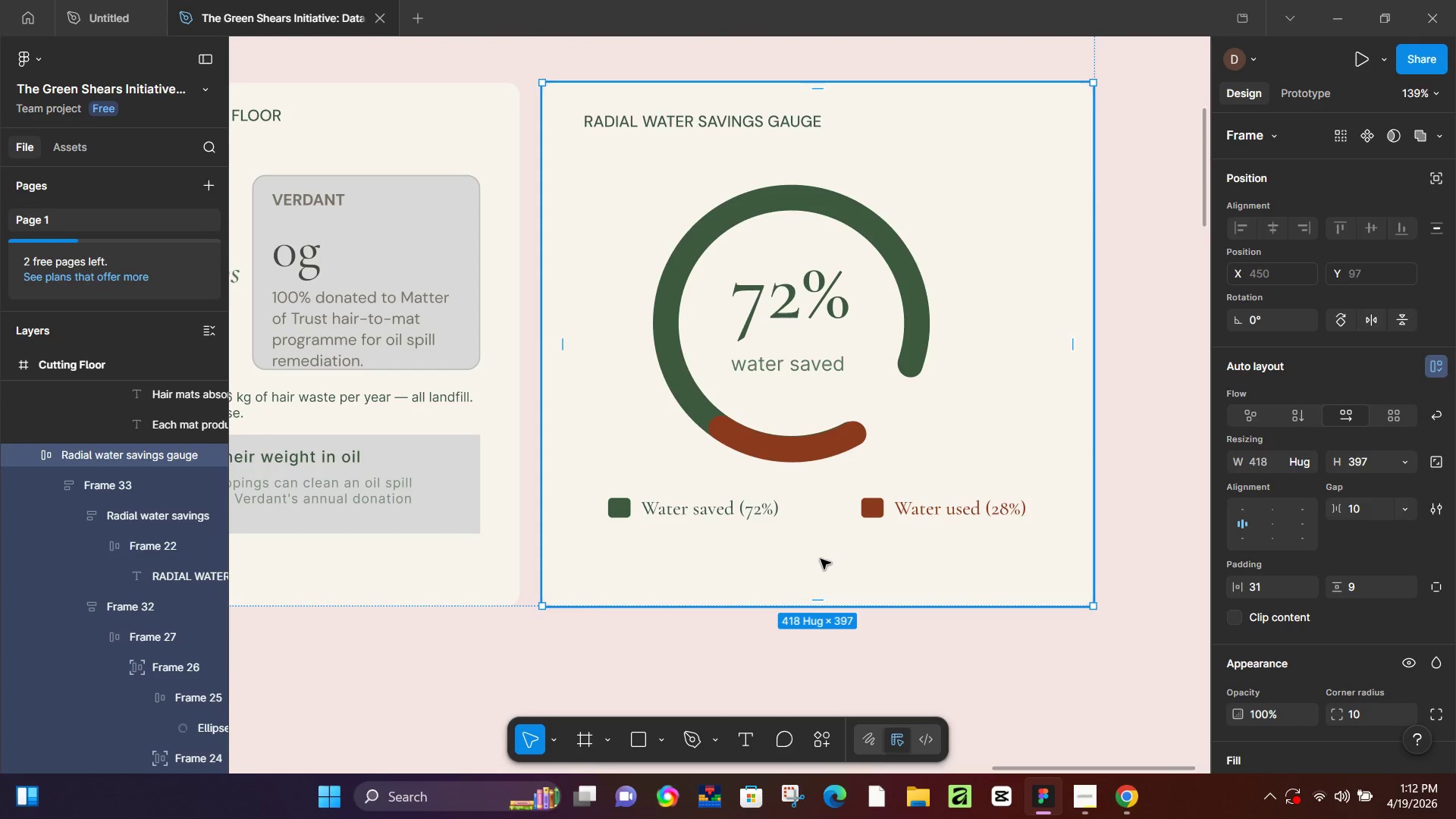 
left_click([821, 559])
 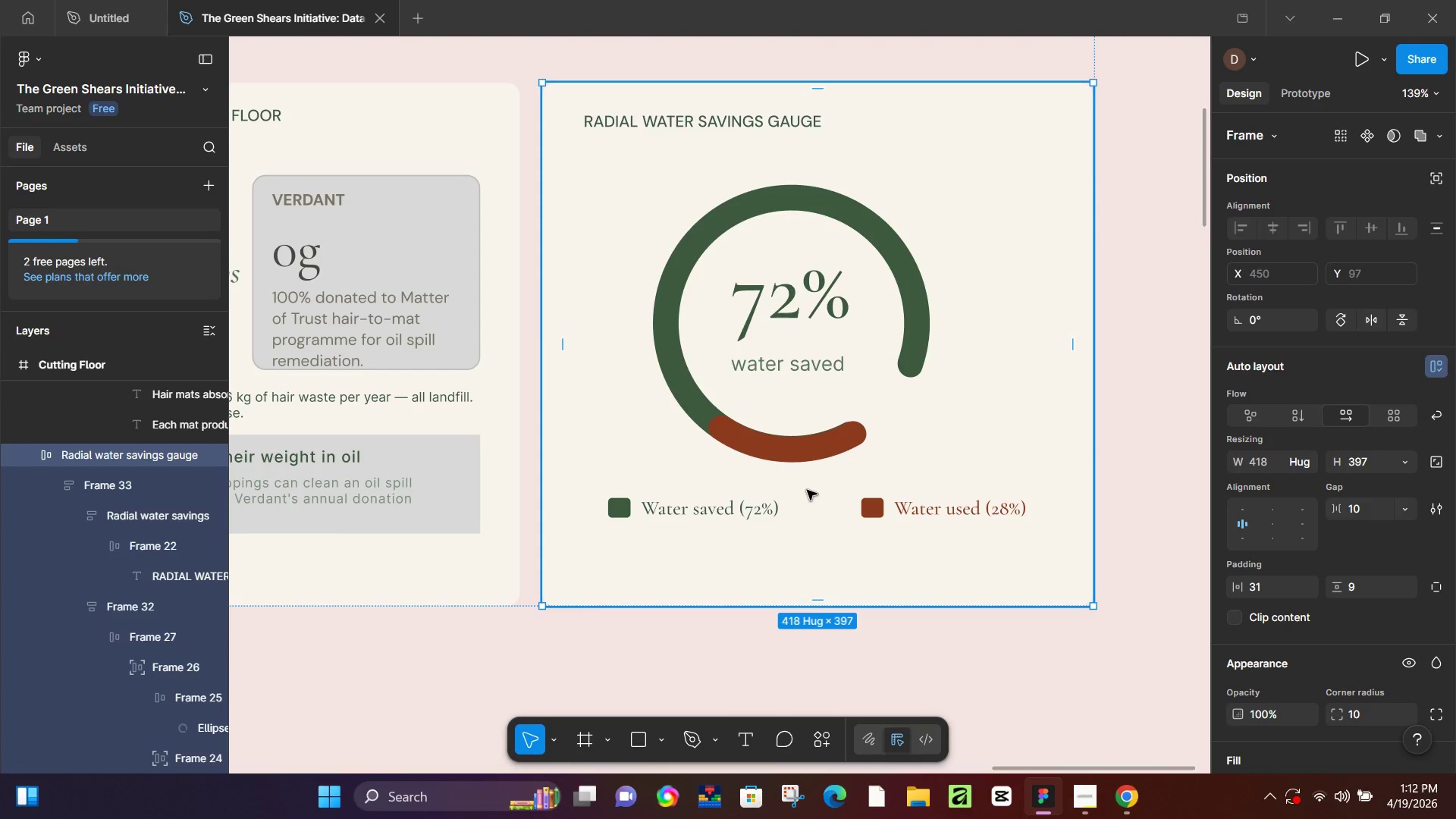 
double_click([805, 490])
 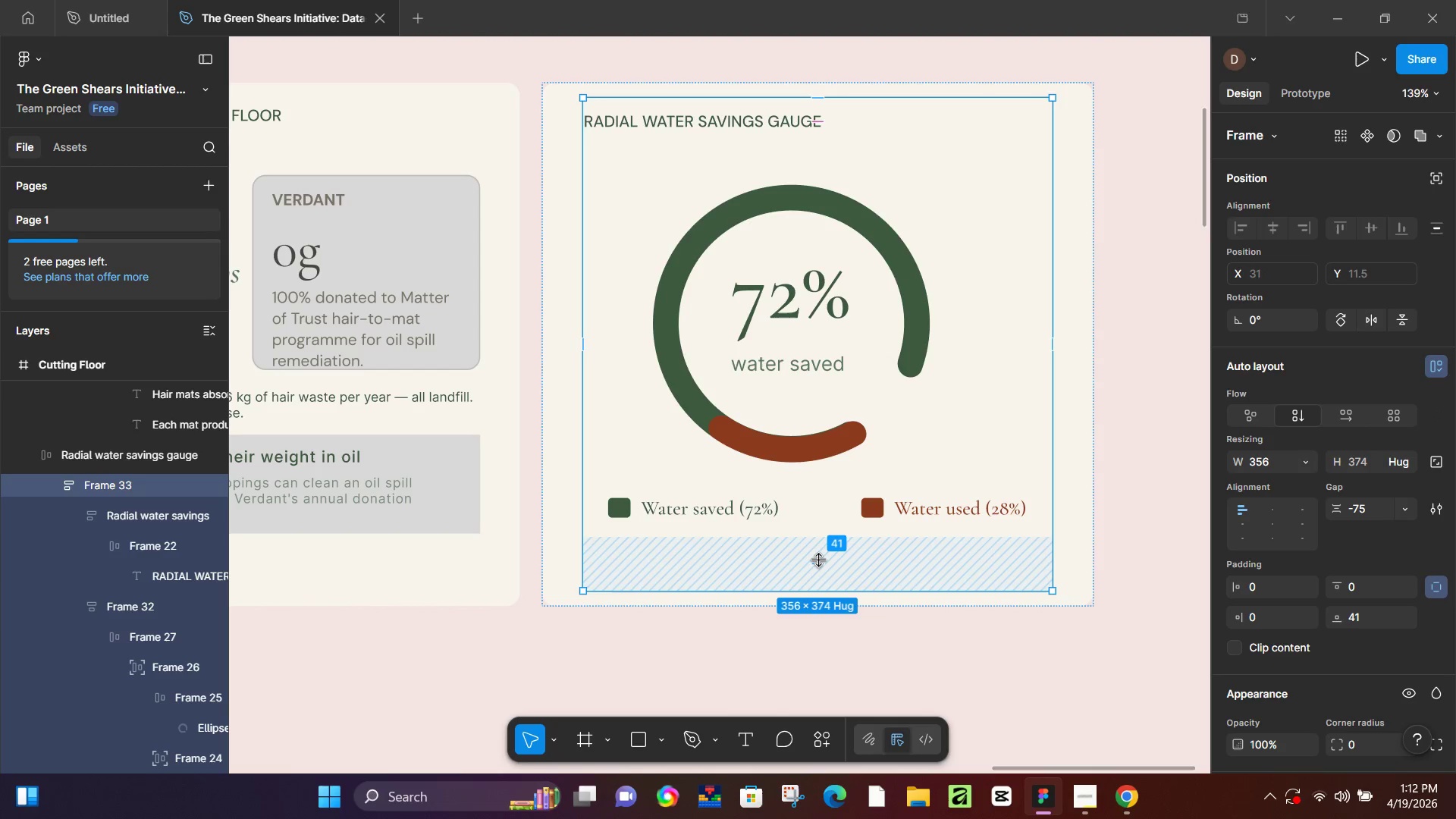 
left_click_drag(start_coordinate=[818, 561], to_coordinate=[824, 561])
 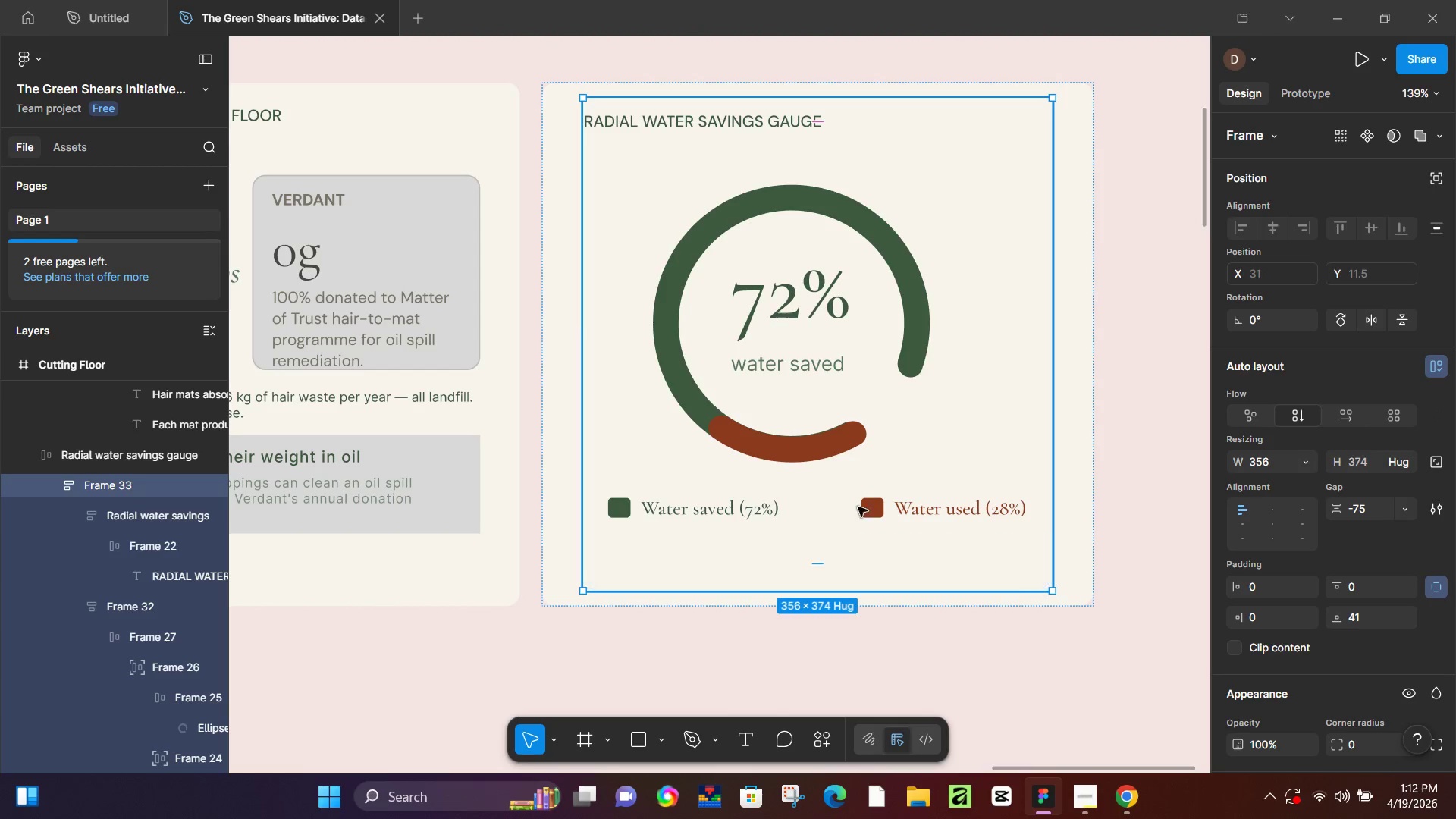 
key(Control+ControlLeft)
 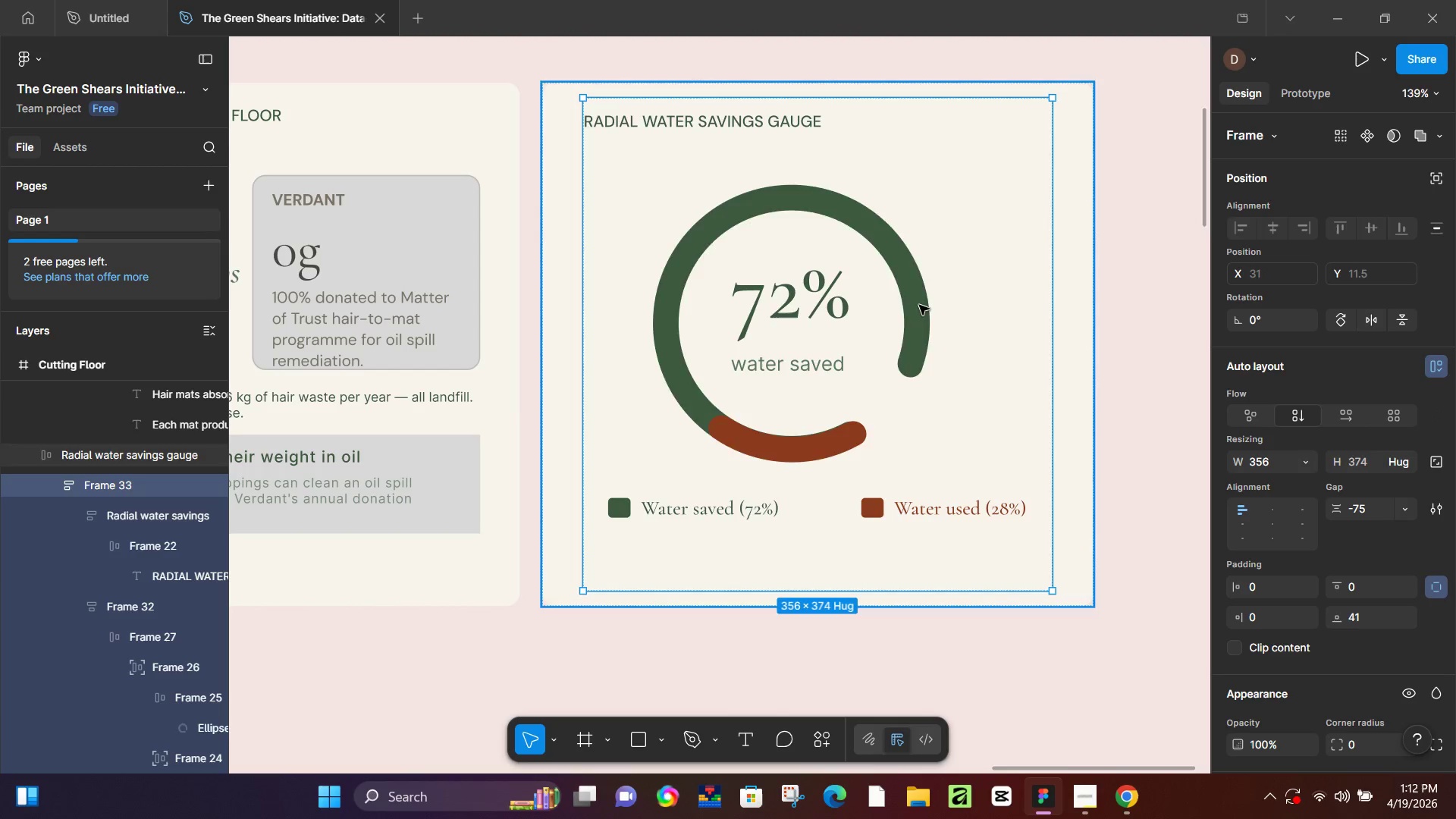 
key(Control+Z)
 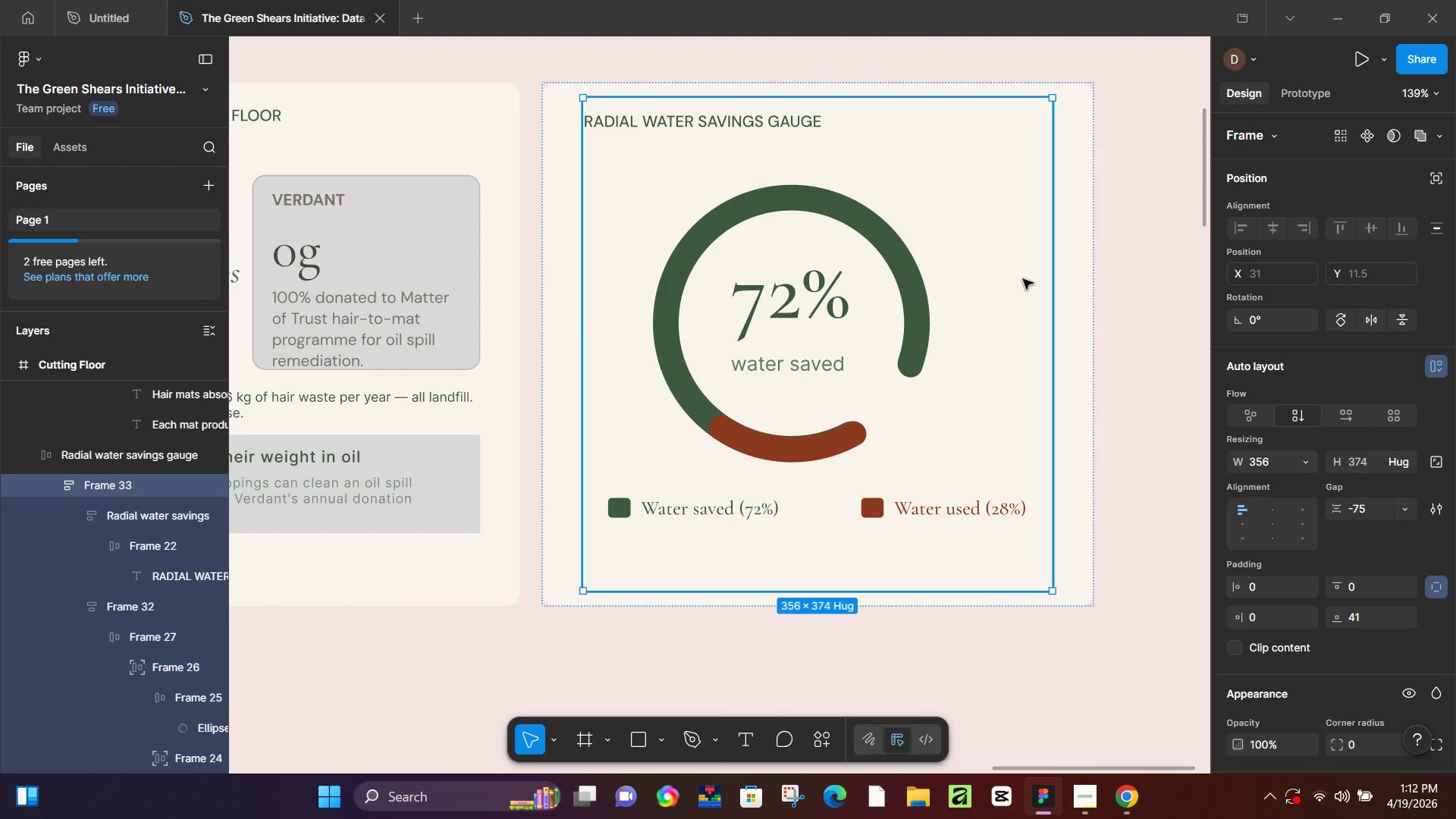 
double_click([1023, 279])
 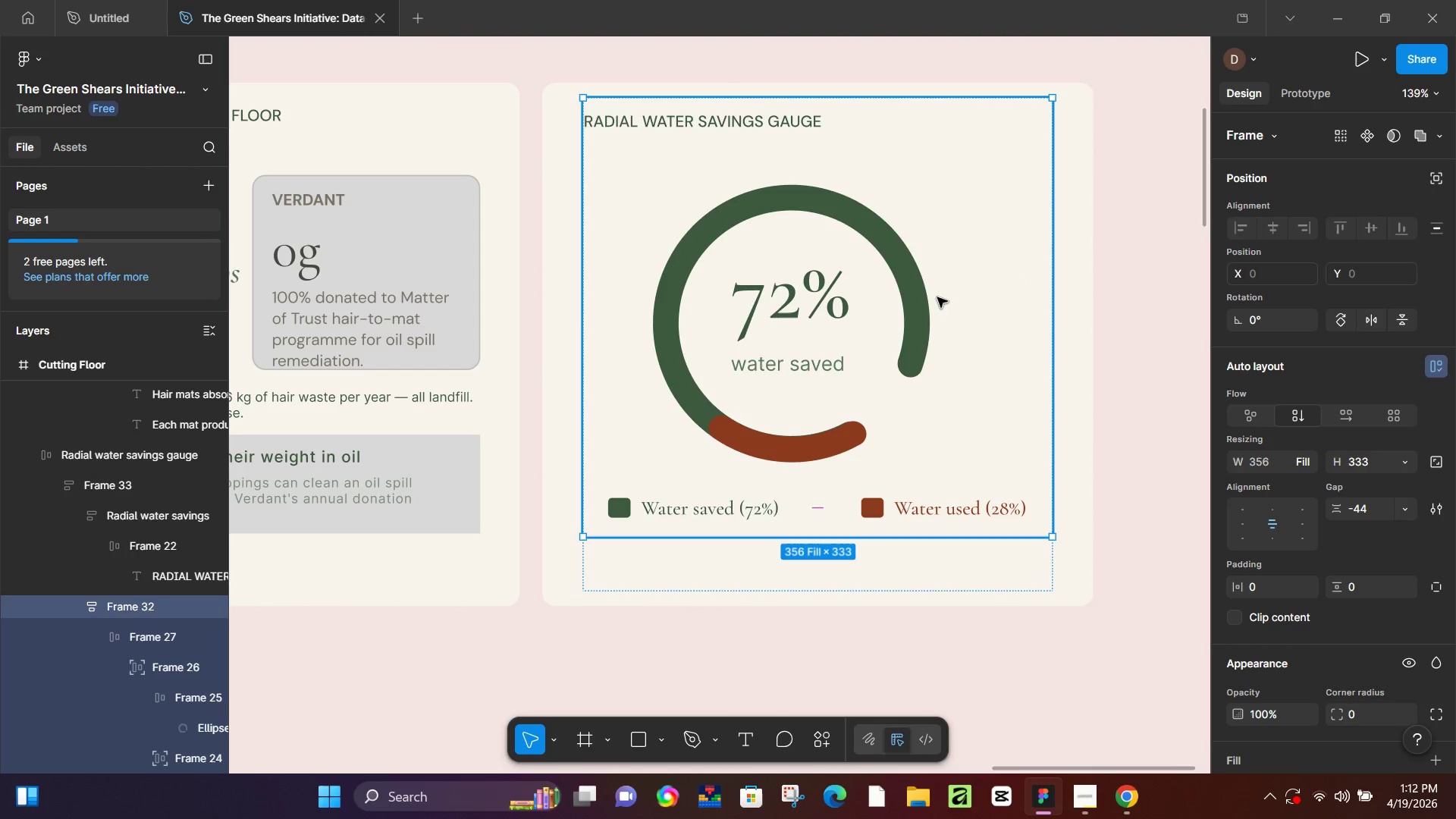 
double_click([937, 297])
 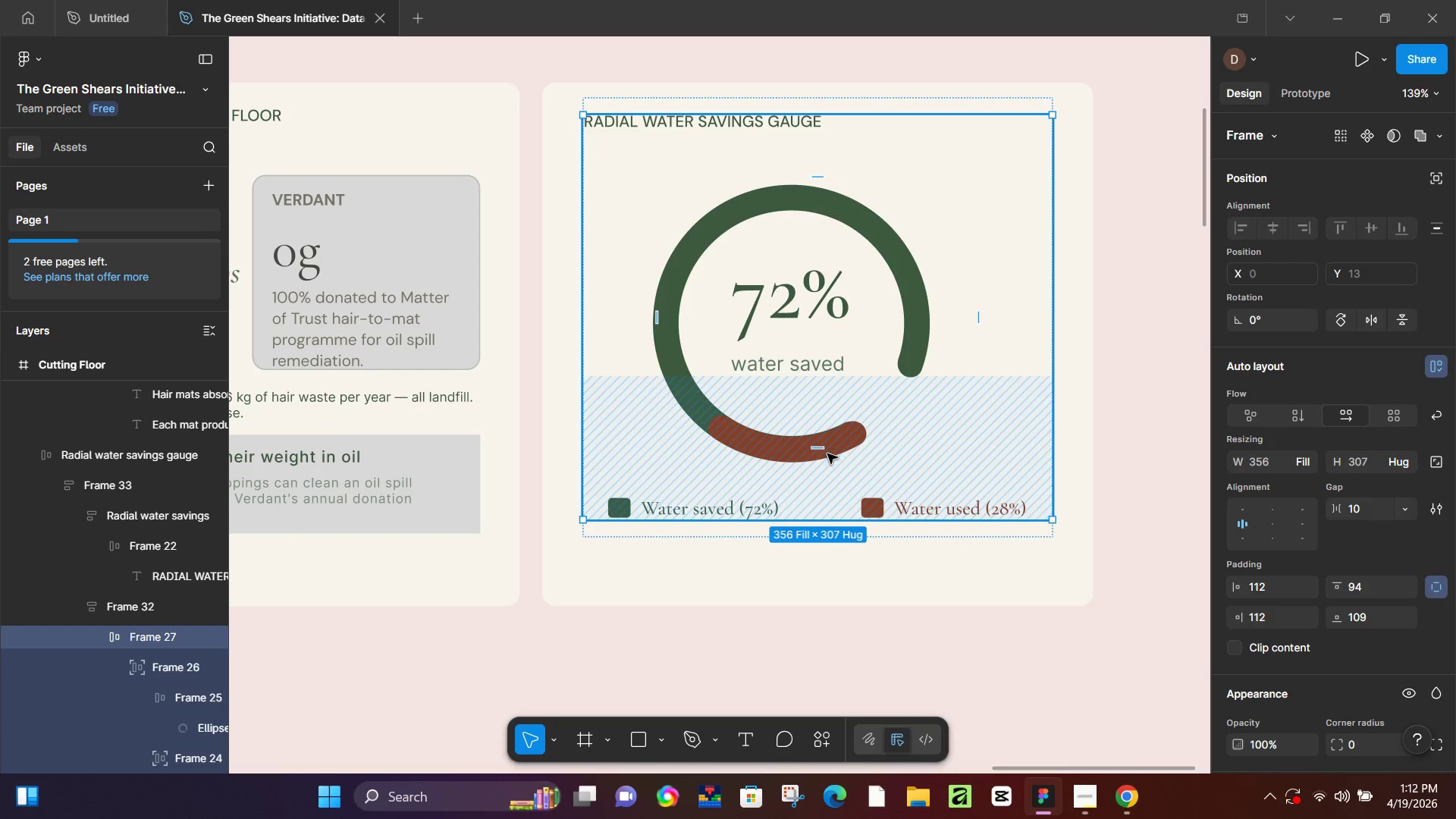 
left_click_drag(start_coordinate=[827, 450], to_coordinate=[854, 438])
 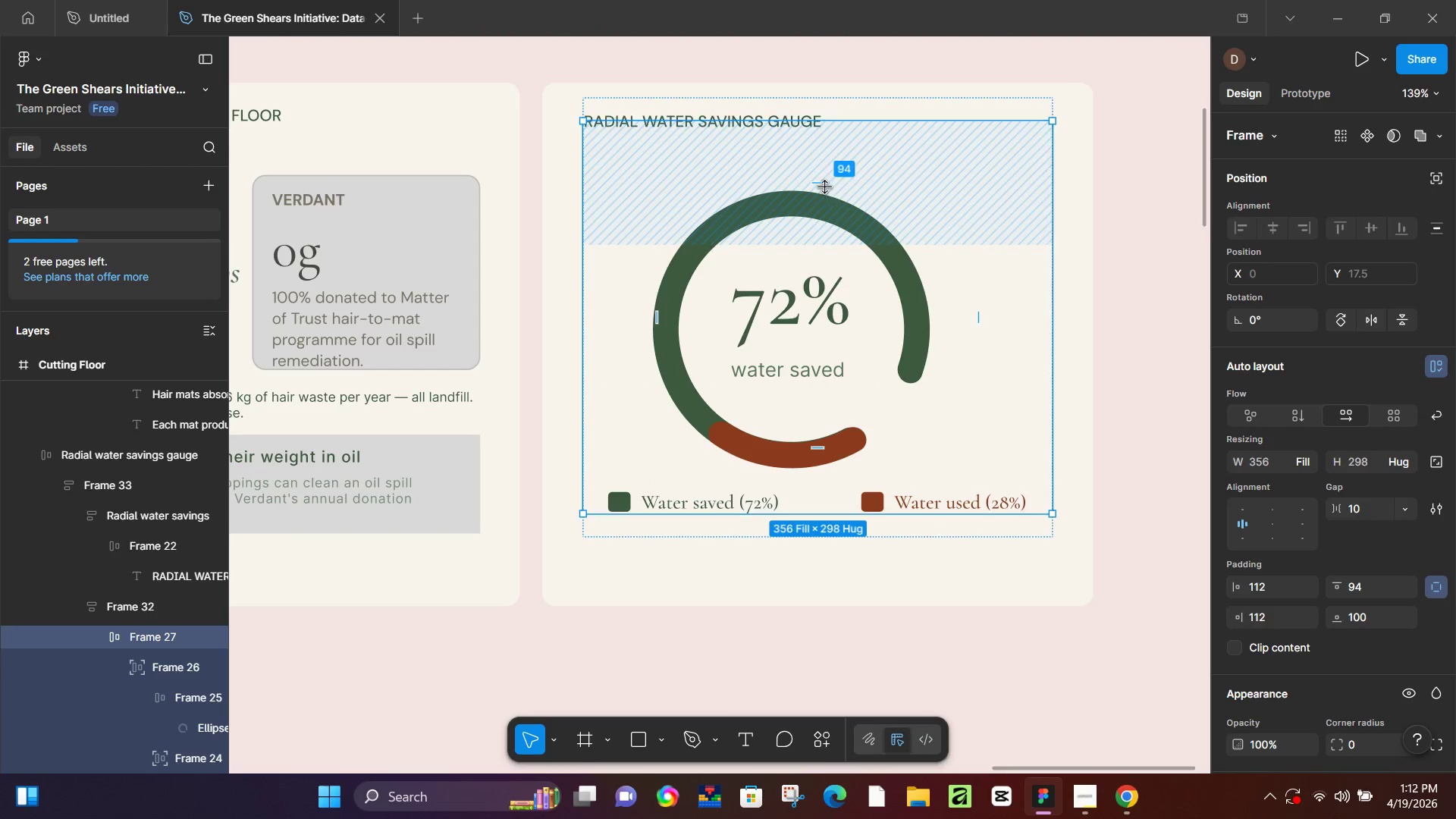 
left_click_drag(start_coordinate=[824, 186], to_coordinate=[834, 168])
 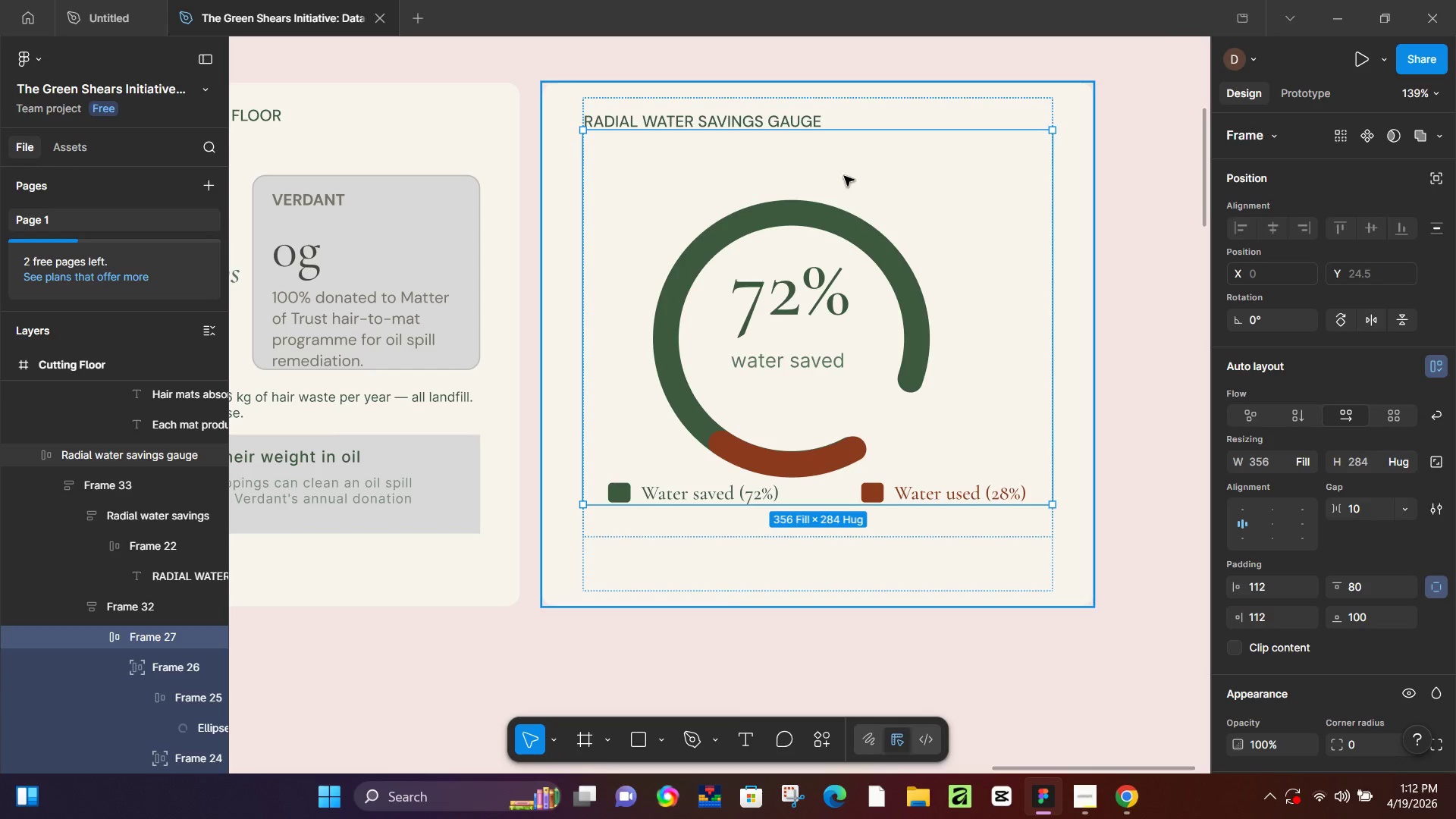 
key(Control+Z)
 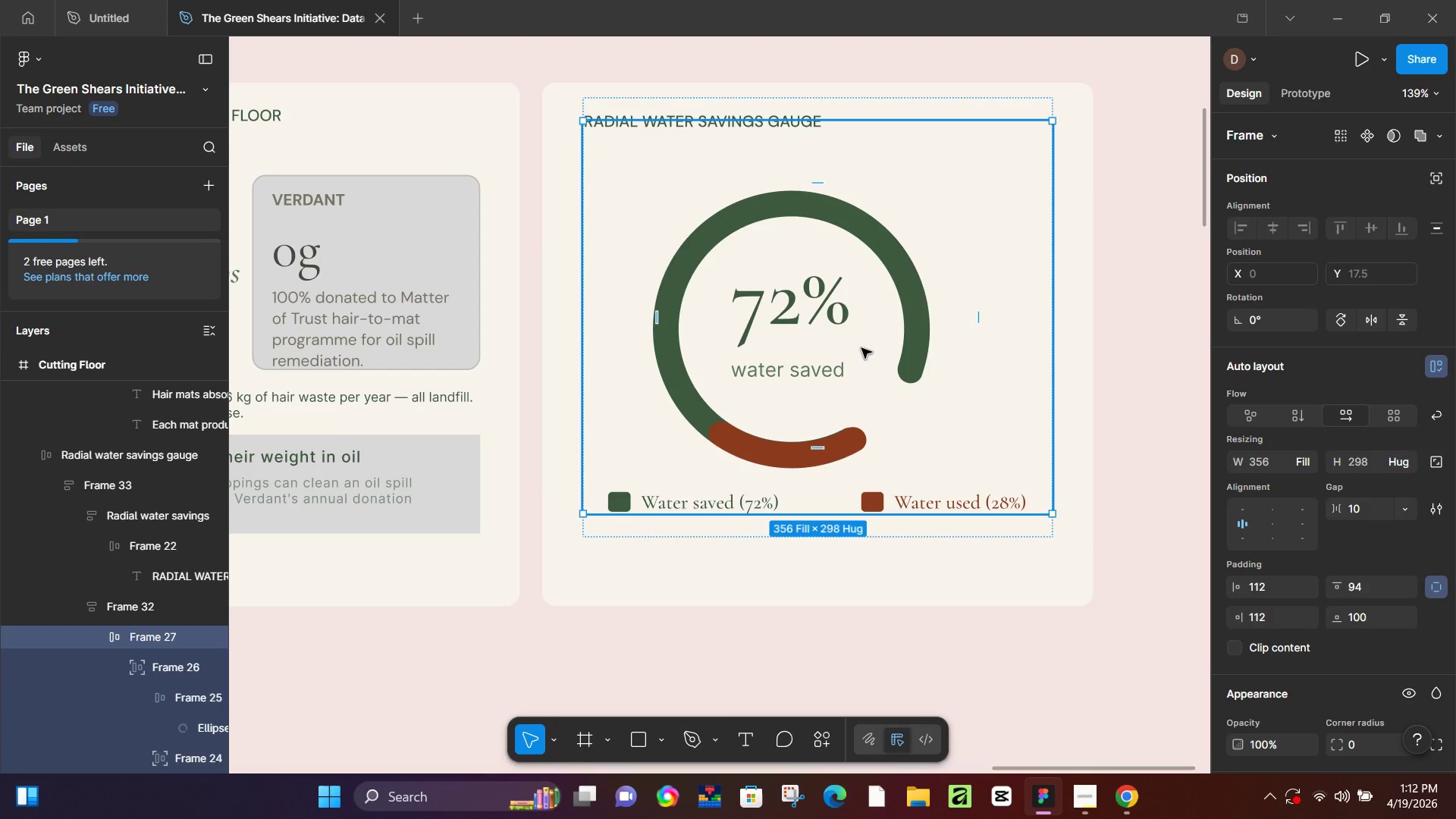 
left_click([861, 353])
 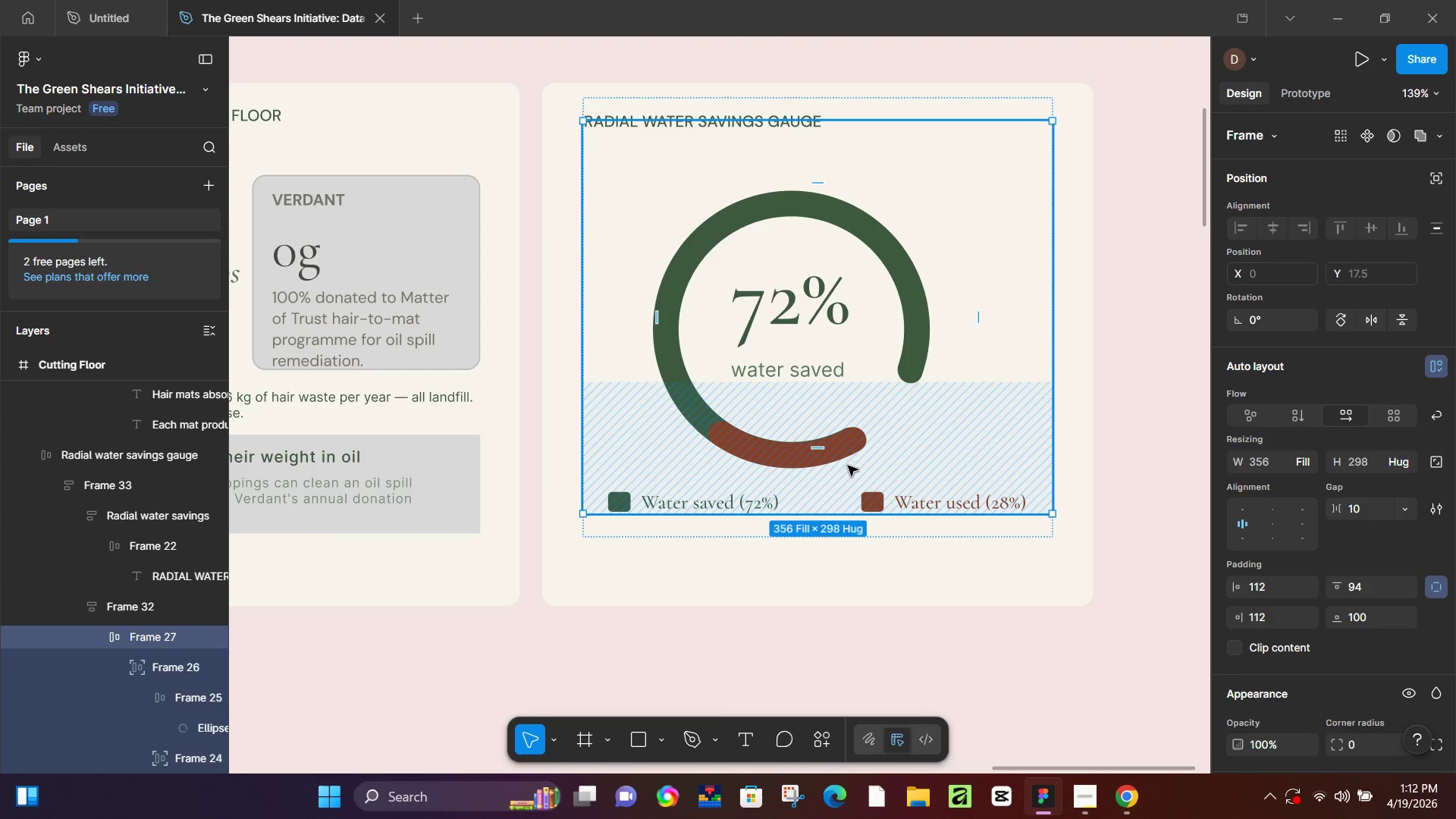 
double_click([849, 468])
 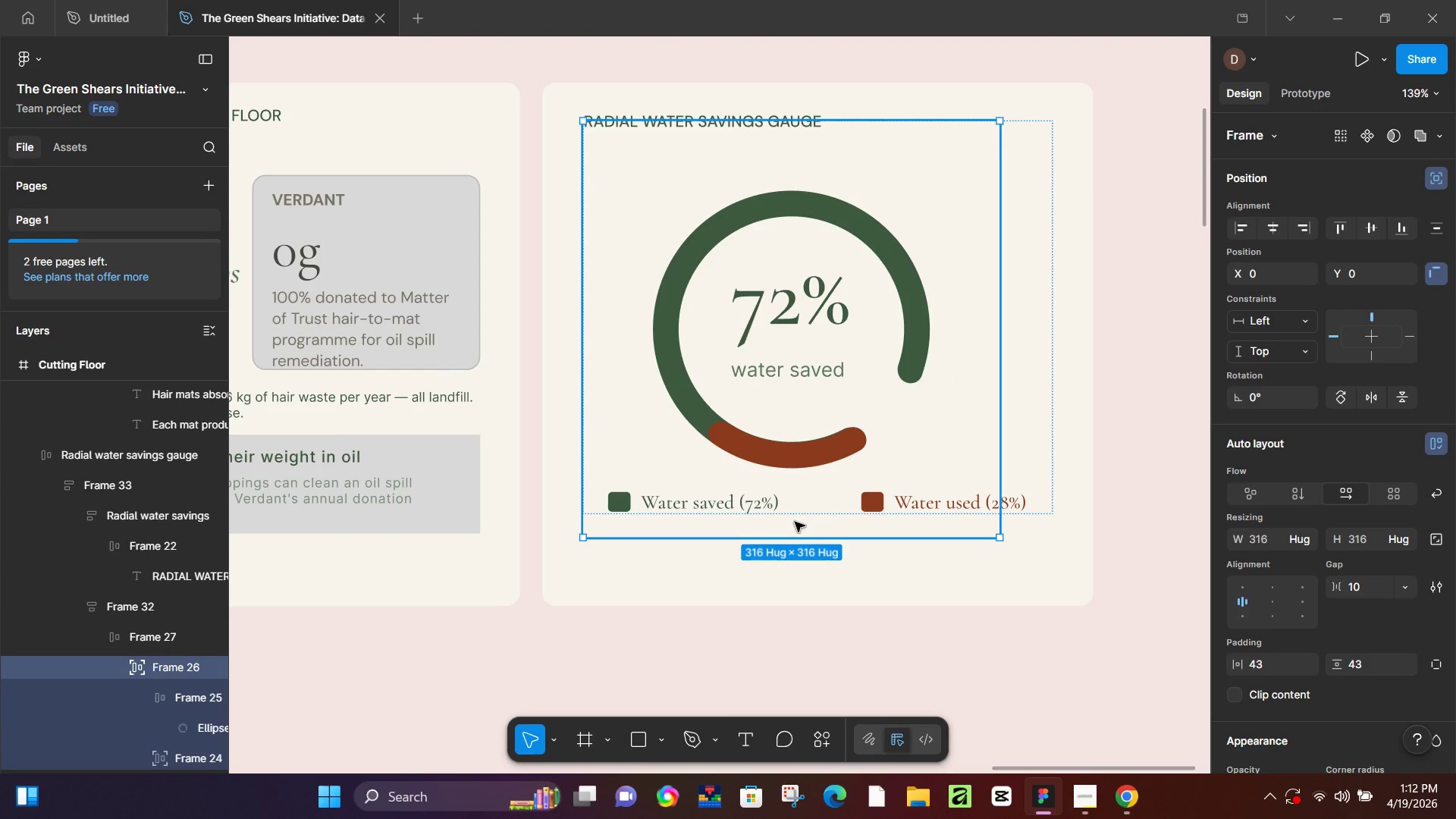 
left_click([793, 521])
 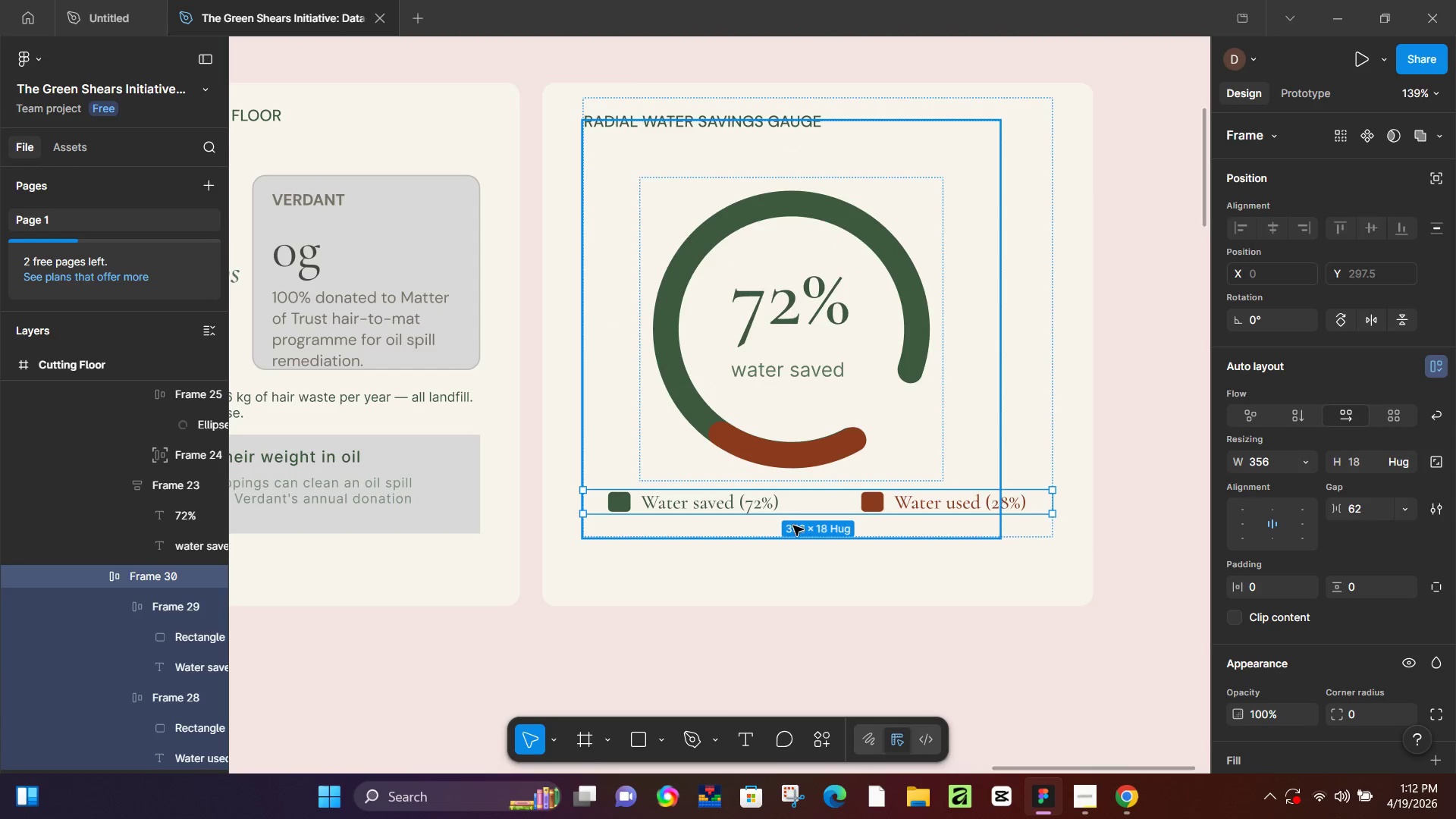 
left_click([793, 526])
 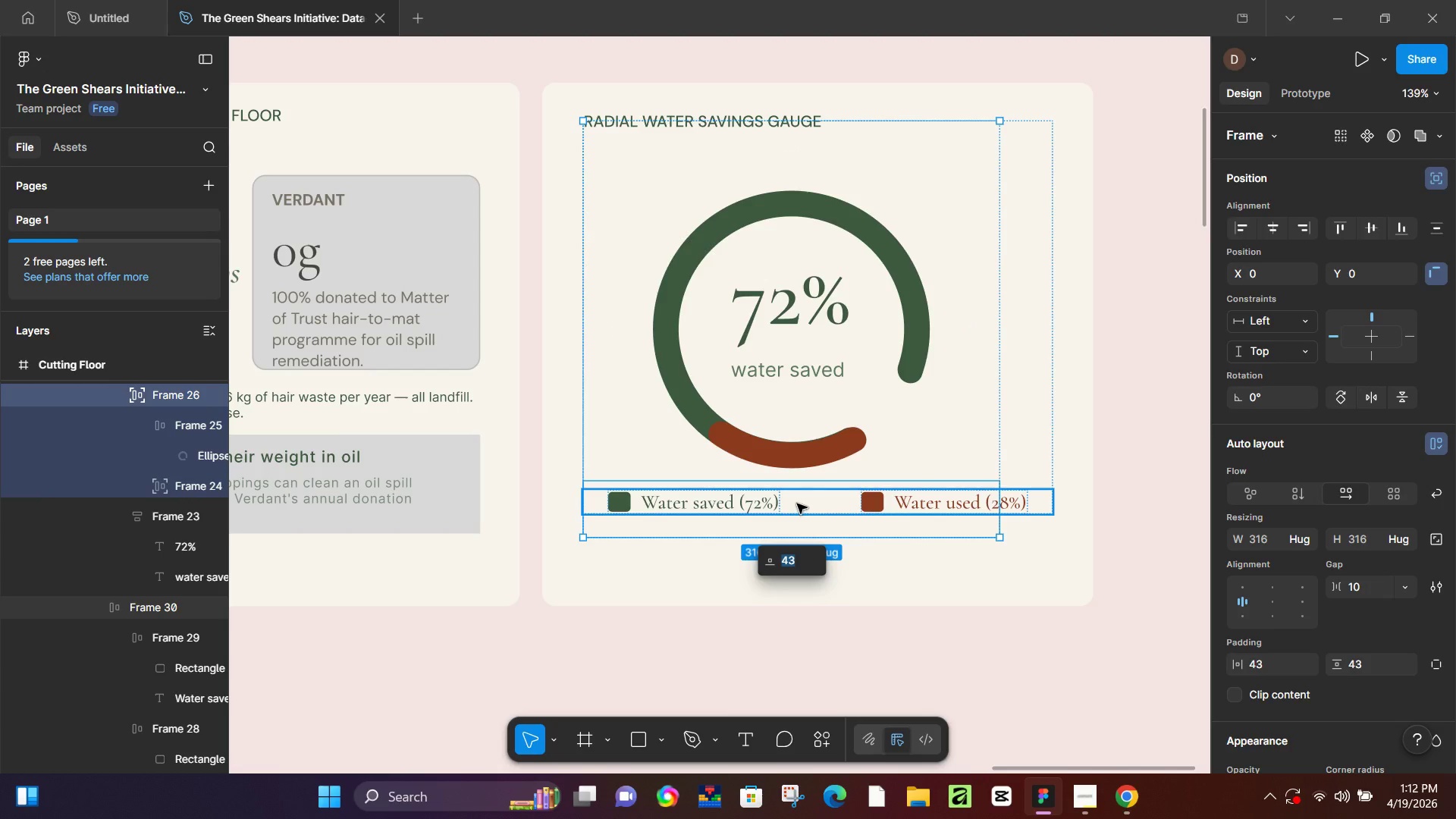 
scroll: coordinate [799, 498], scroll_direction: down, amount: 1.0
 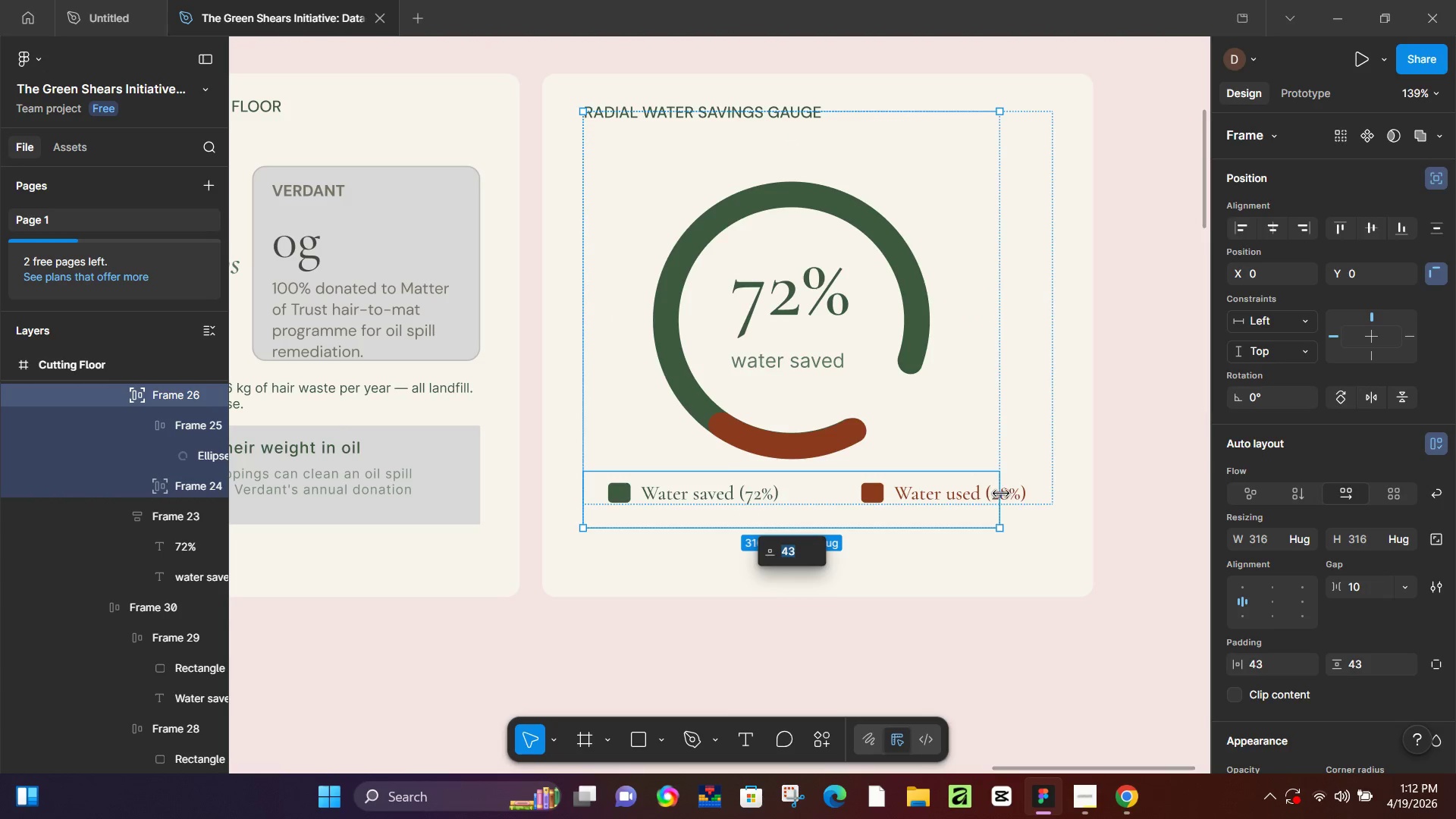 
left_click_drag(start_coordinate=[1002, 490], to_coordinate=[1052, 493])
 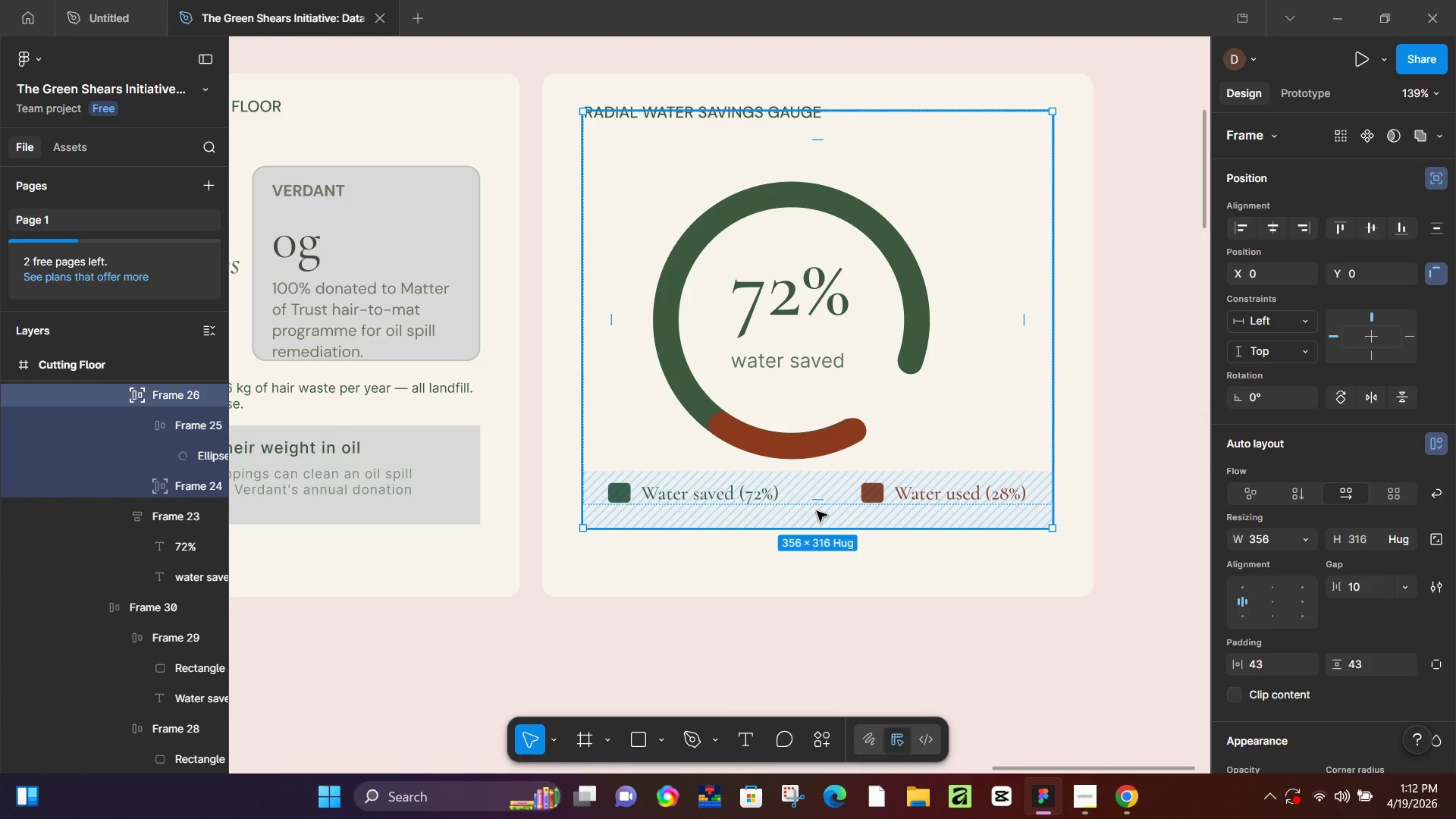 
left_click([817, 517])
 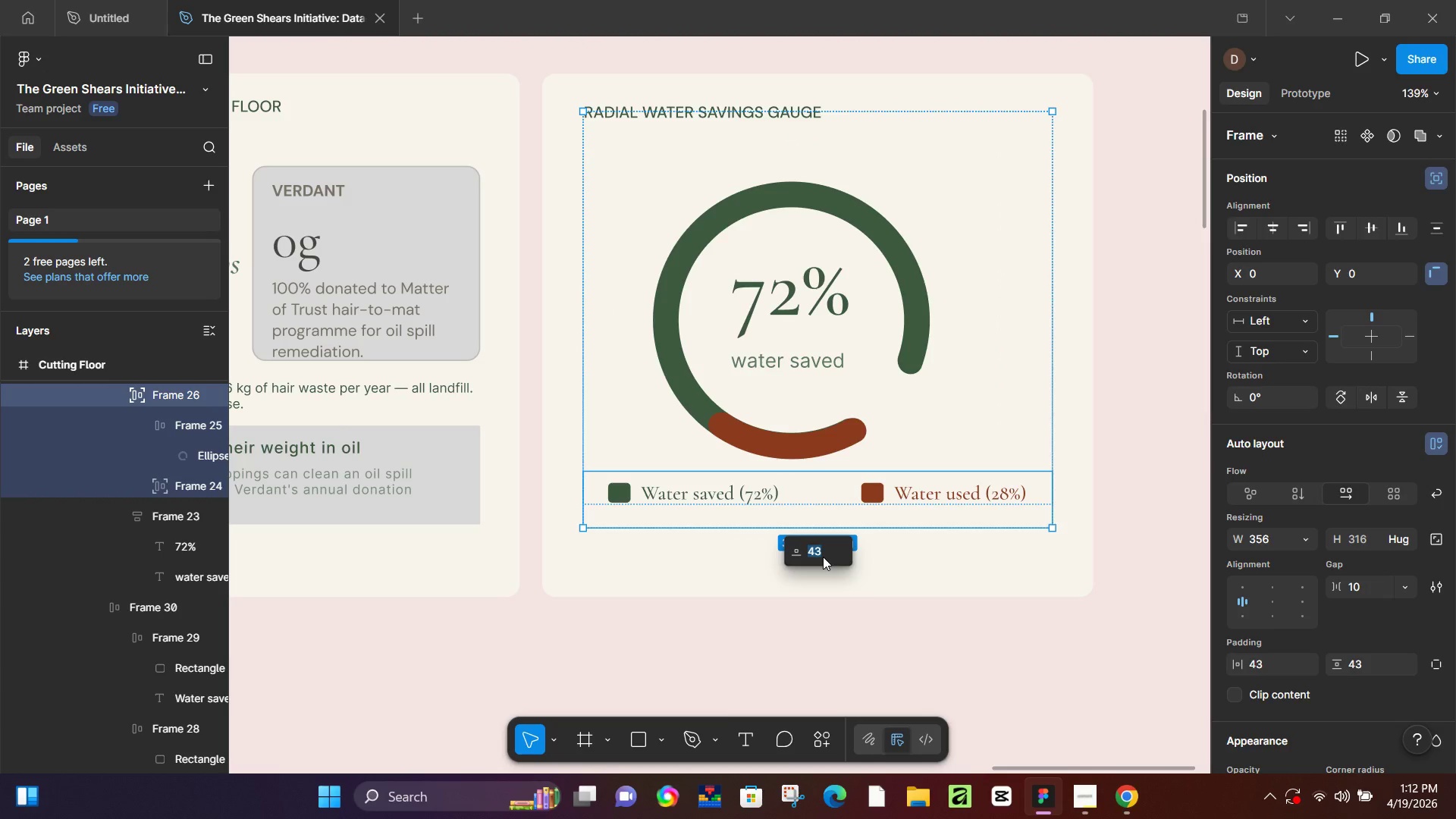 
key(ArrowDown)
 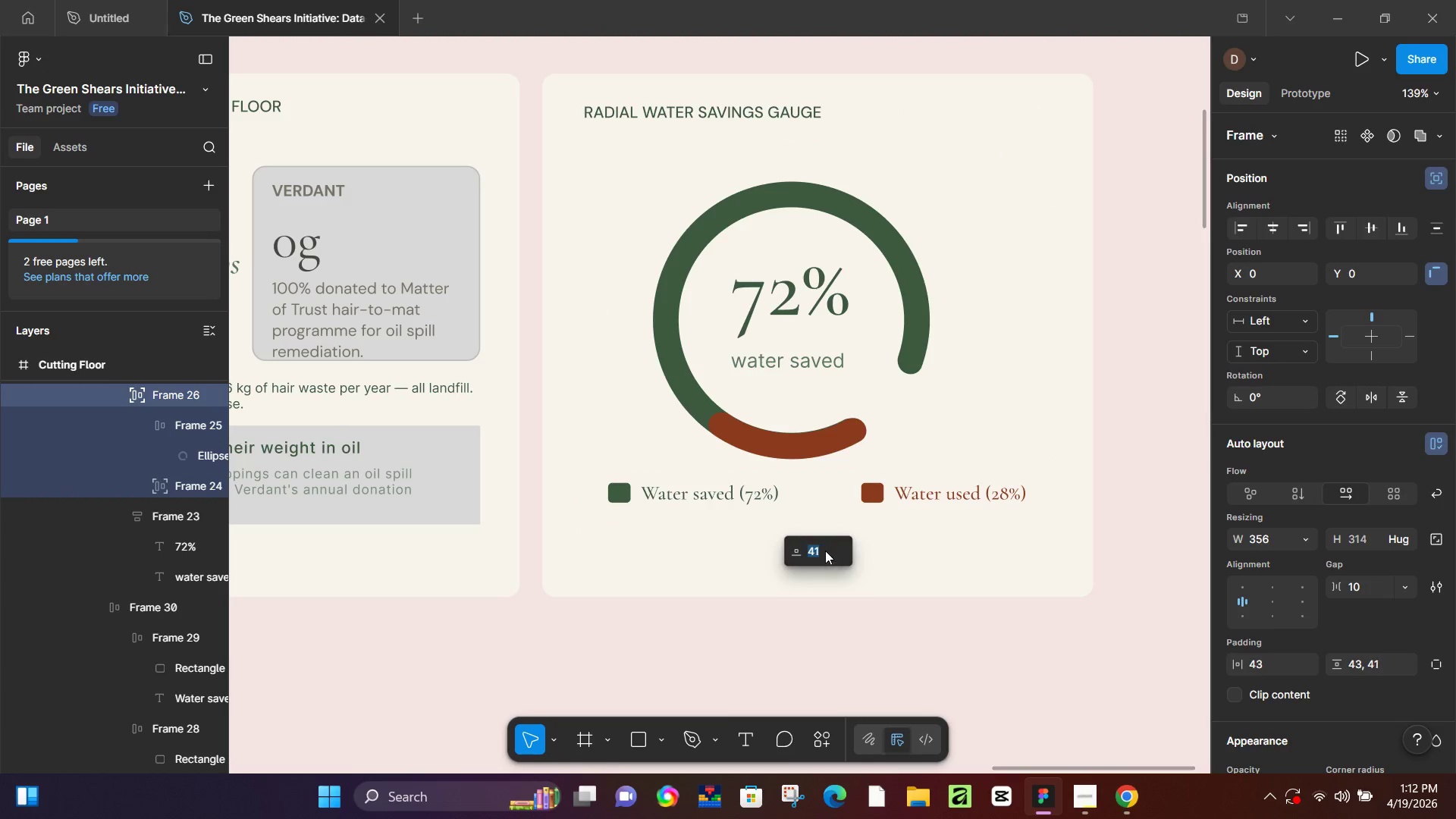 
hold_key(key=ArrowDown, duration=0.53)
 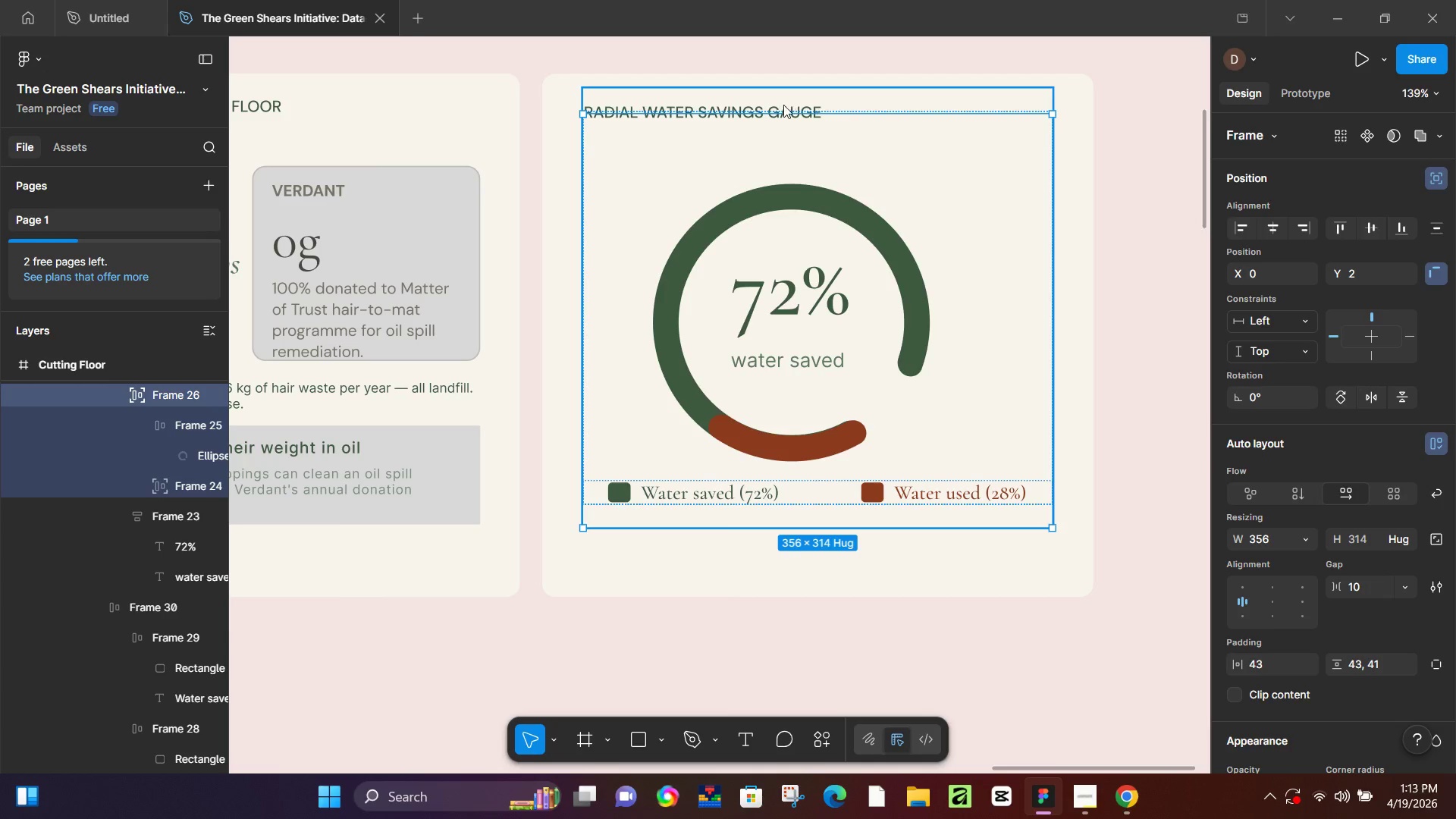 
double_click([783, 105])
 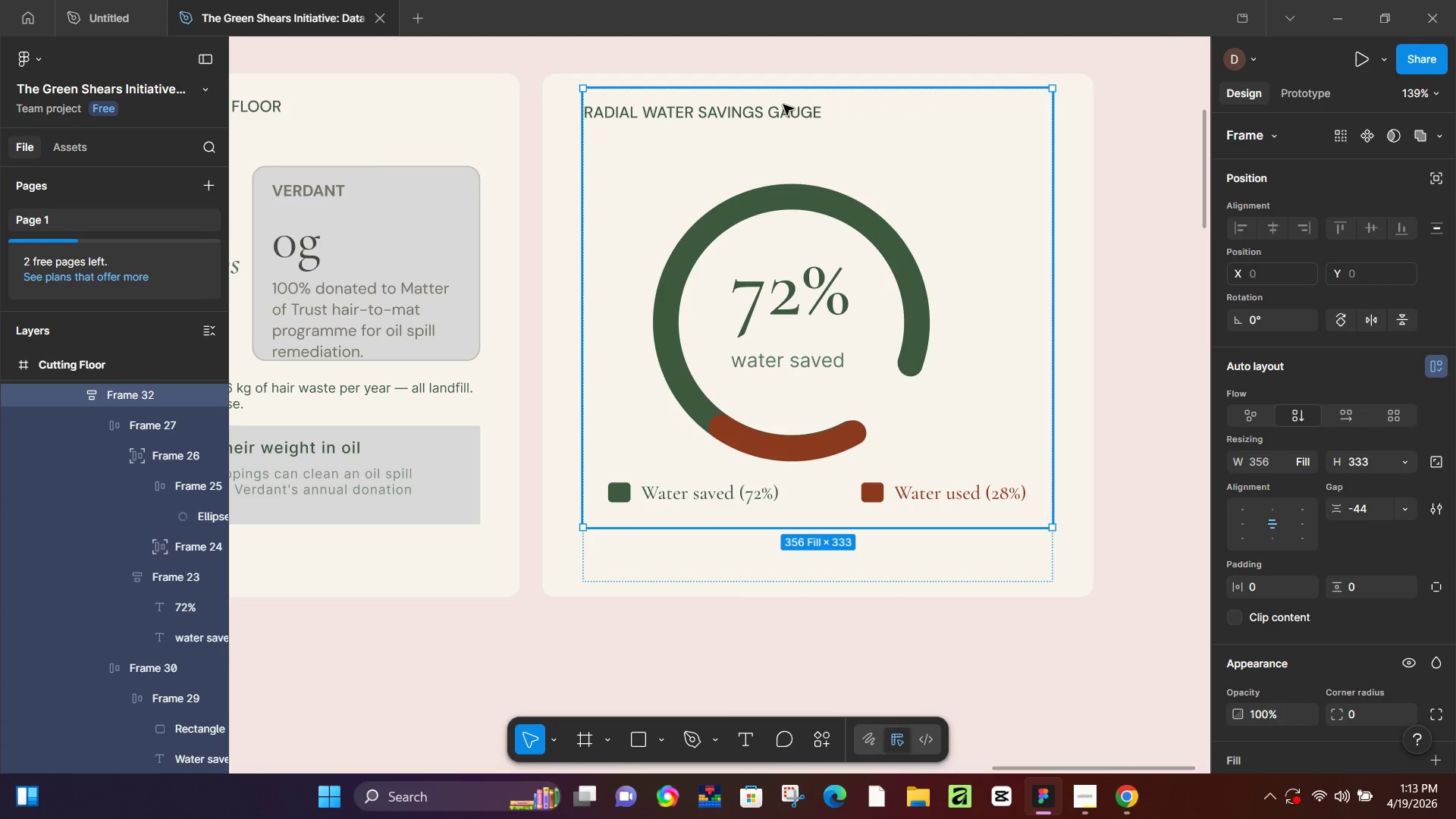 
triple_click([783, 105])
 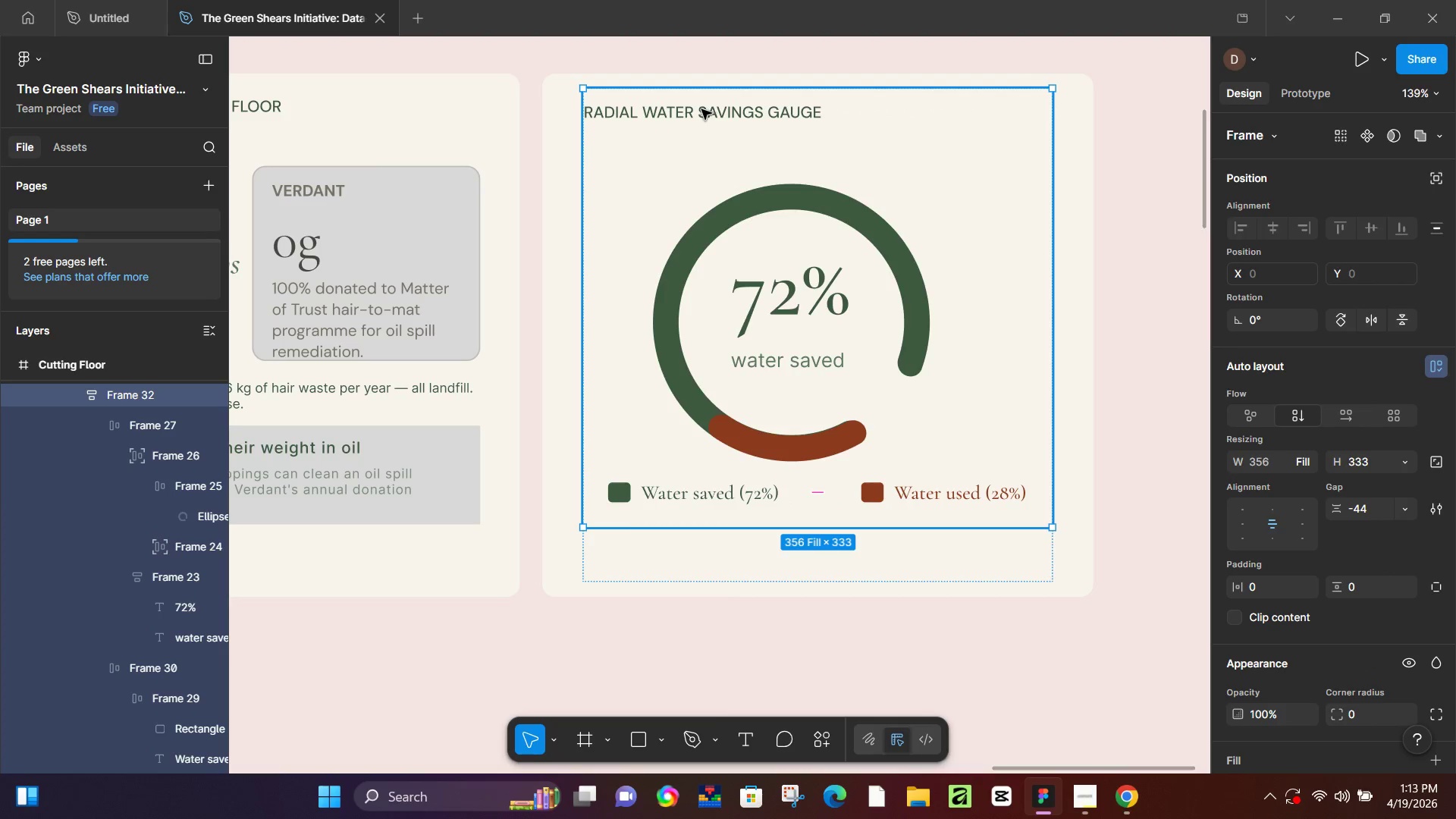 
double_click([701, 109])
 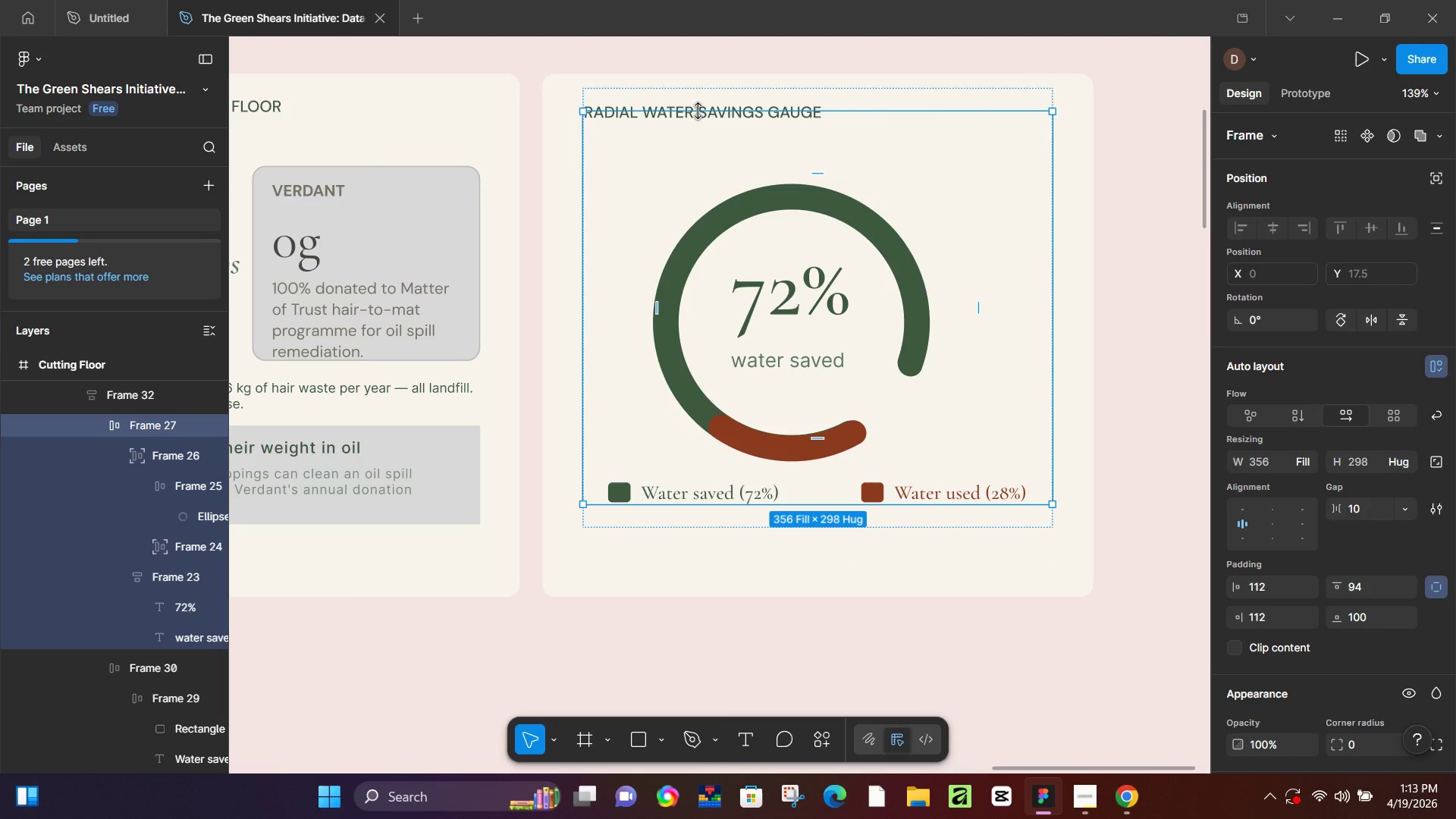 
wait(9.17)
 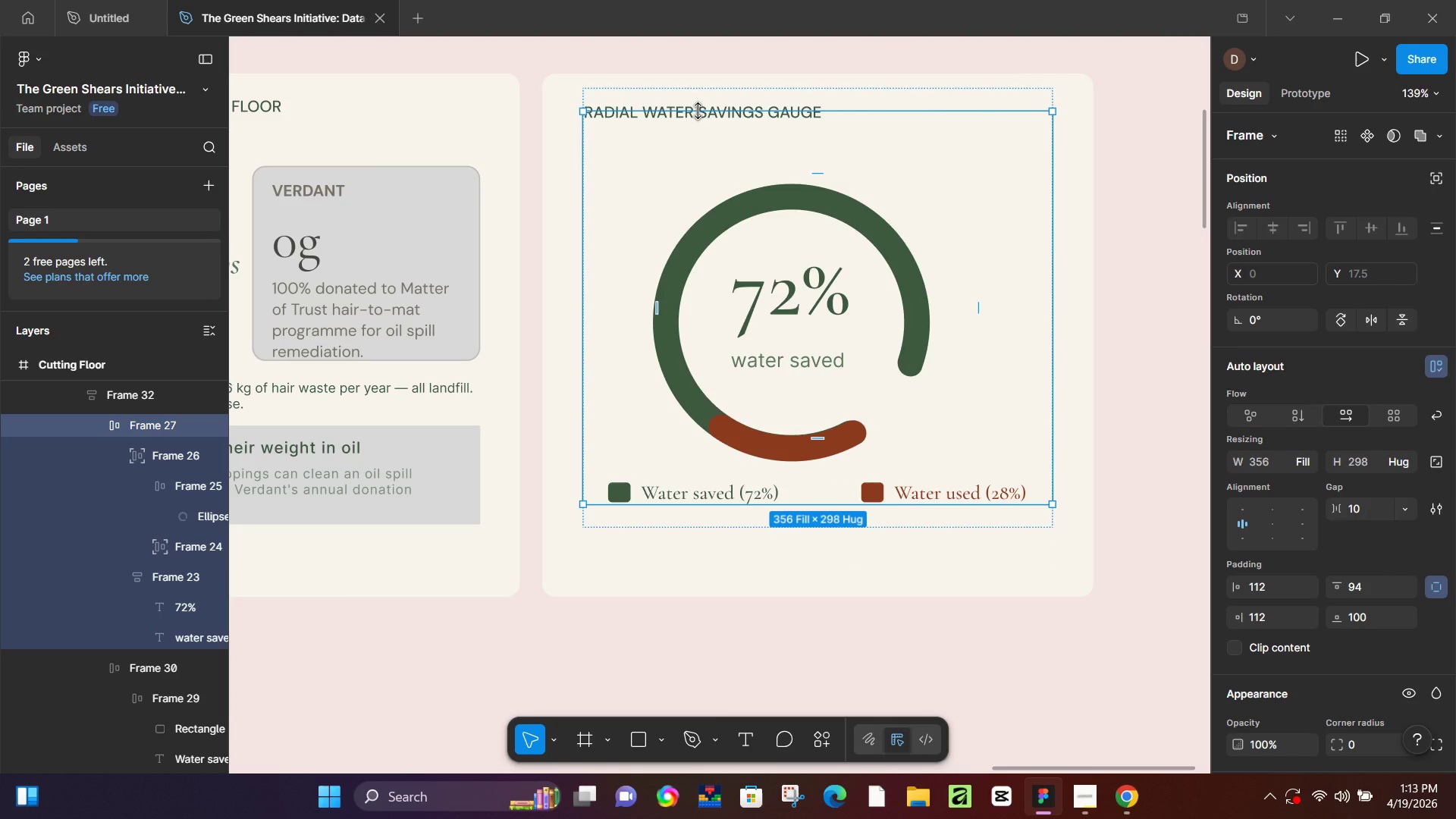 
left_click_drag(start_coordinate=[792, 212], to_coordinate=[799, 257])
 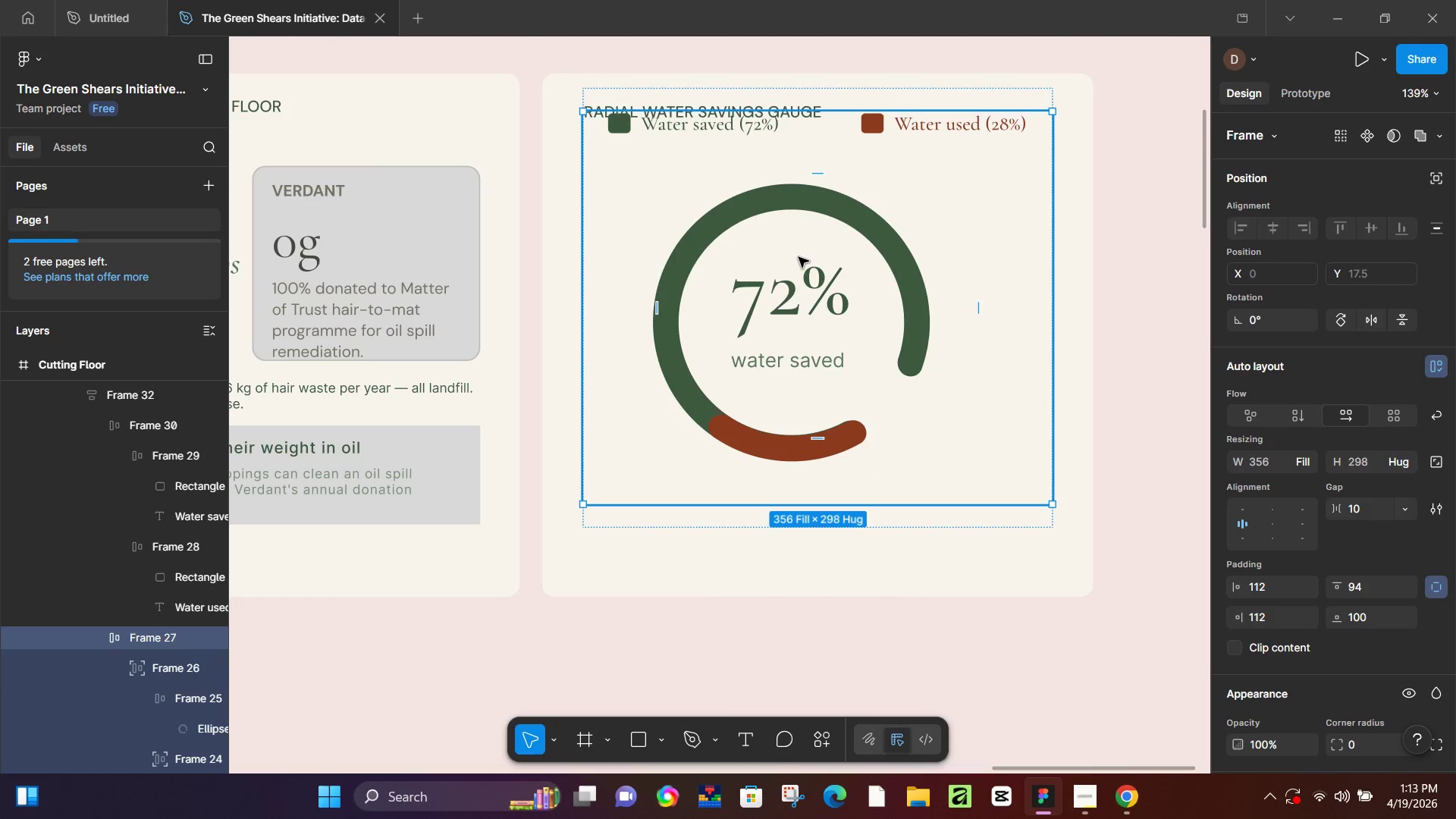 
key(Control+Z)
 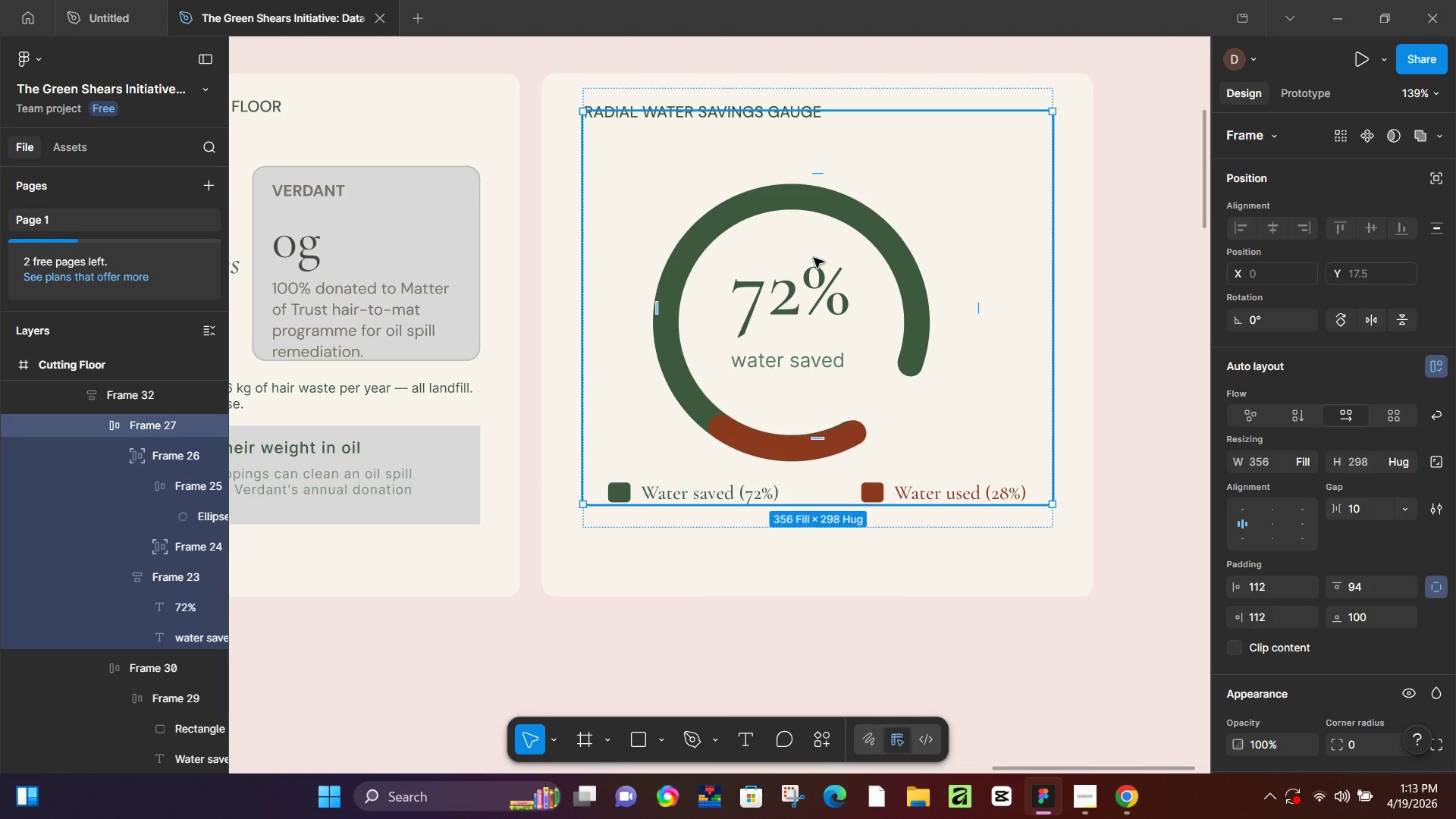 
left_click([814, 258])
 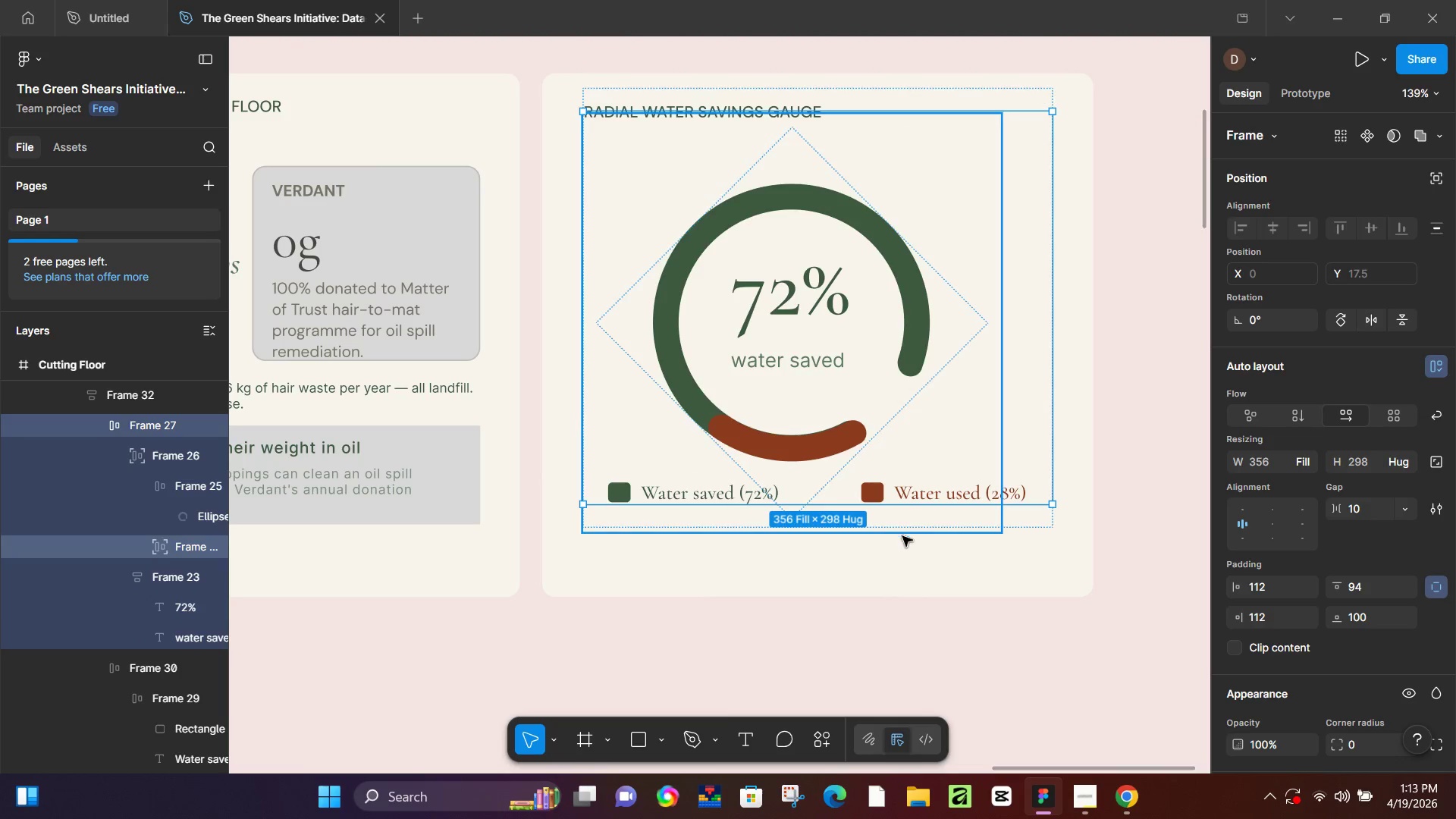 
left_click([914, 513])
 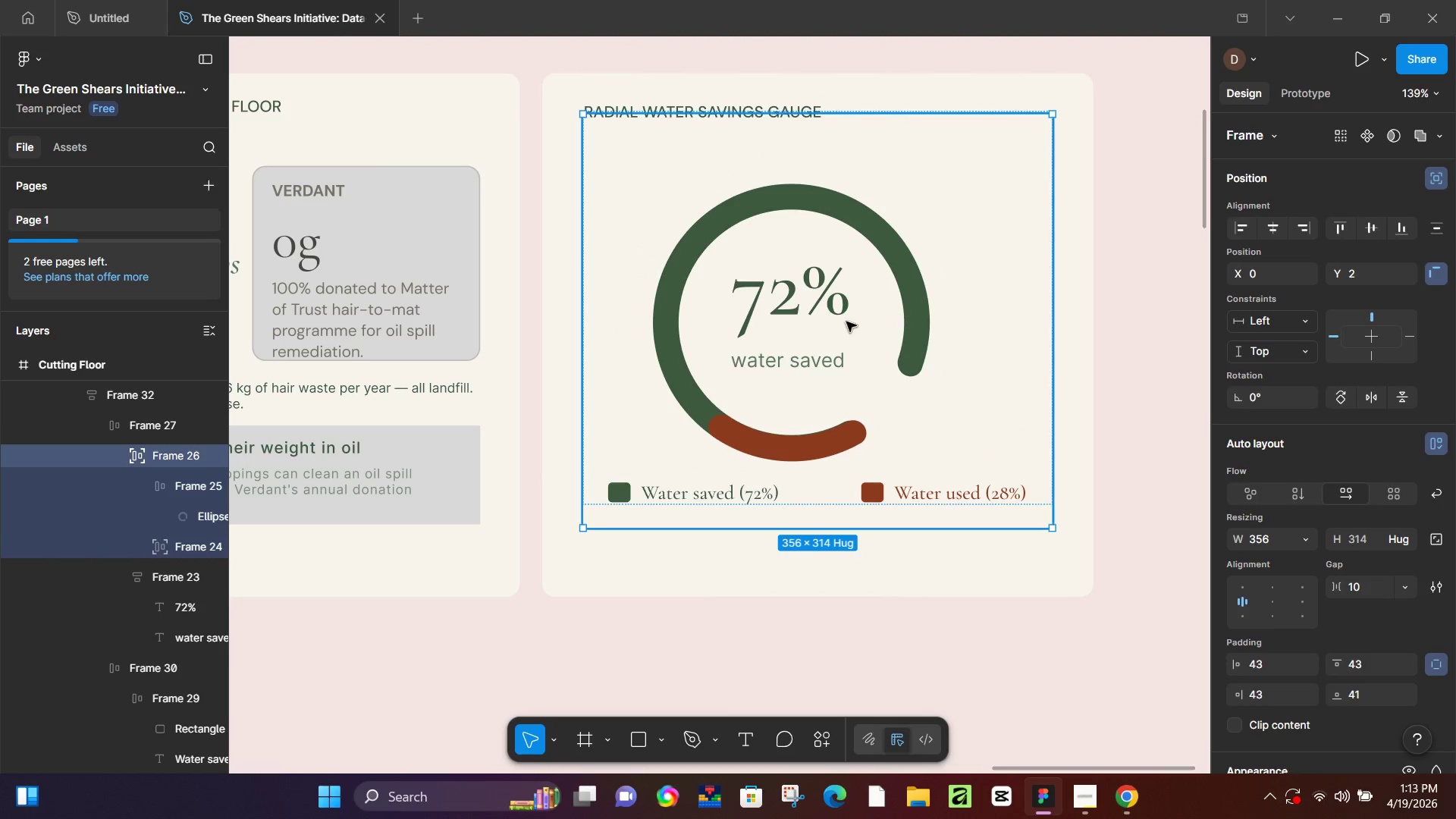 
double_click([839, 321])
 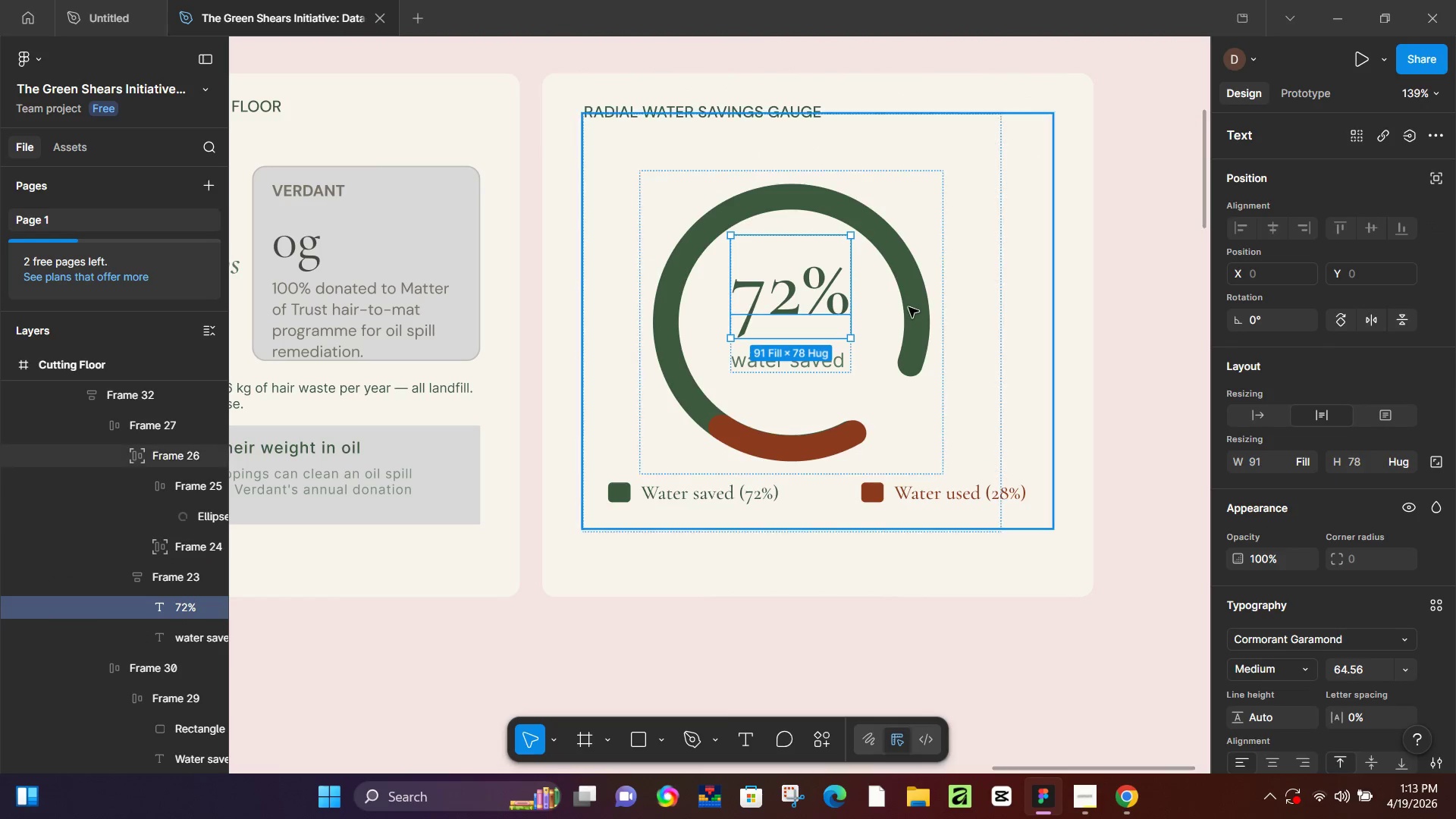 
left_click([908, 307])
 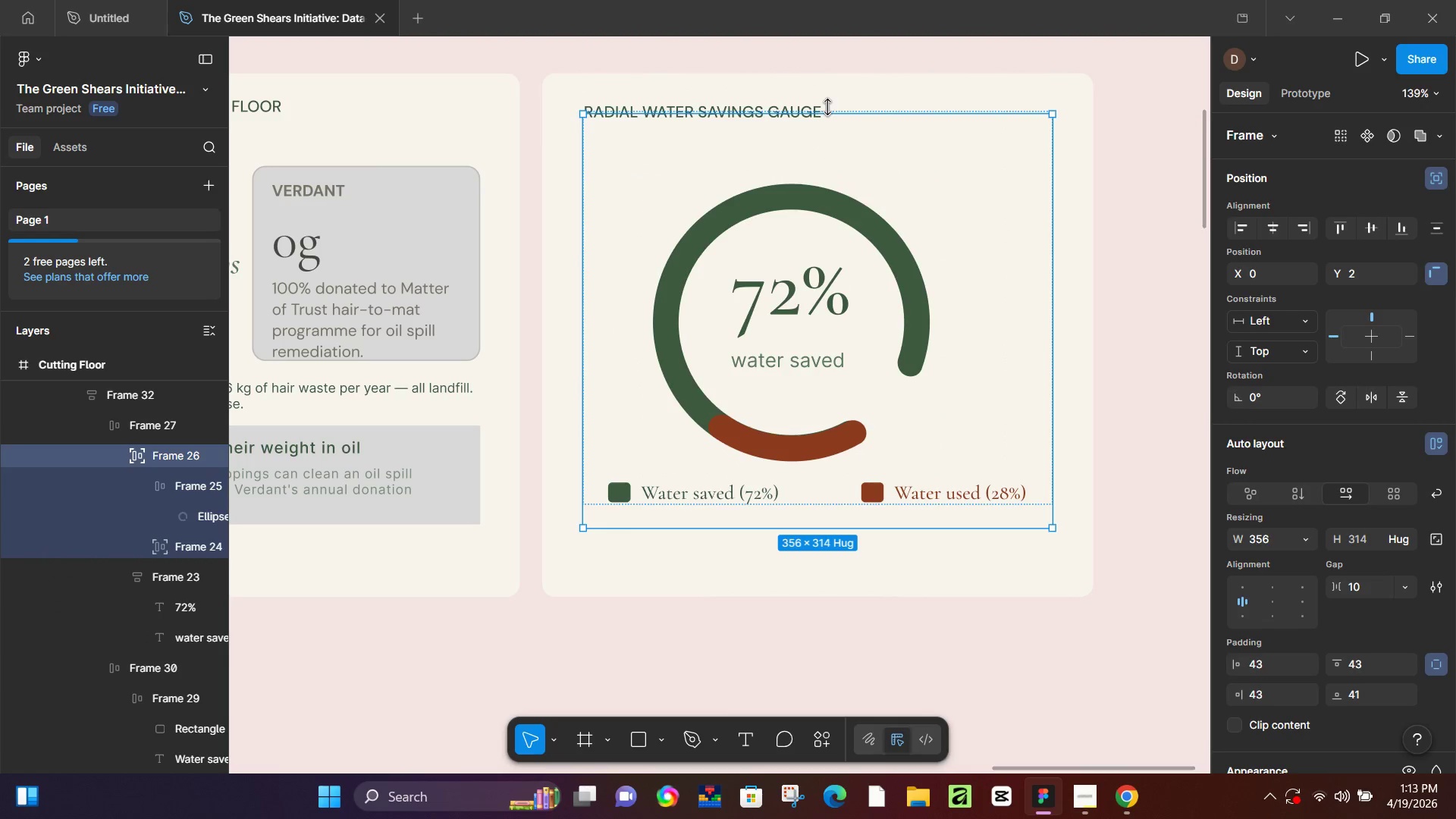 
left_click_drag(start_coordinate=[828, 115], to_coordinate=[828, 133])
 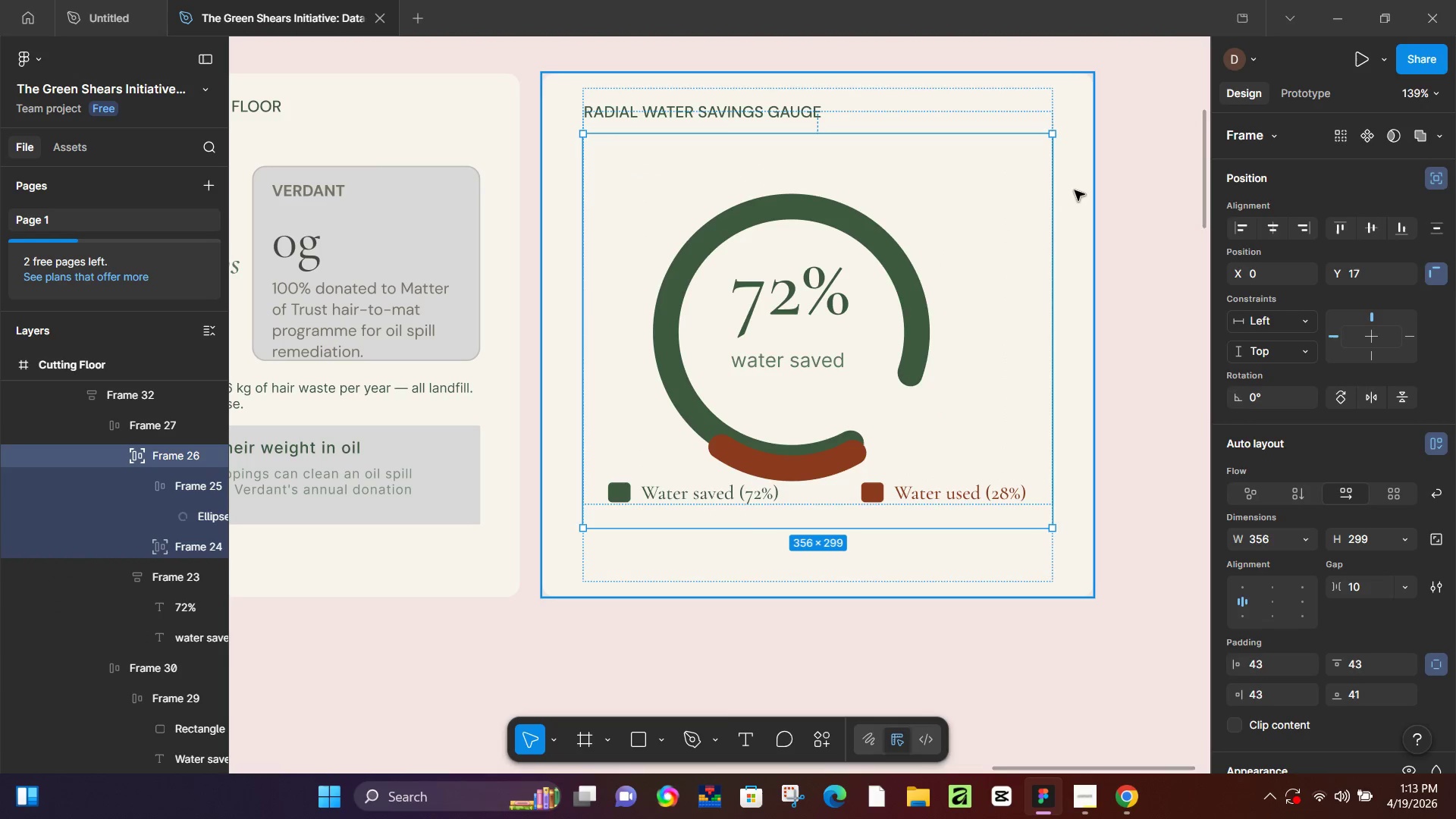 
left_click([1116, 194])
 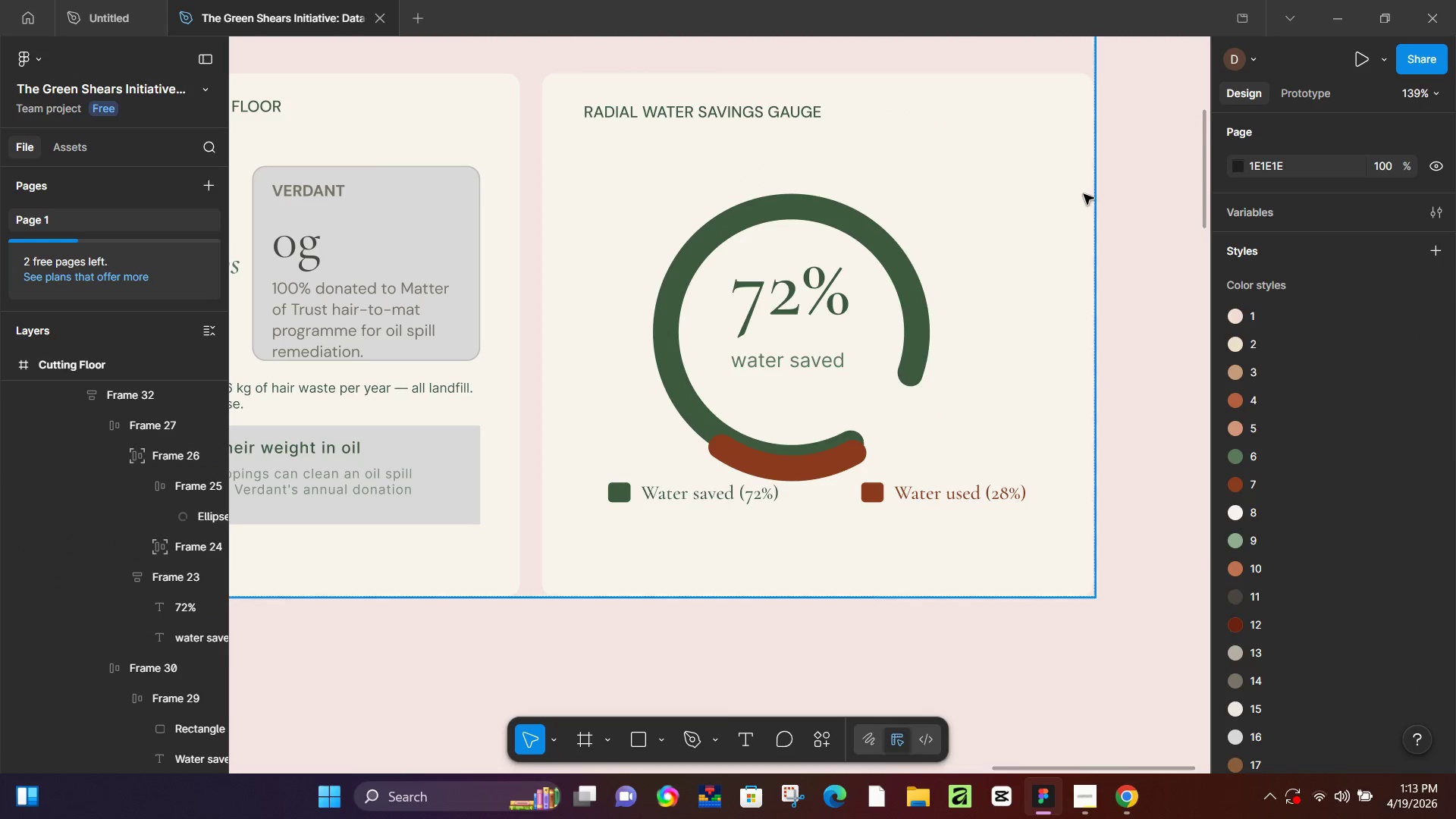 
key(Control+Z)
 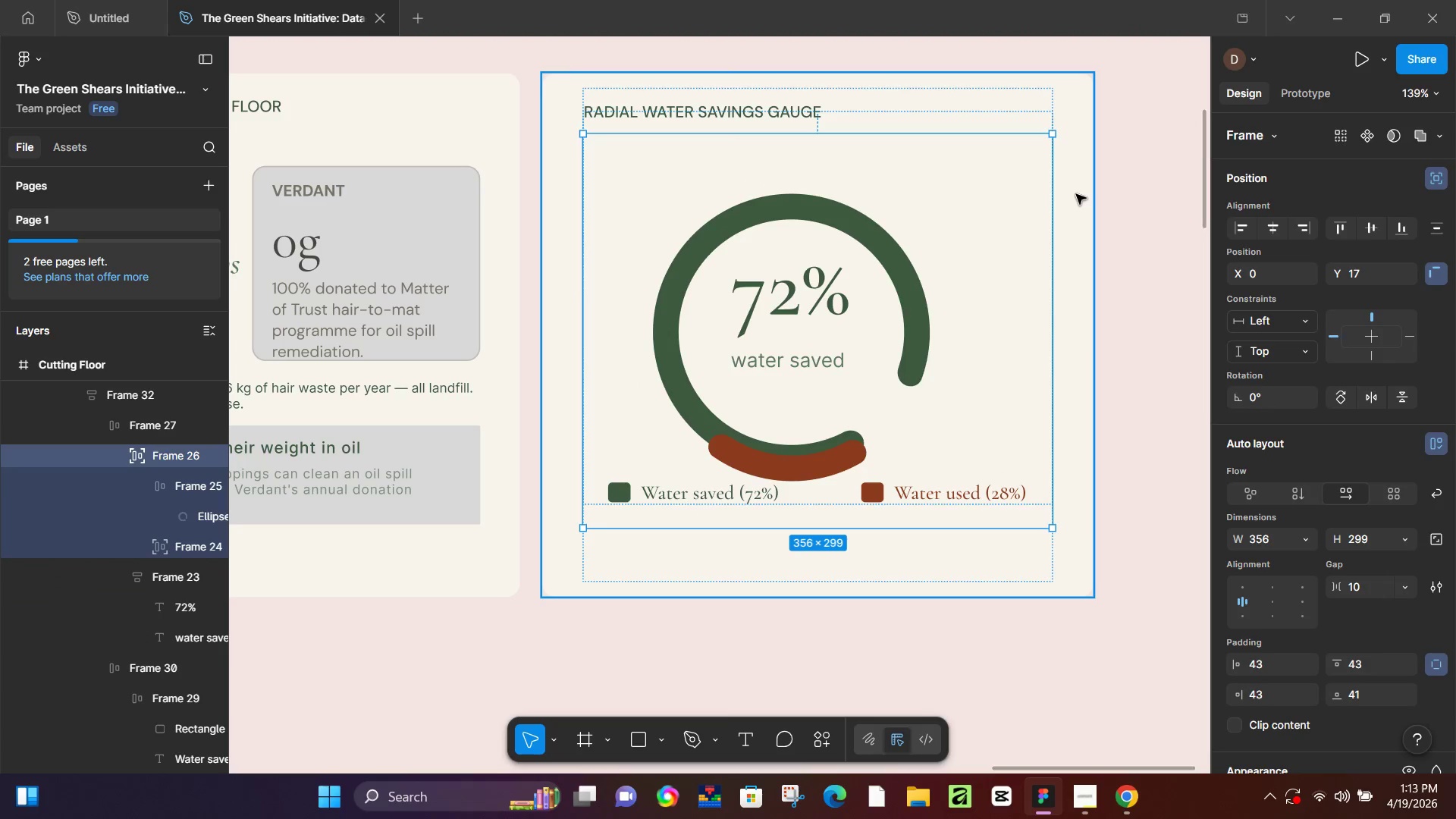 
key(Control+Z)
 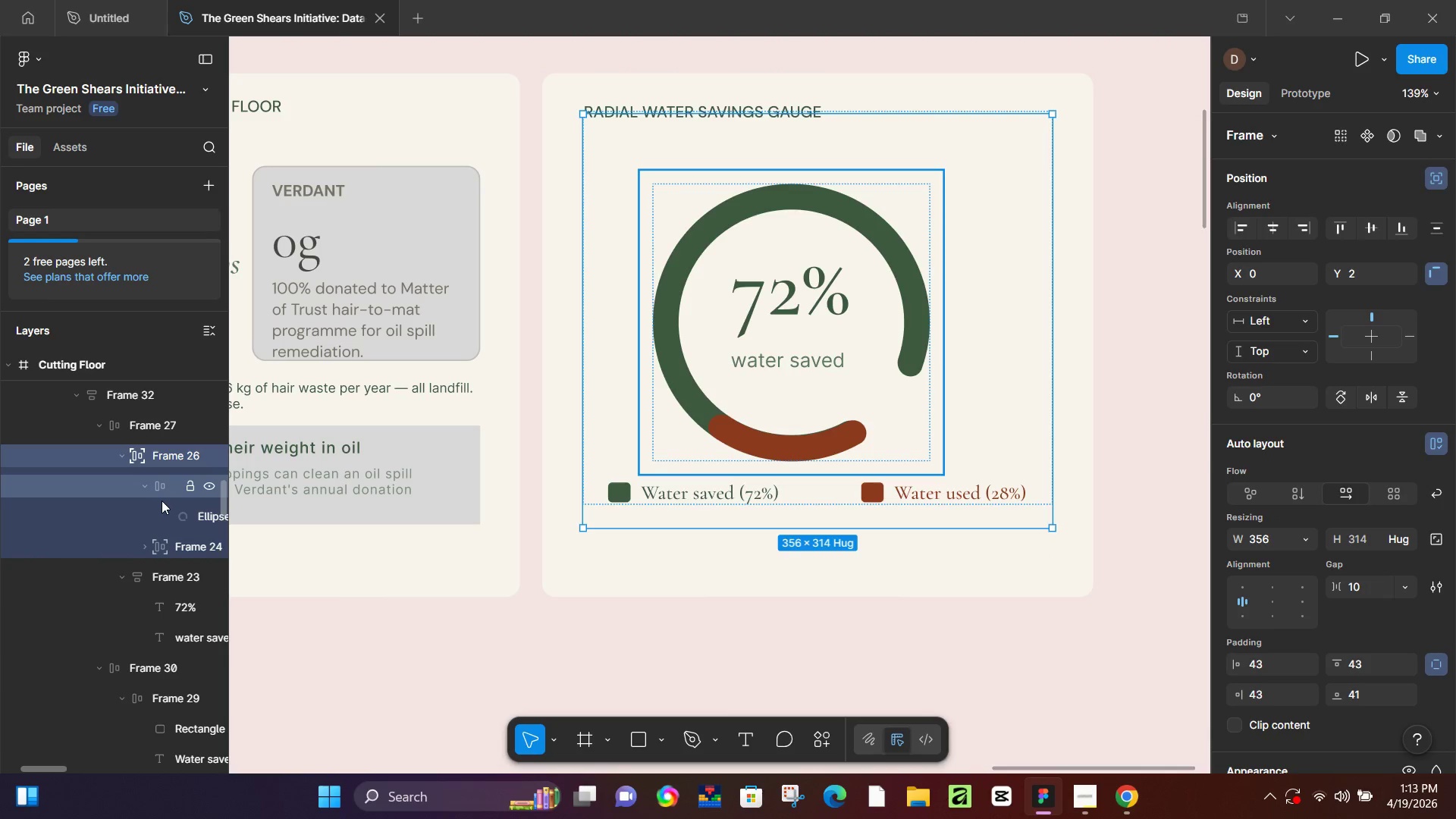 
scroll: coordinate [151, 504], scroll_direction: up, amount: 2.0
 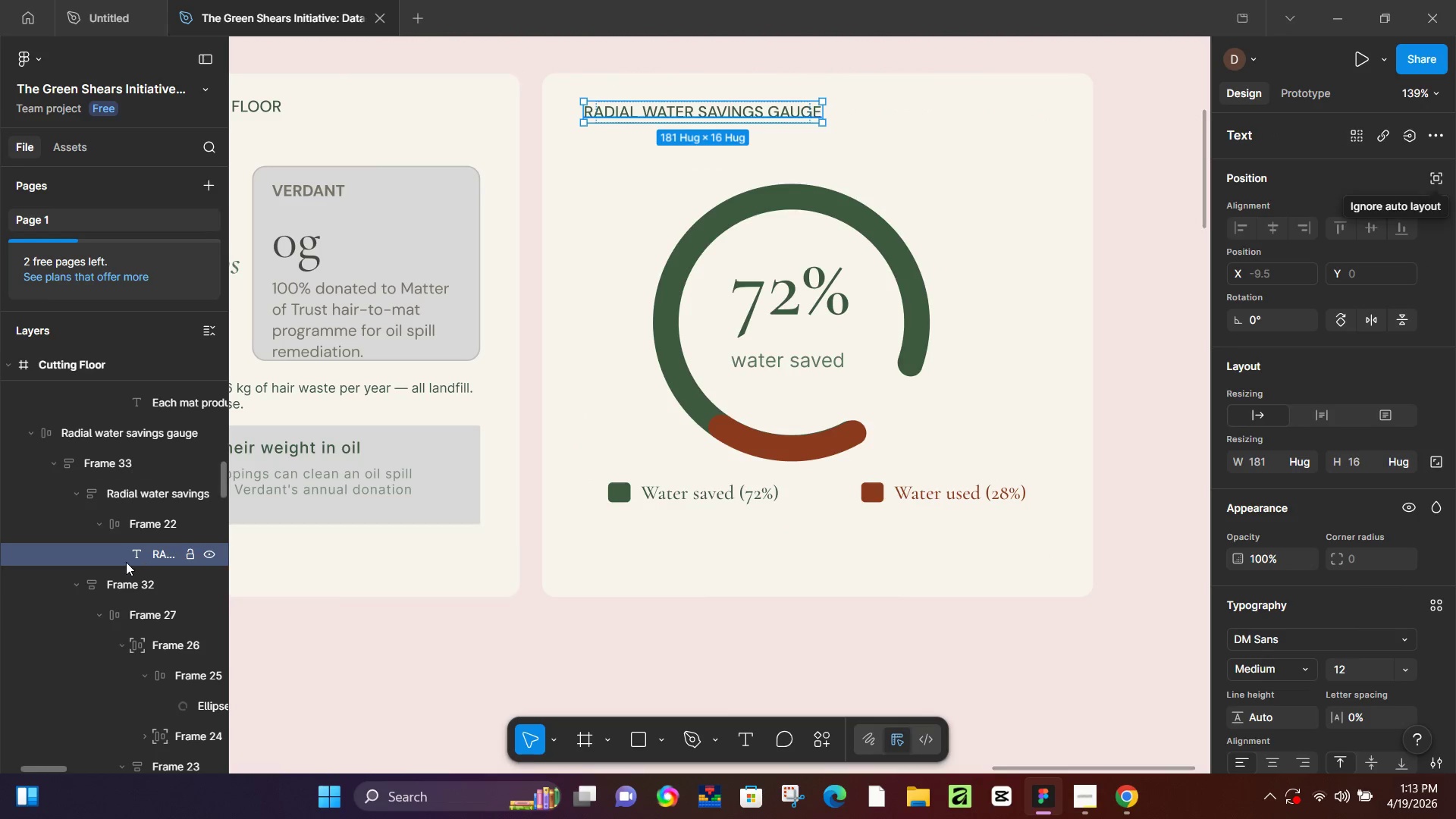 
wait(6.69)
 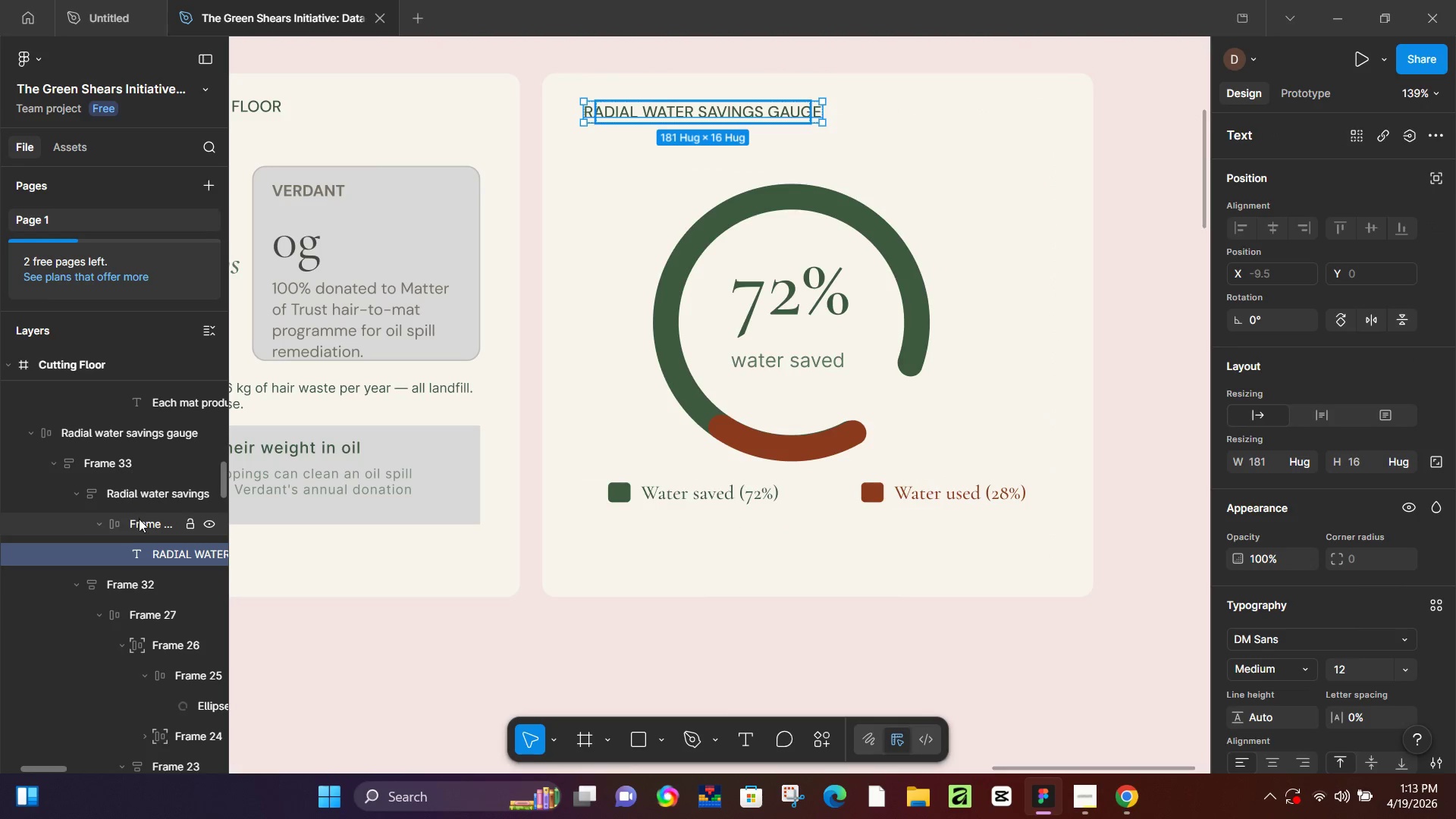 
scroll: coordinate [153, 522], scroll_direction: up, amount: 8.0
 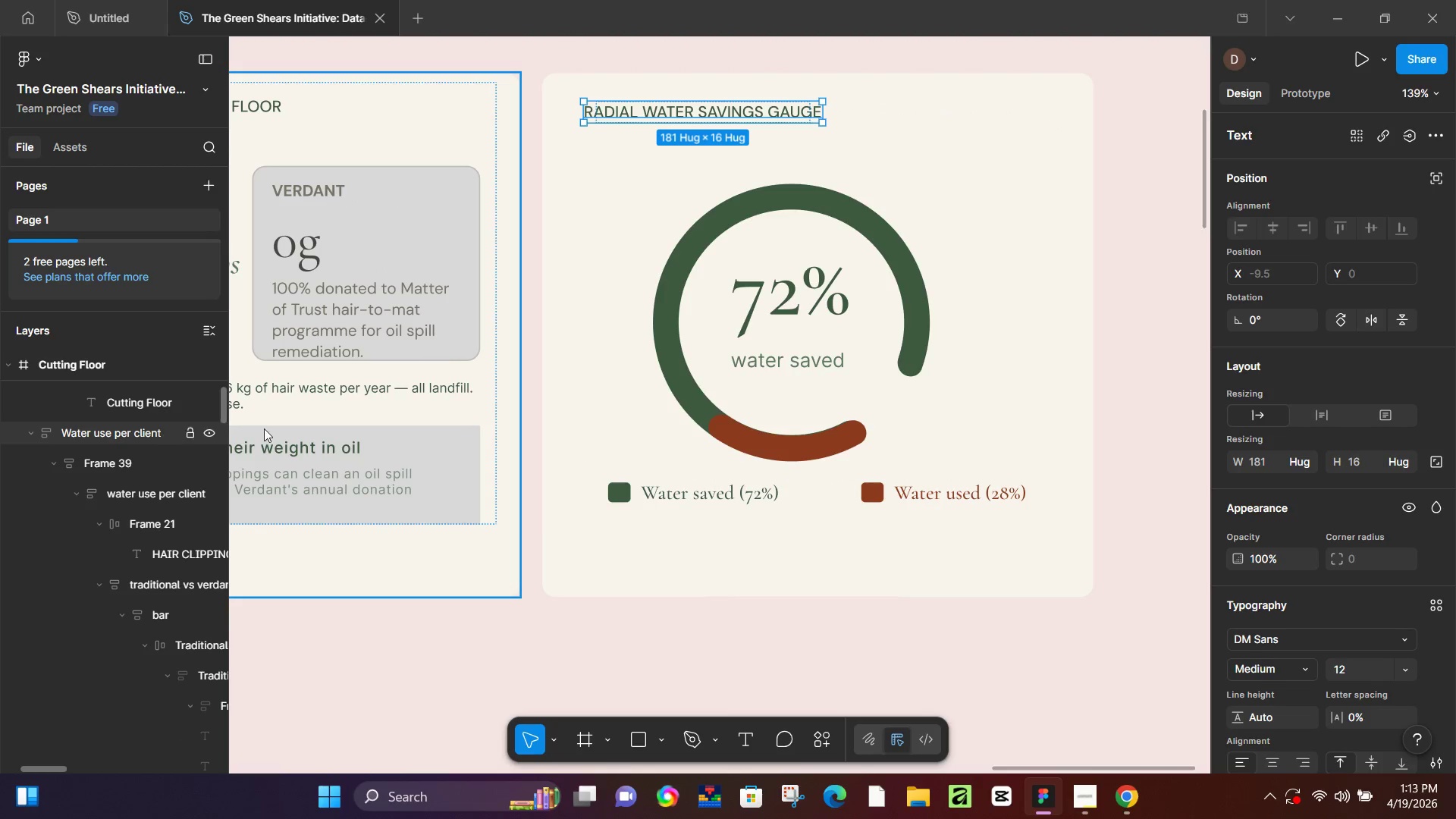 
left_click([811, 312])
 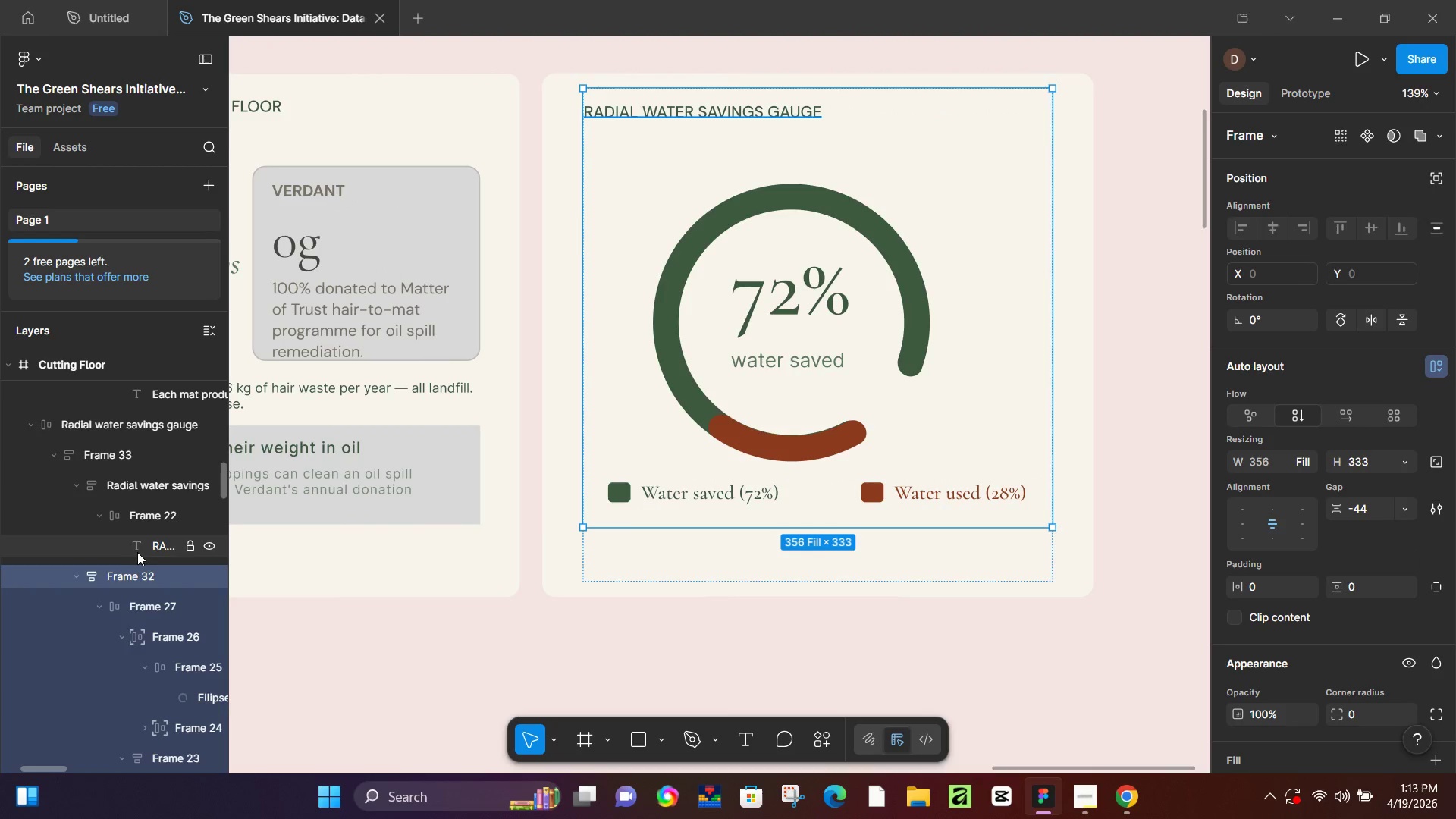 
left_click([140, 548])
 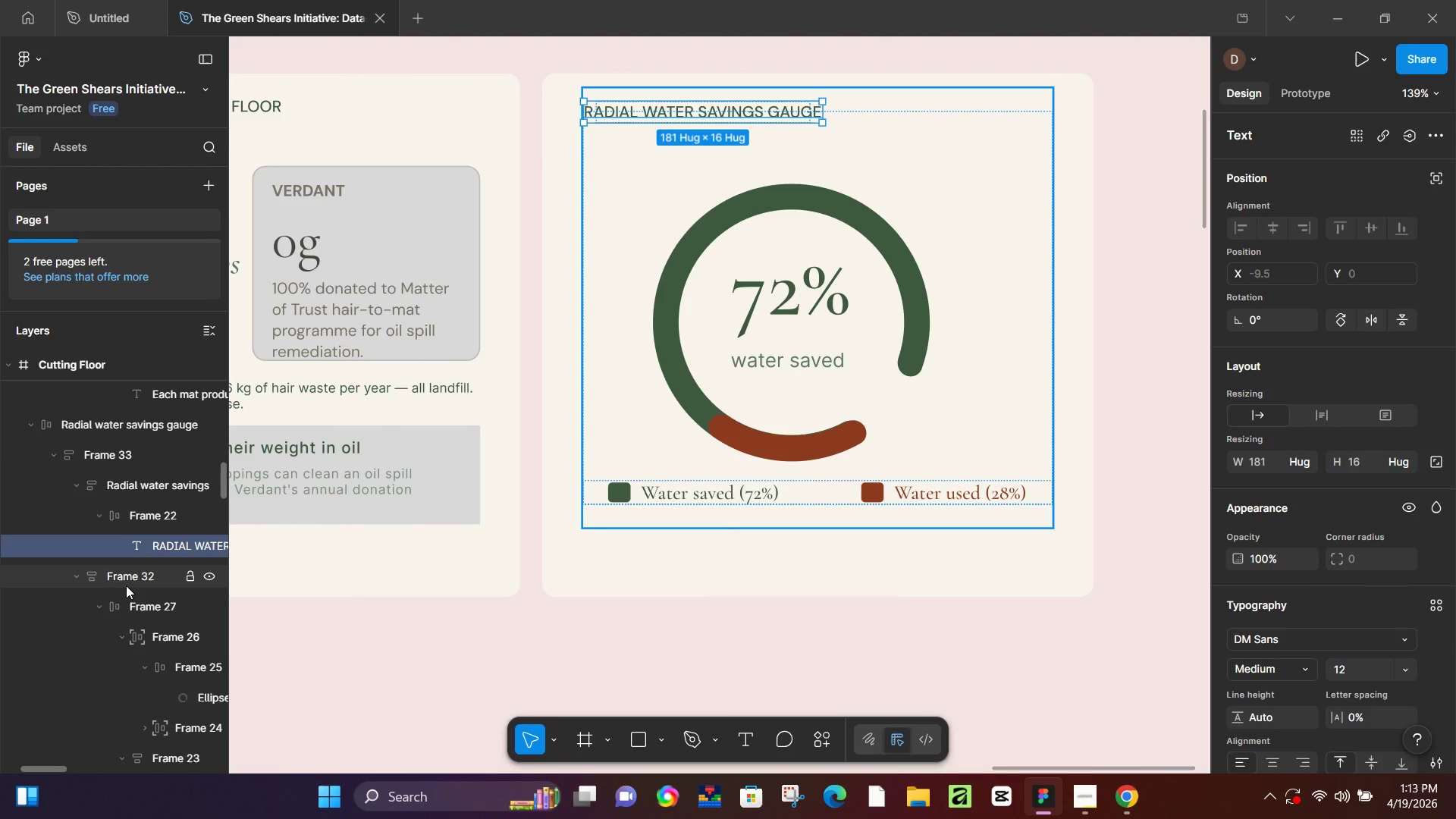 
left_click([126, 585])
 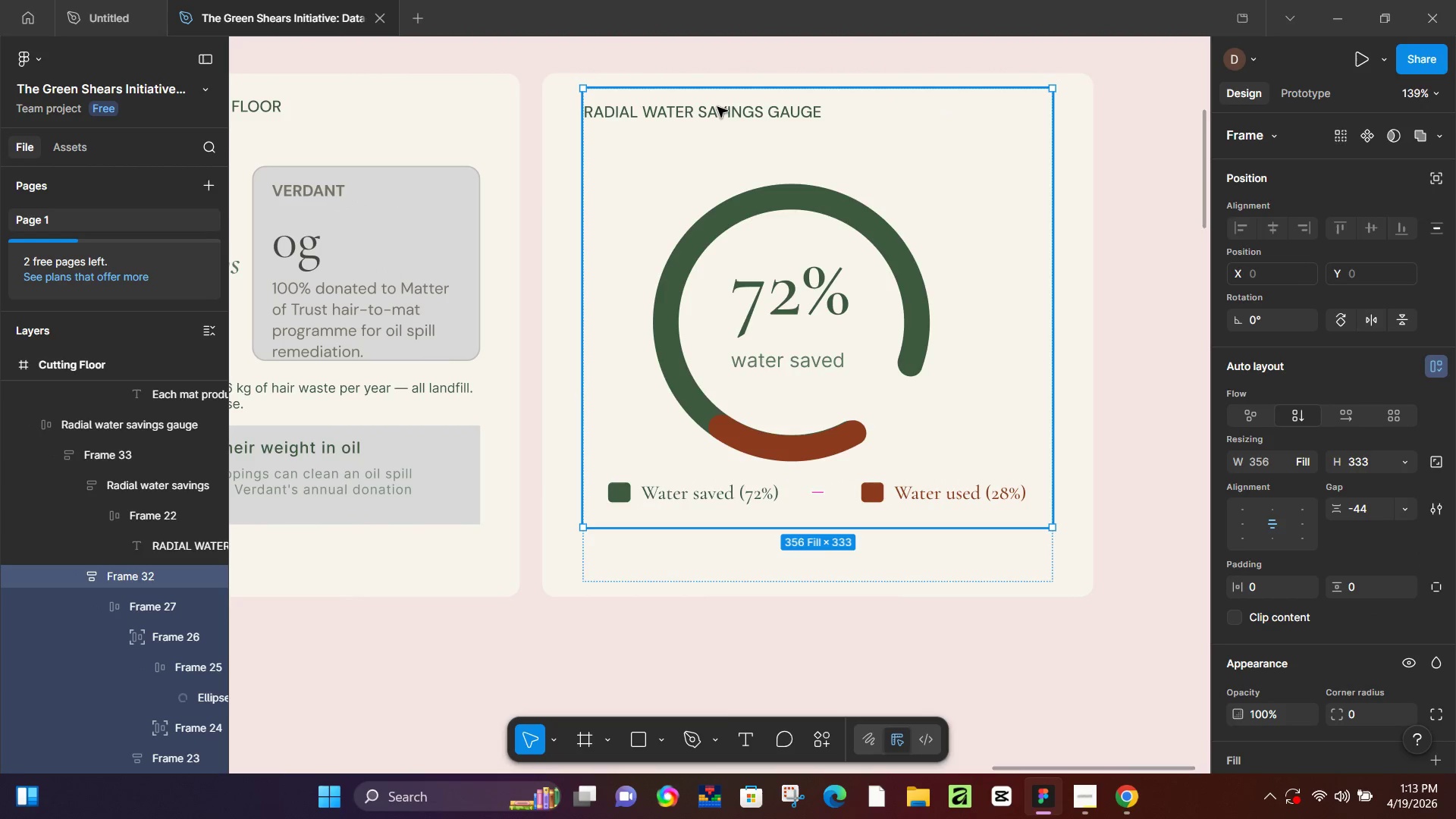 
double_click([717, 107])
 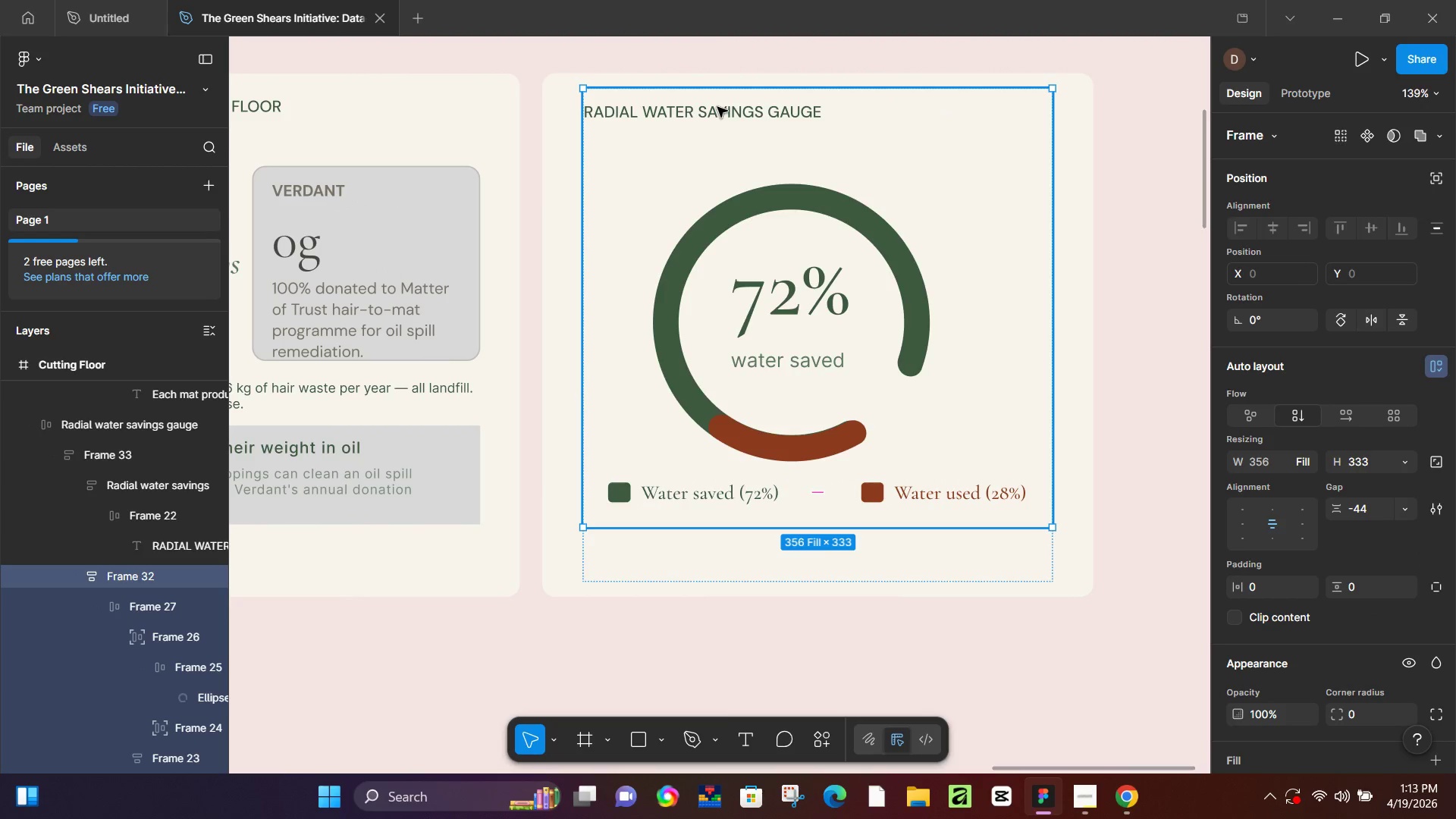 
triple_click([717, 107])
 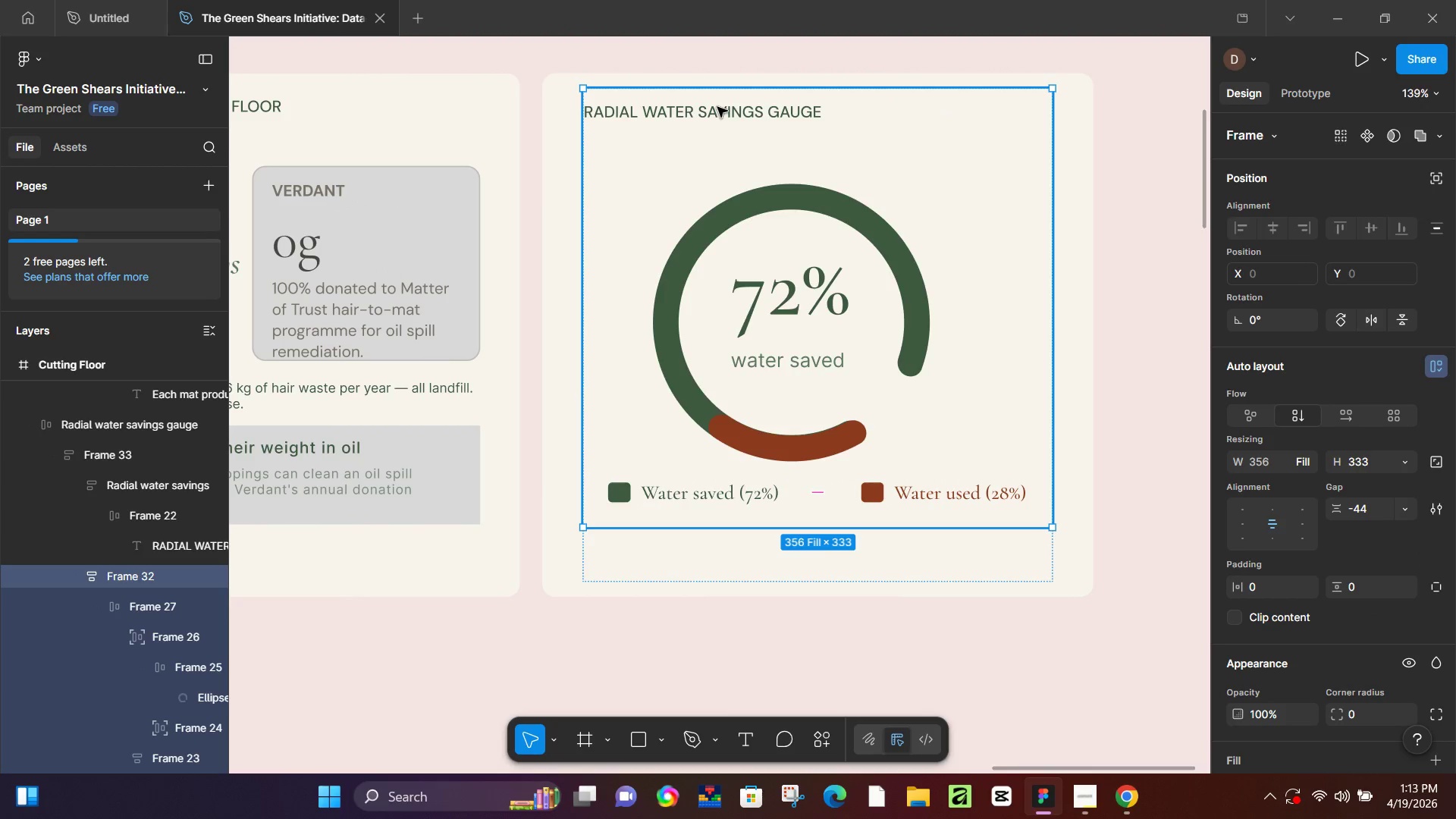 
triple_click([717, 107])
 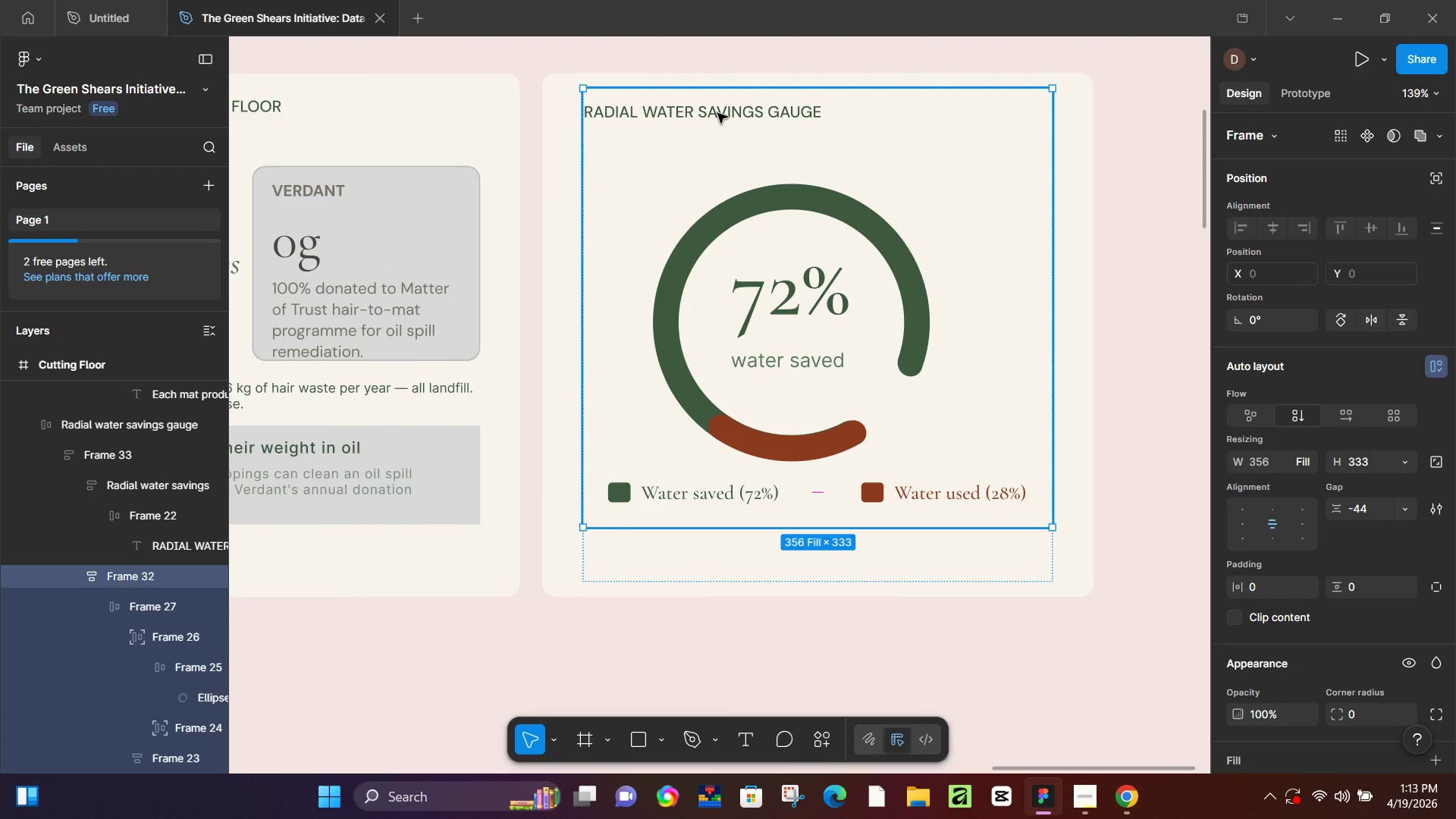 
double_click([717, 113])
 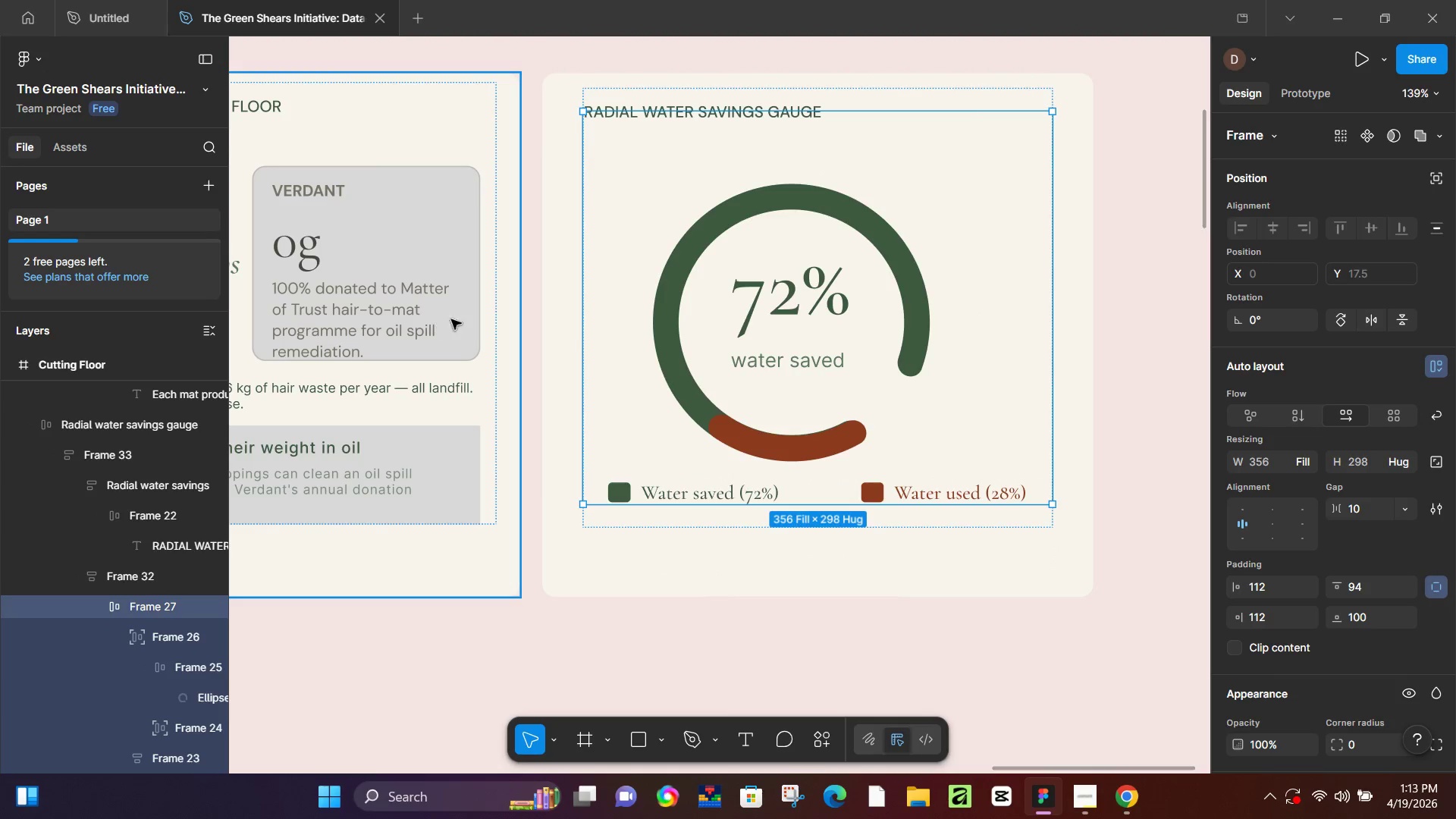 
left_click([665, 104])
 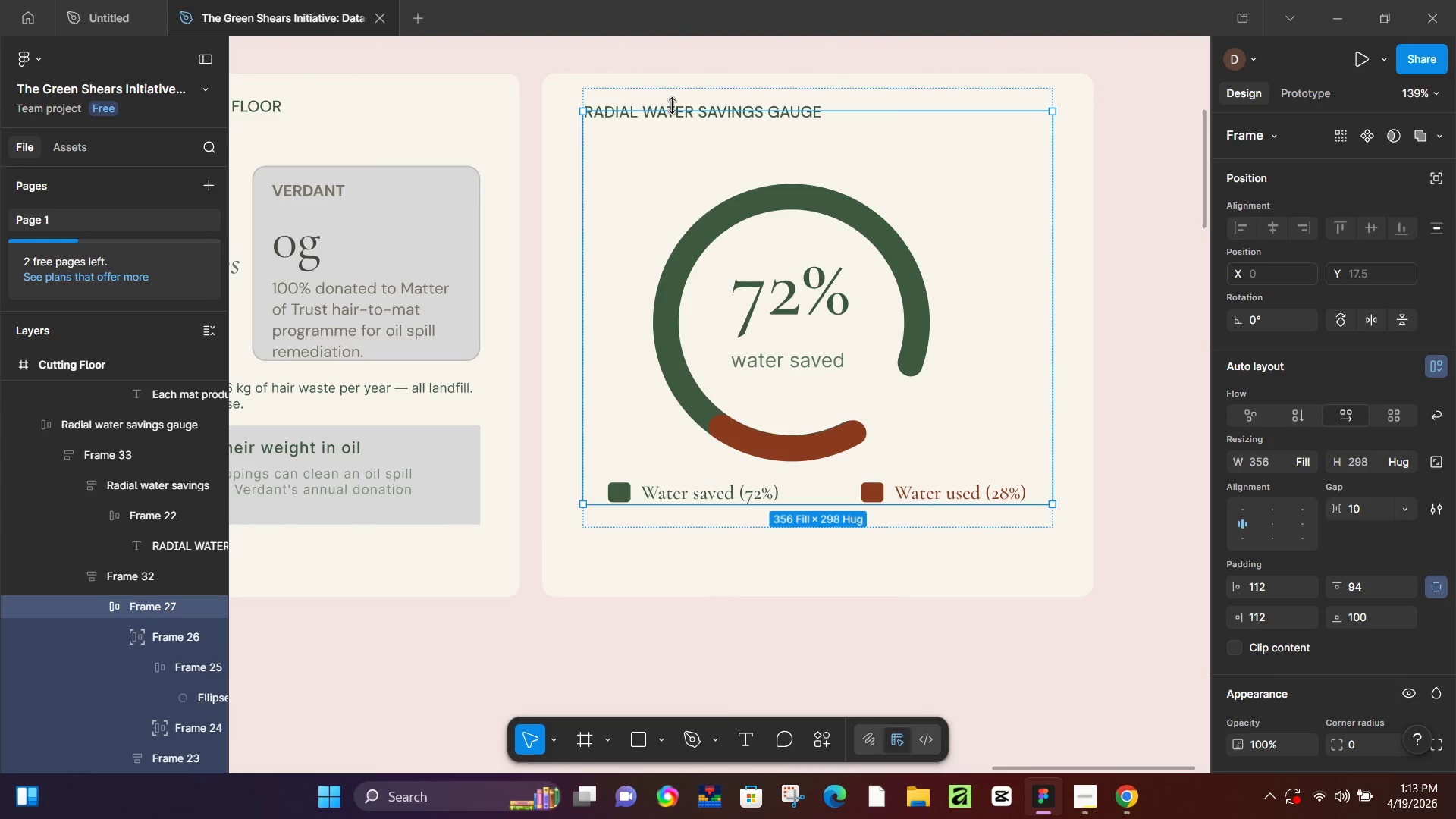 
double_click([673, 105])
 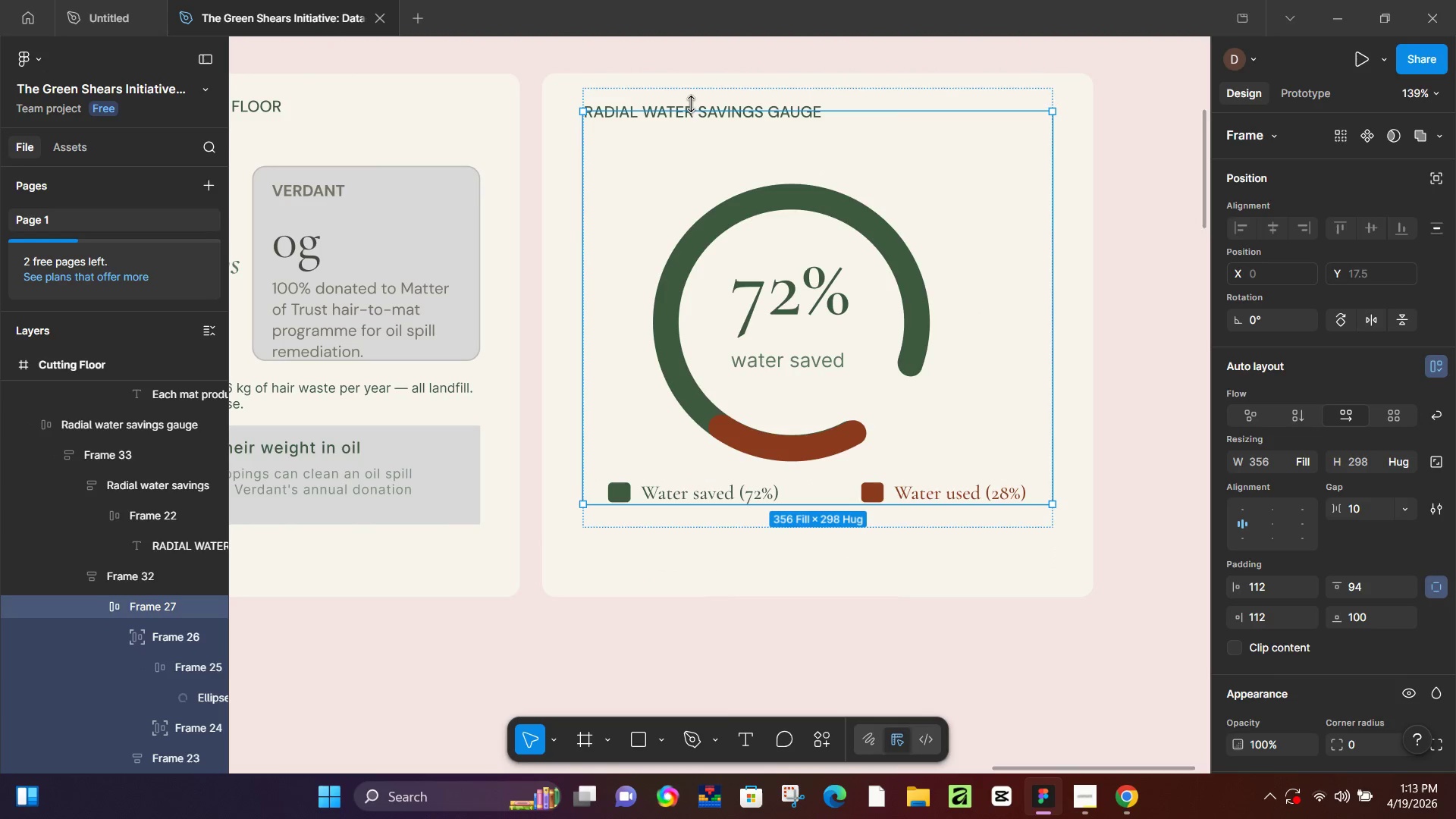 
double_click([692, 104])
 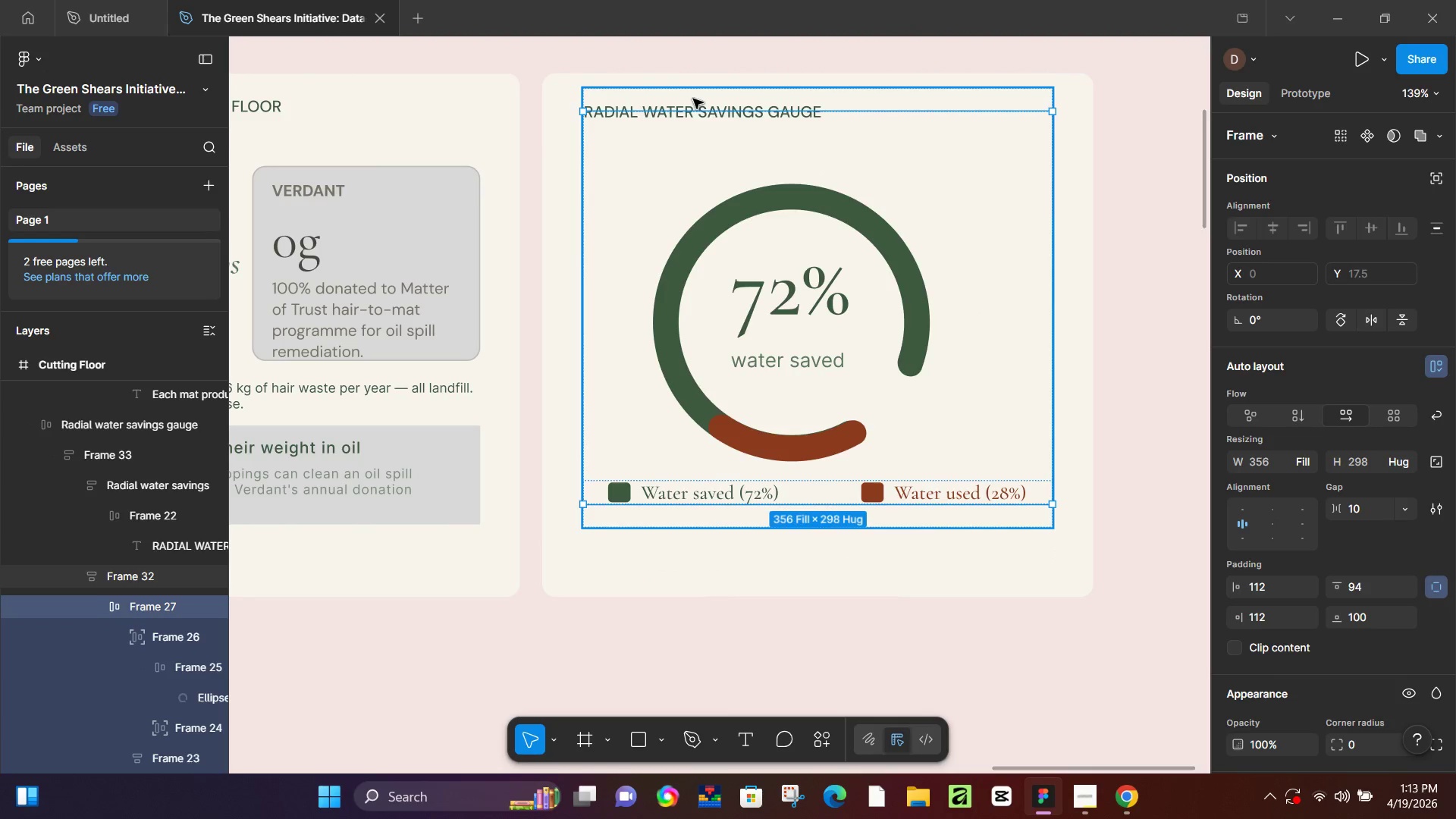 
double_click([693, 99])
 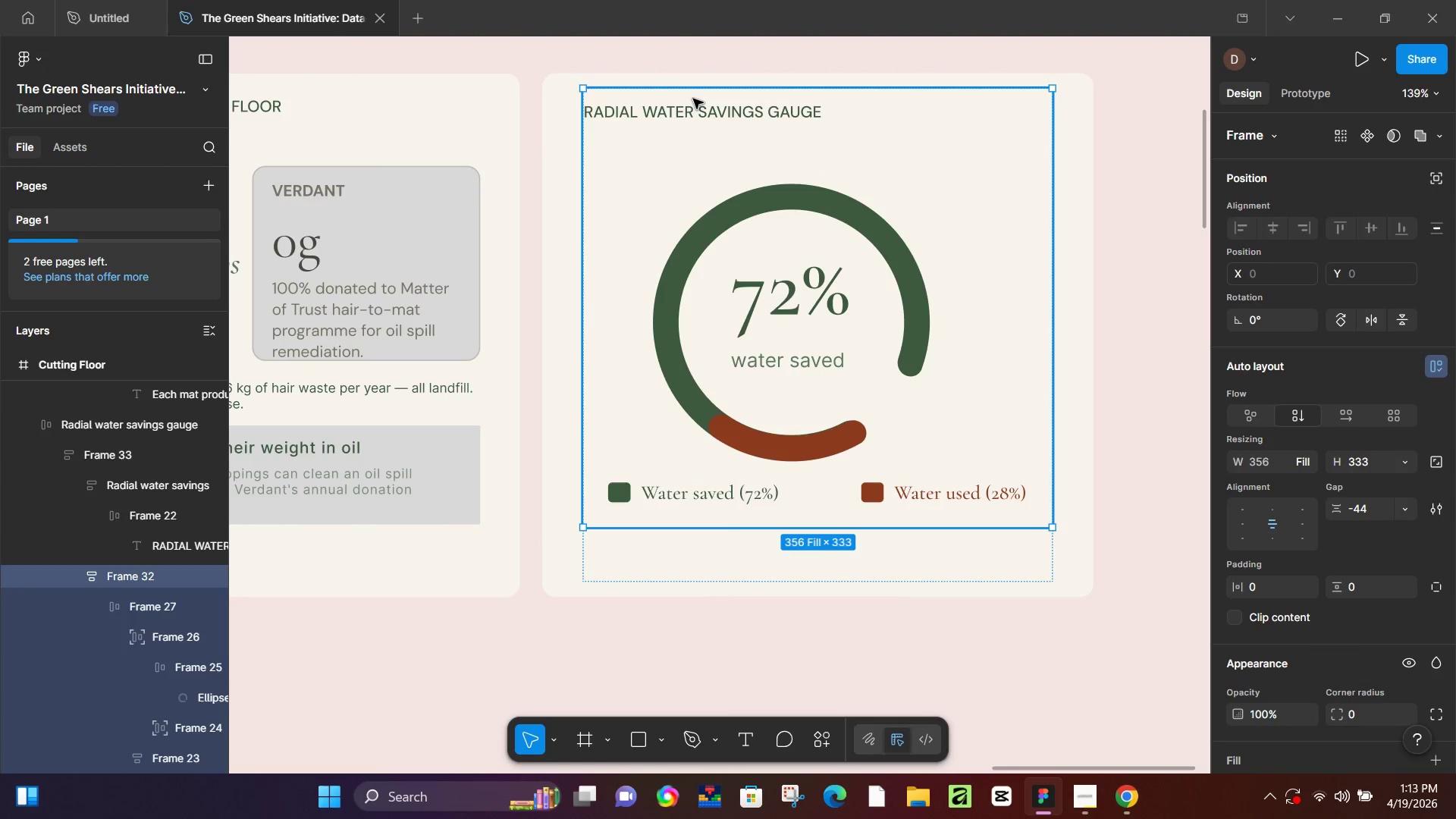 
triple_click([693, 99])
 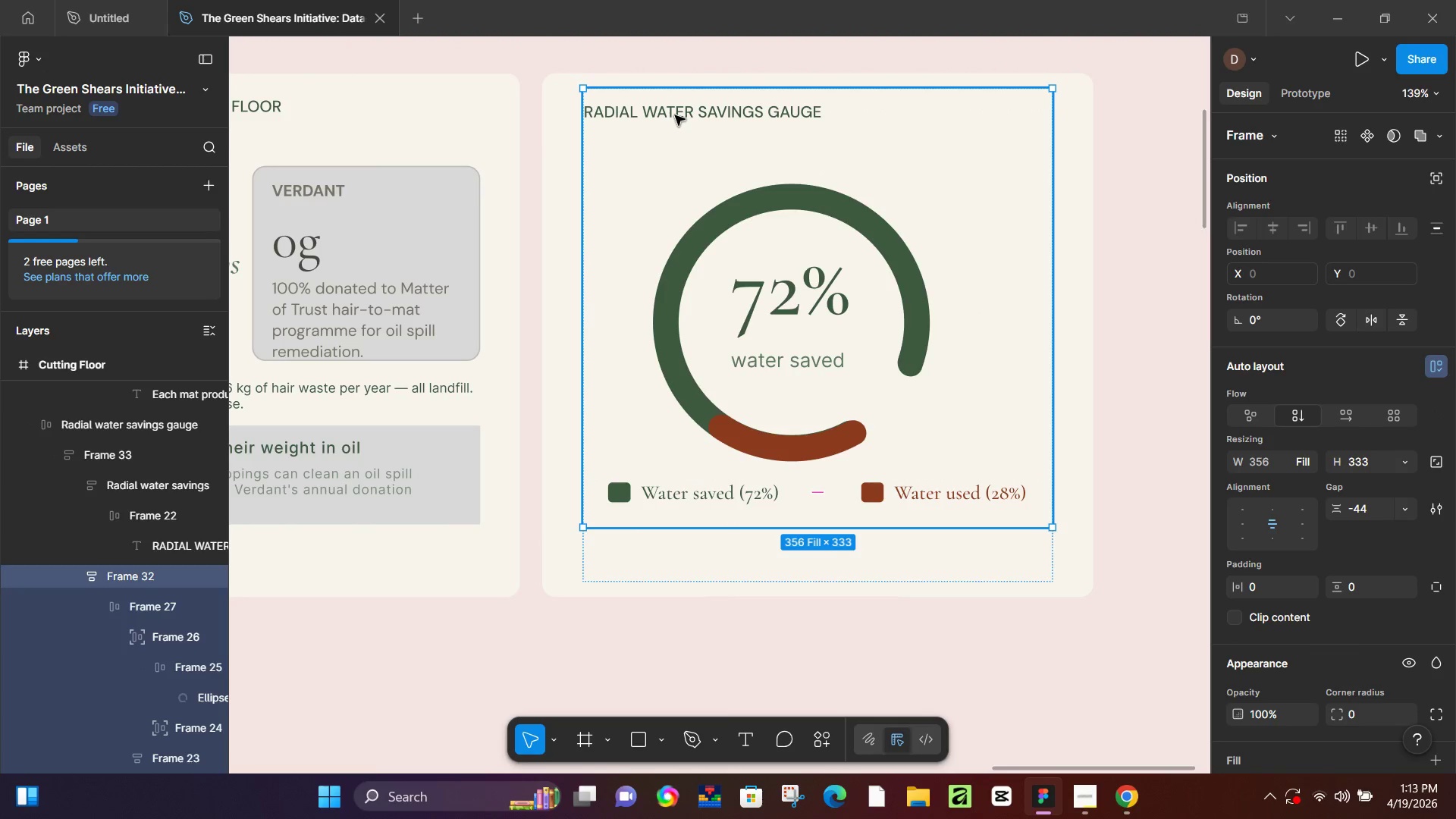 
double_click([675, 115])
 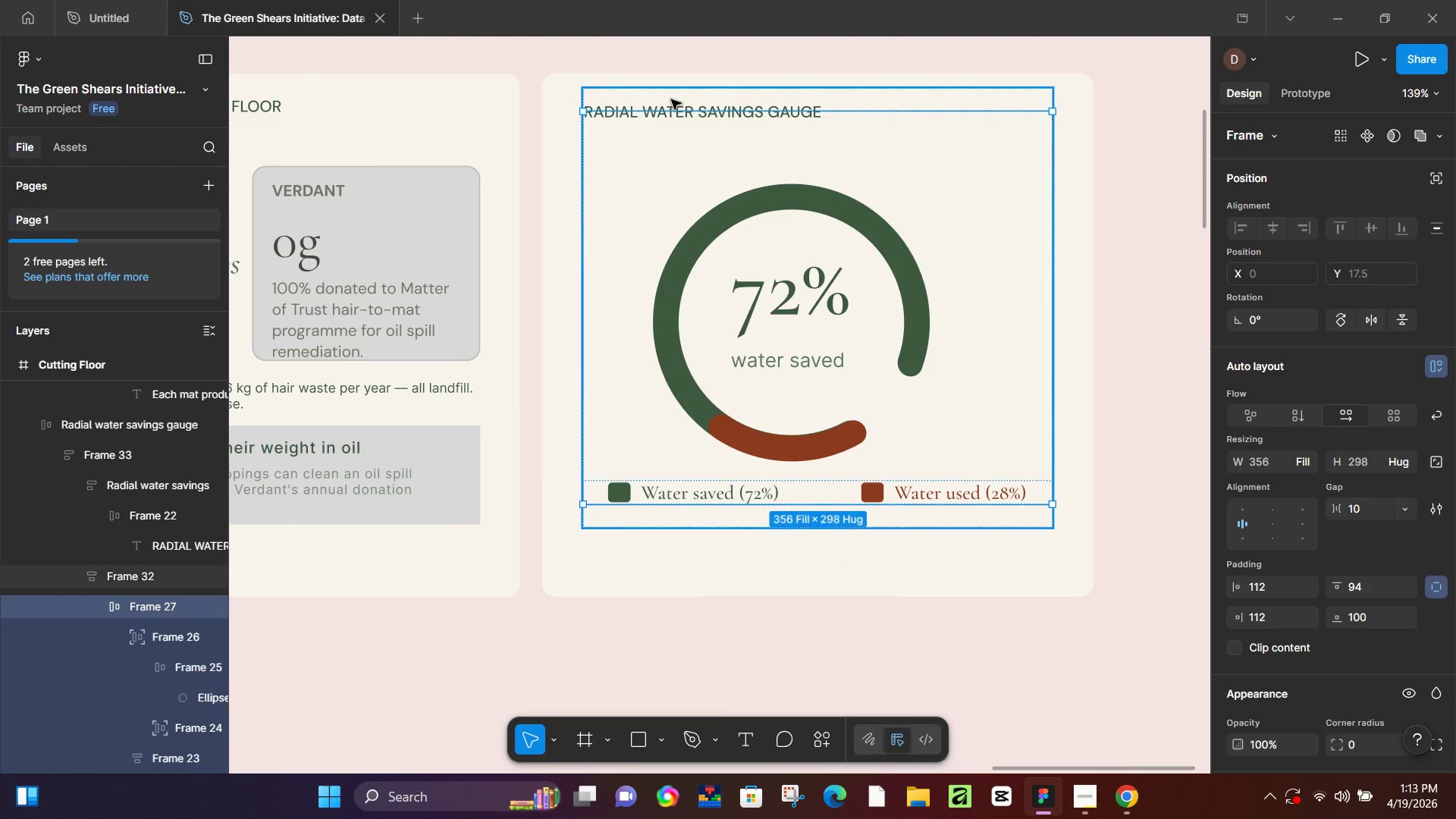 
double_click([671, 99])
 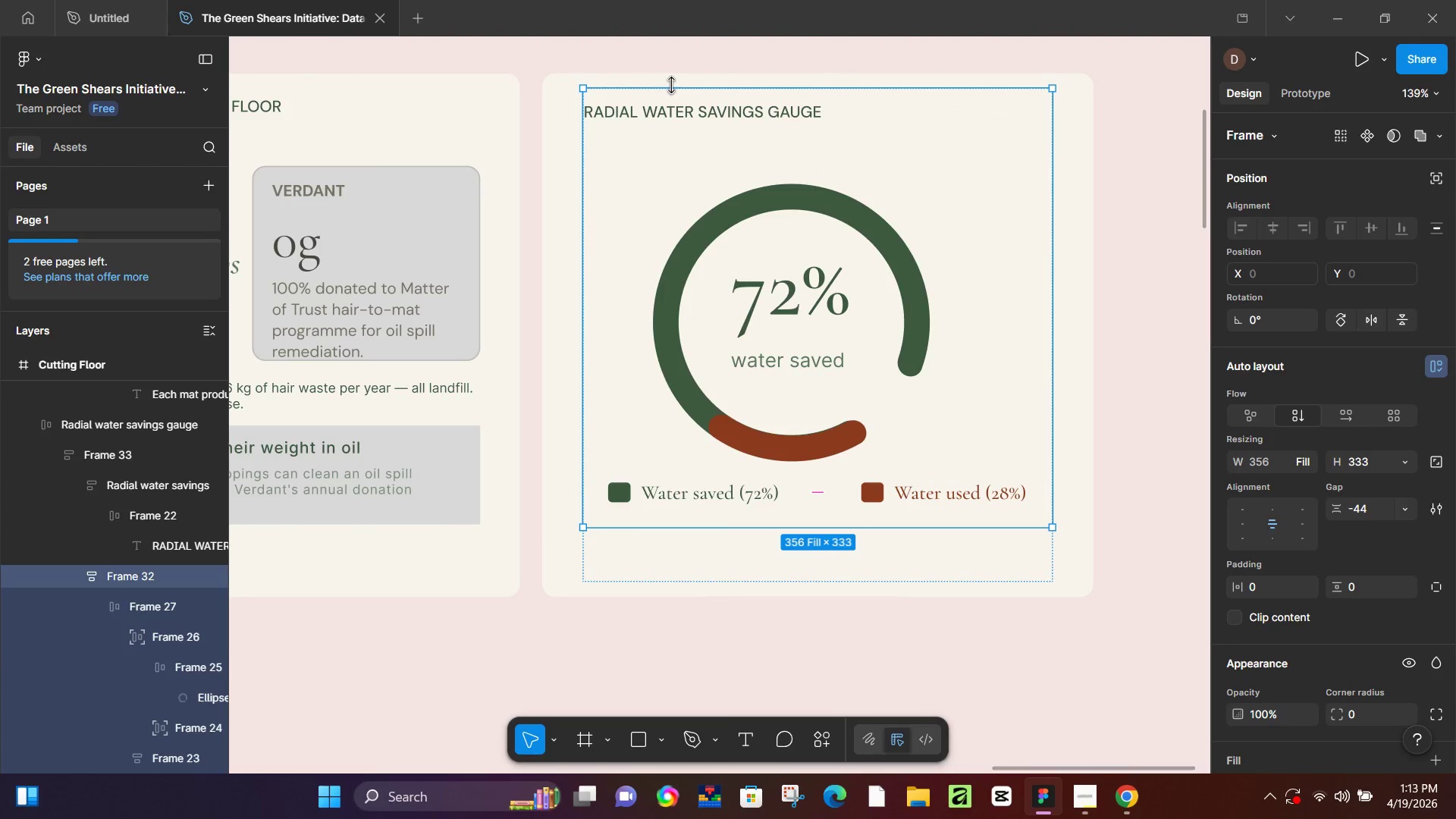 
left_click_drag(start_coordinate=[672, 85], to_coordinate=[673, 108])
 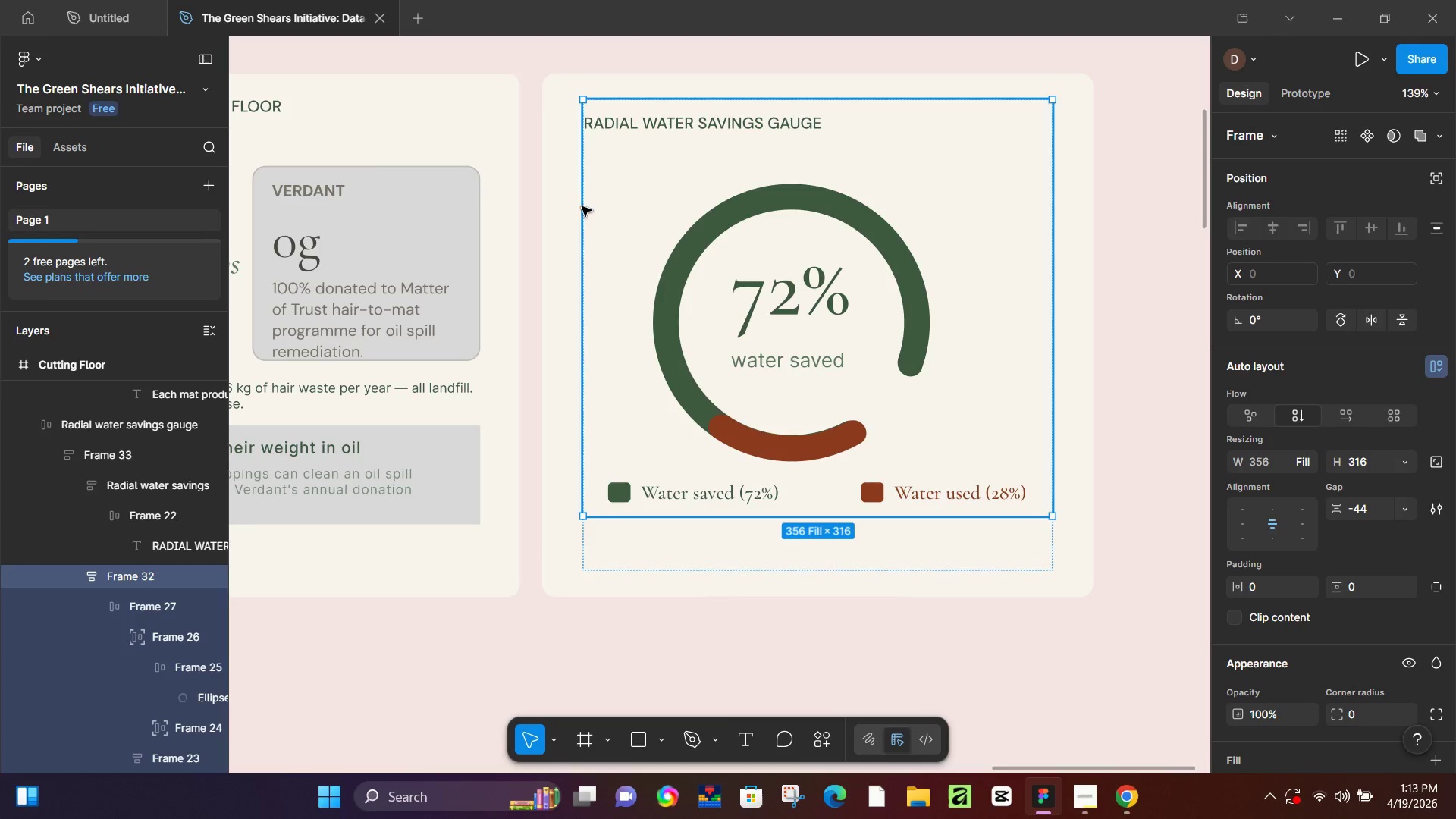 
key(Control+Z)
 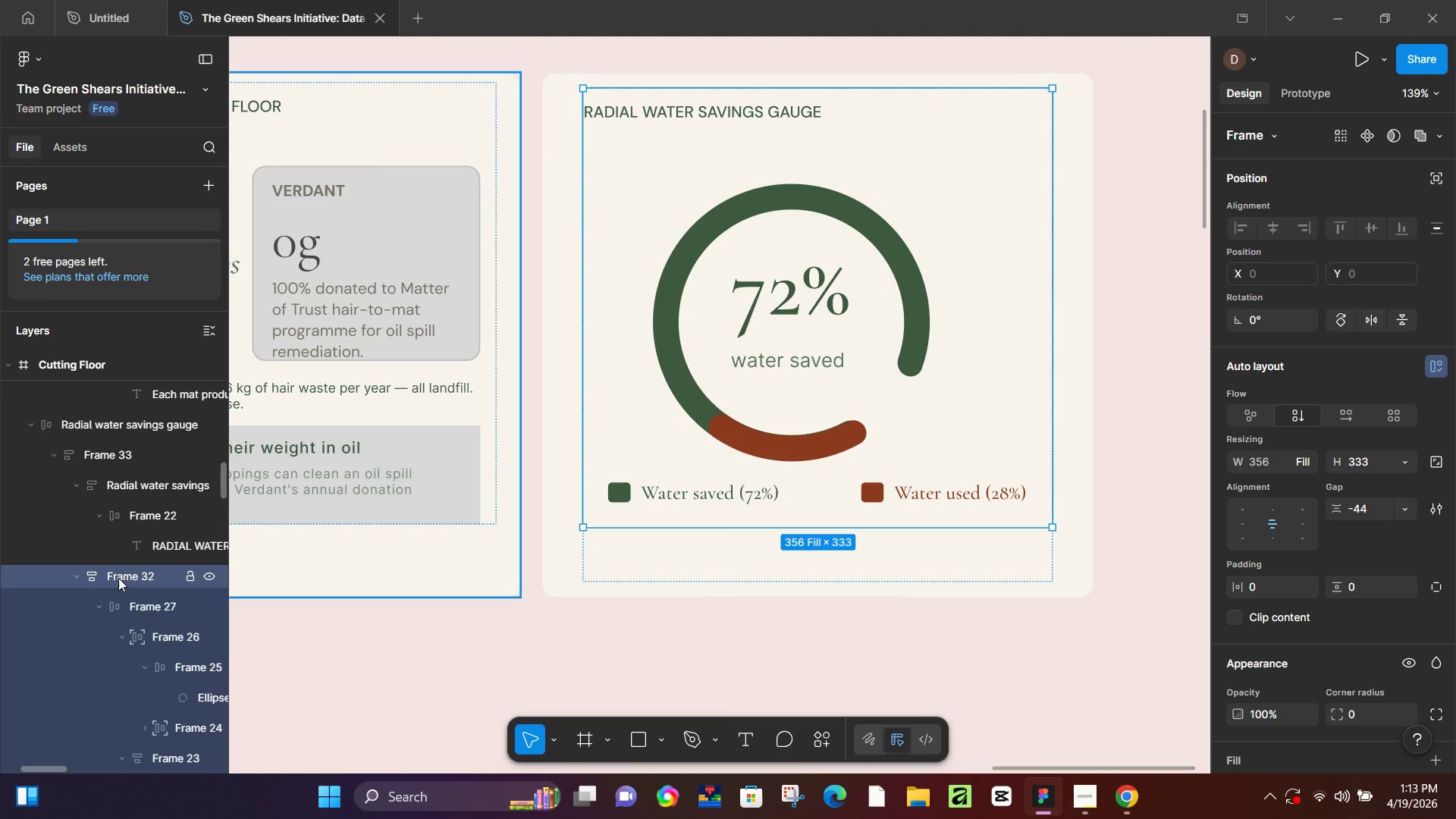 
left_click([127, 547])
 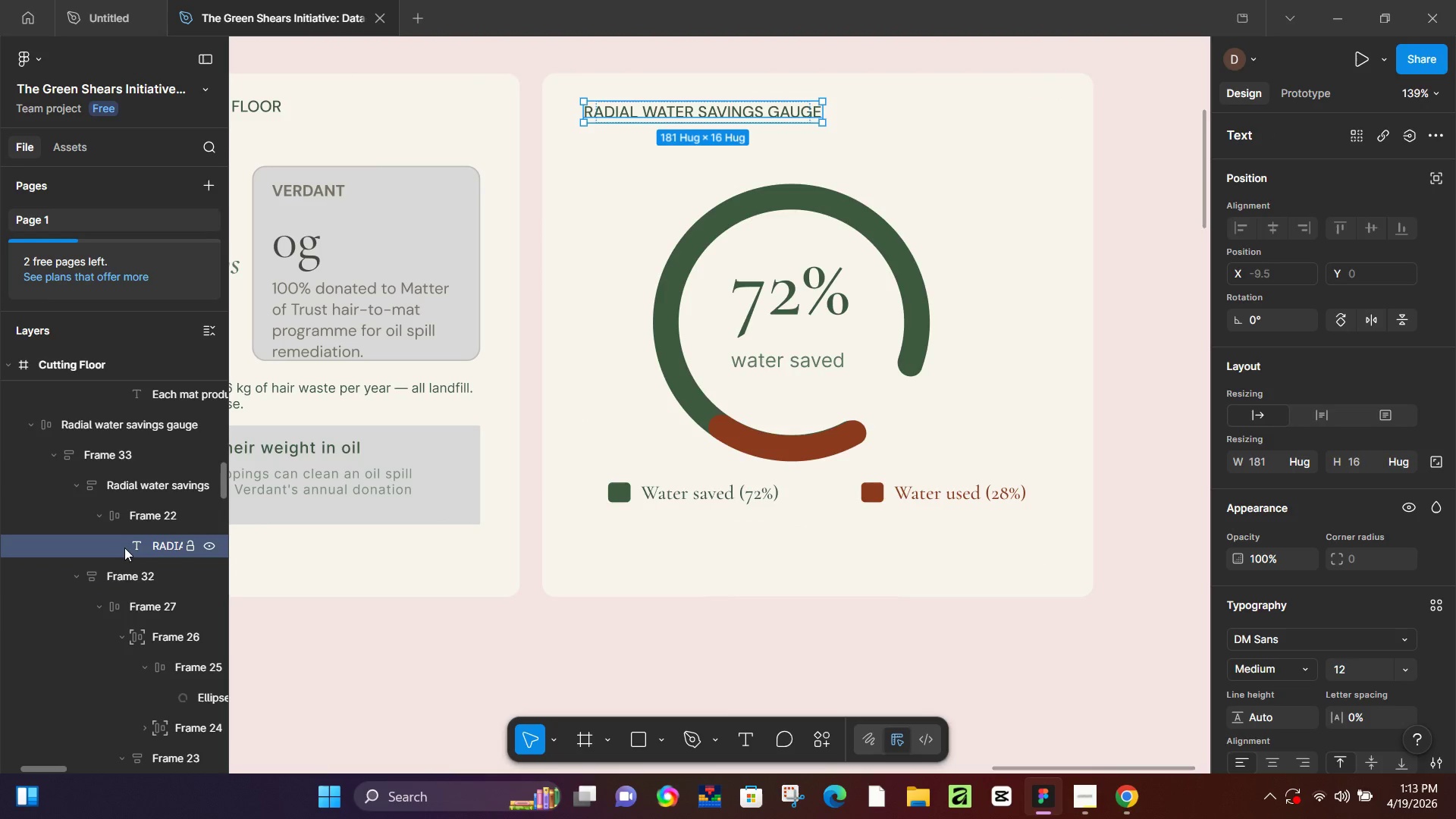 
left_click_drag(start_coordinate=[124, 548], to_coordinate=[133, 473])
 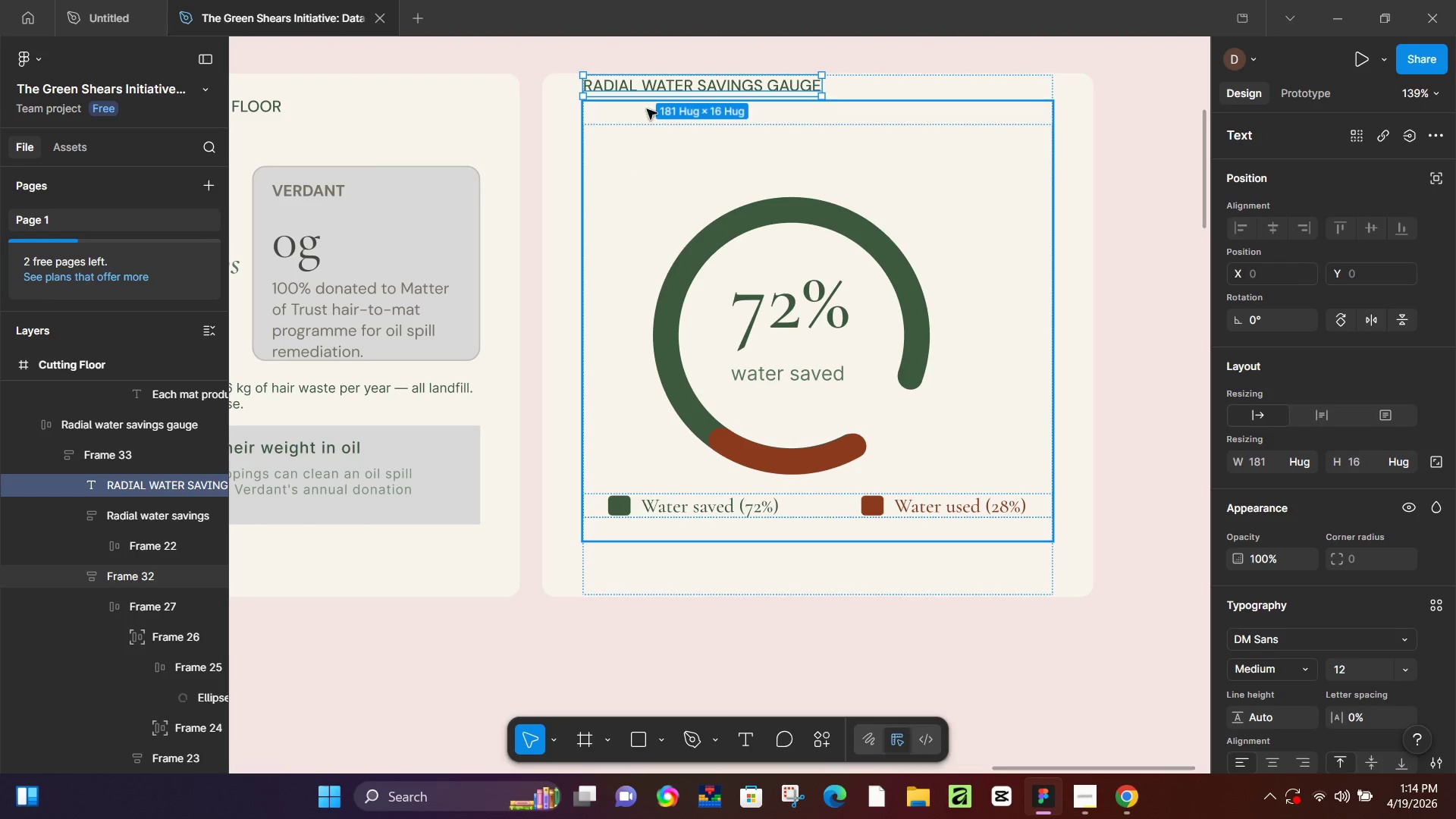 
key(Control+ControlLeft)
 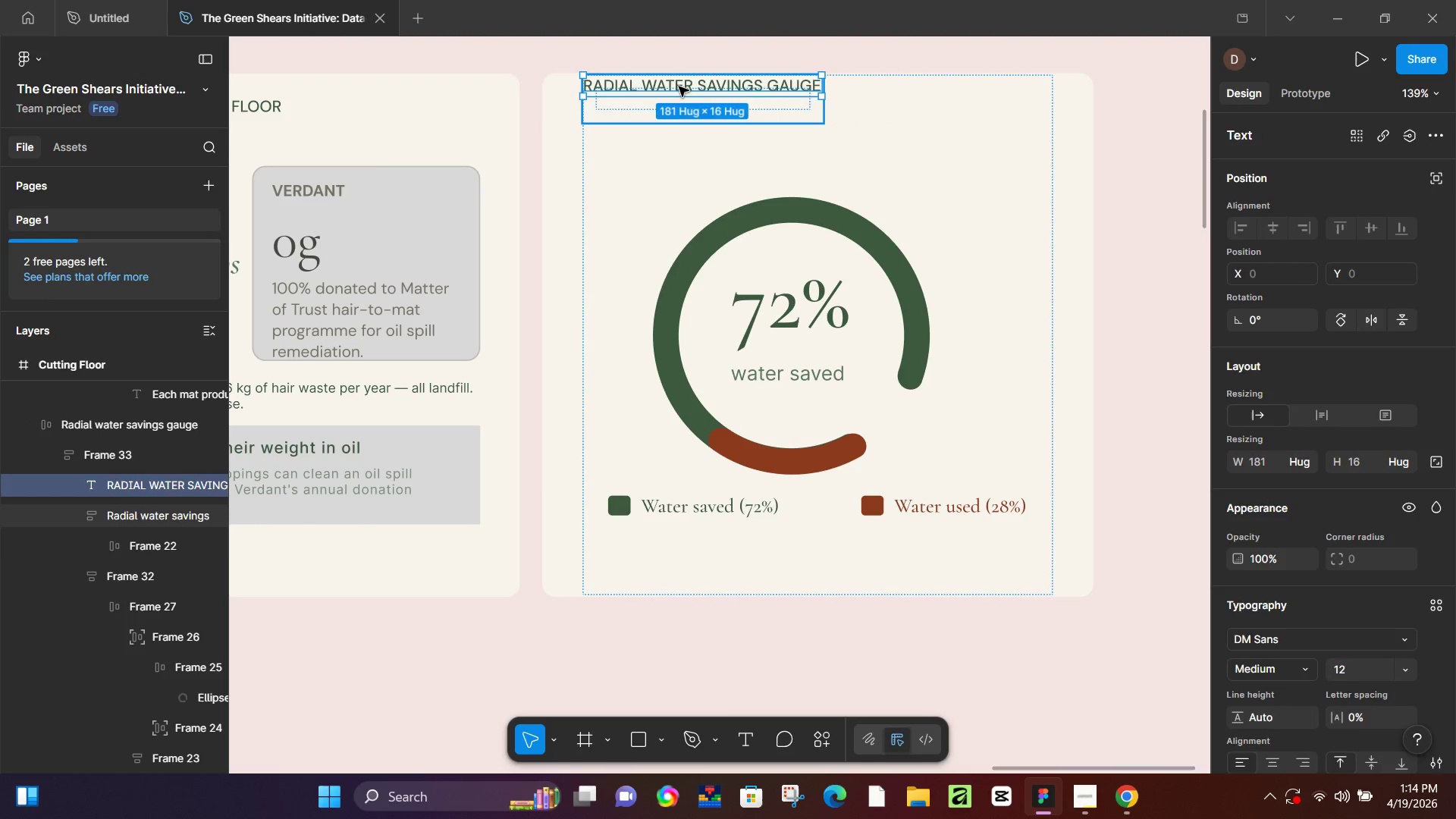 
double_click([681, 86])
 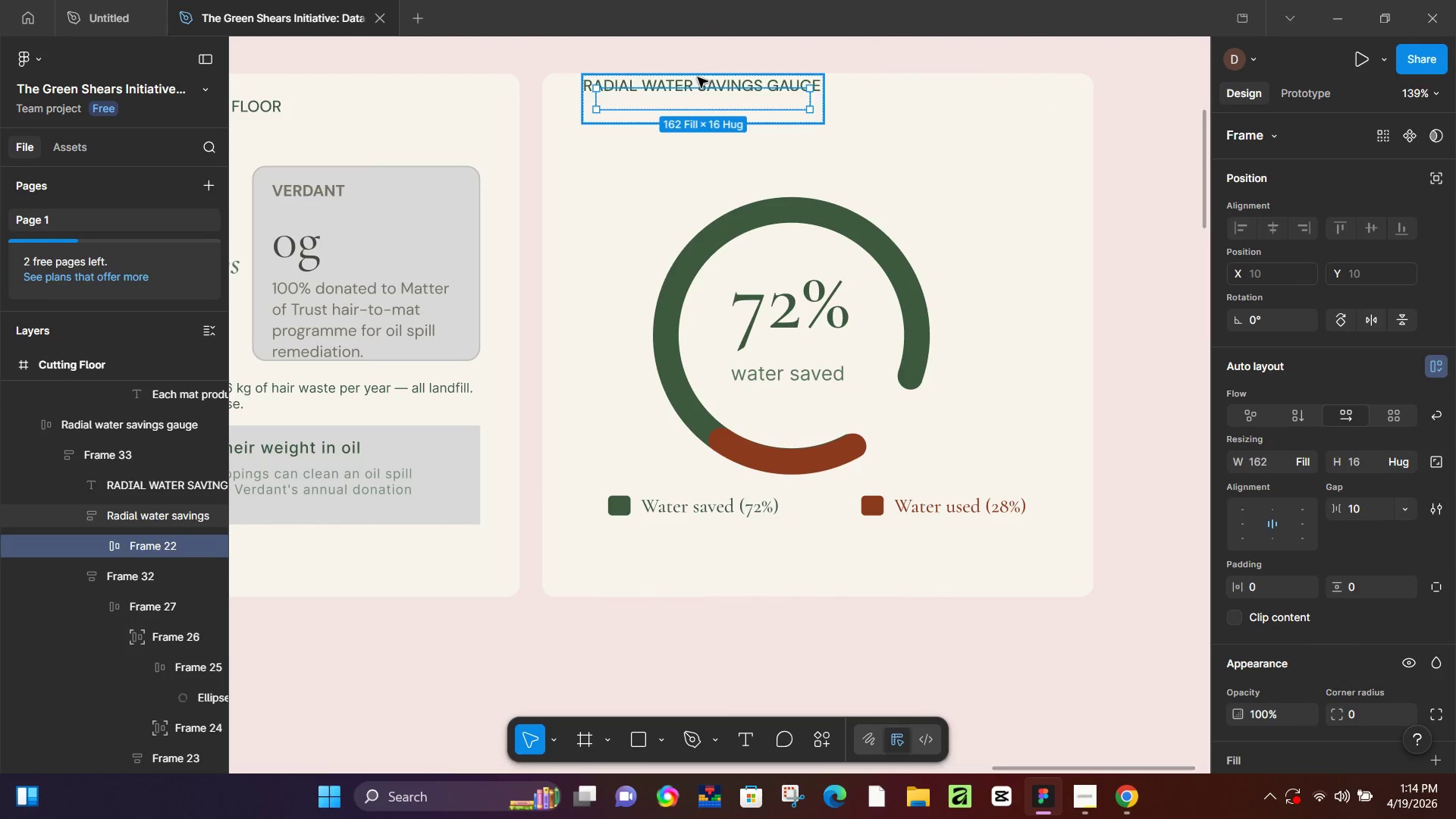 
double_click([698, 77])
 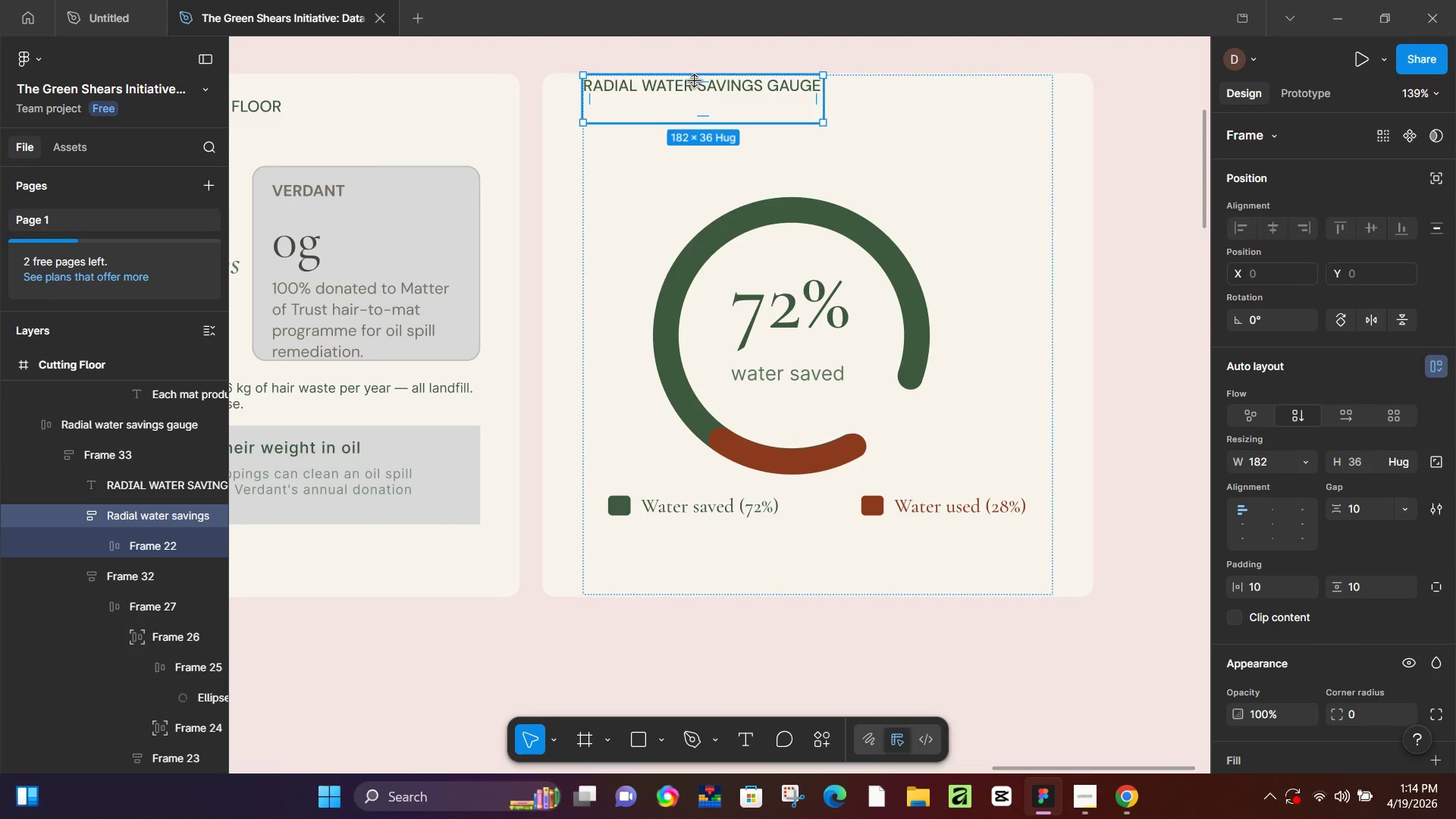 
key(Control+Z)
 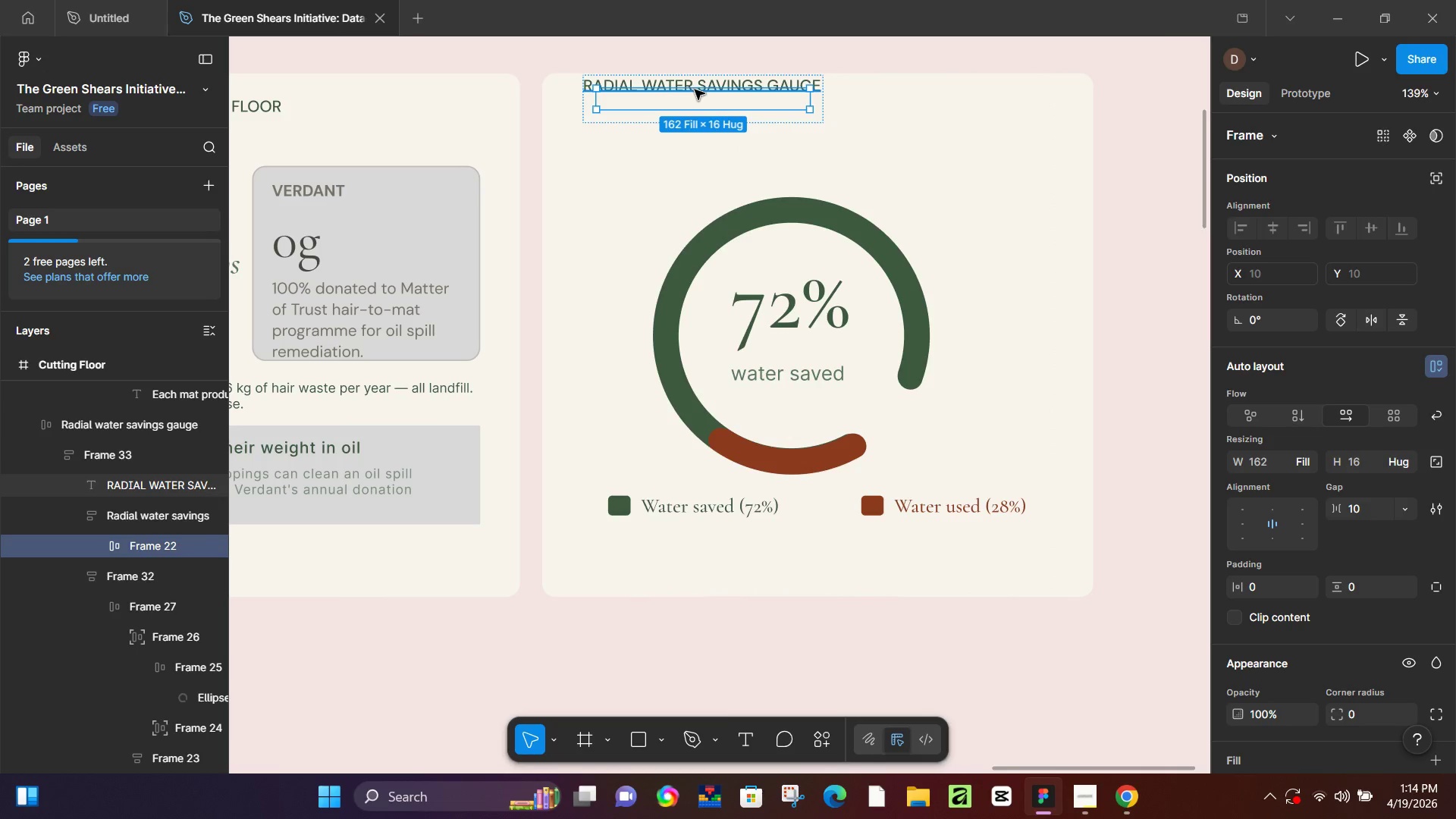 
key(Control+Z)
 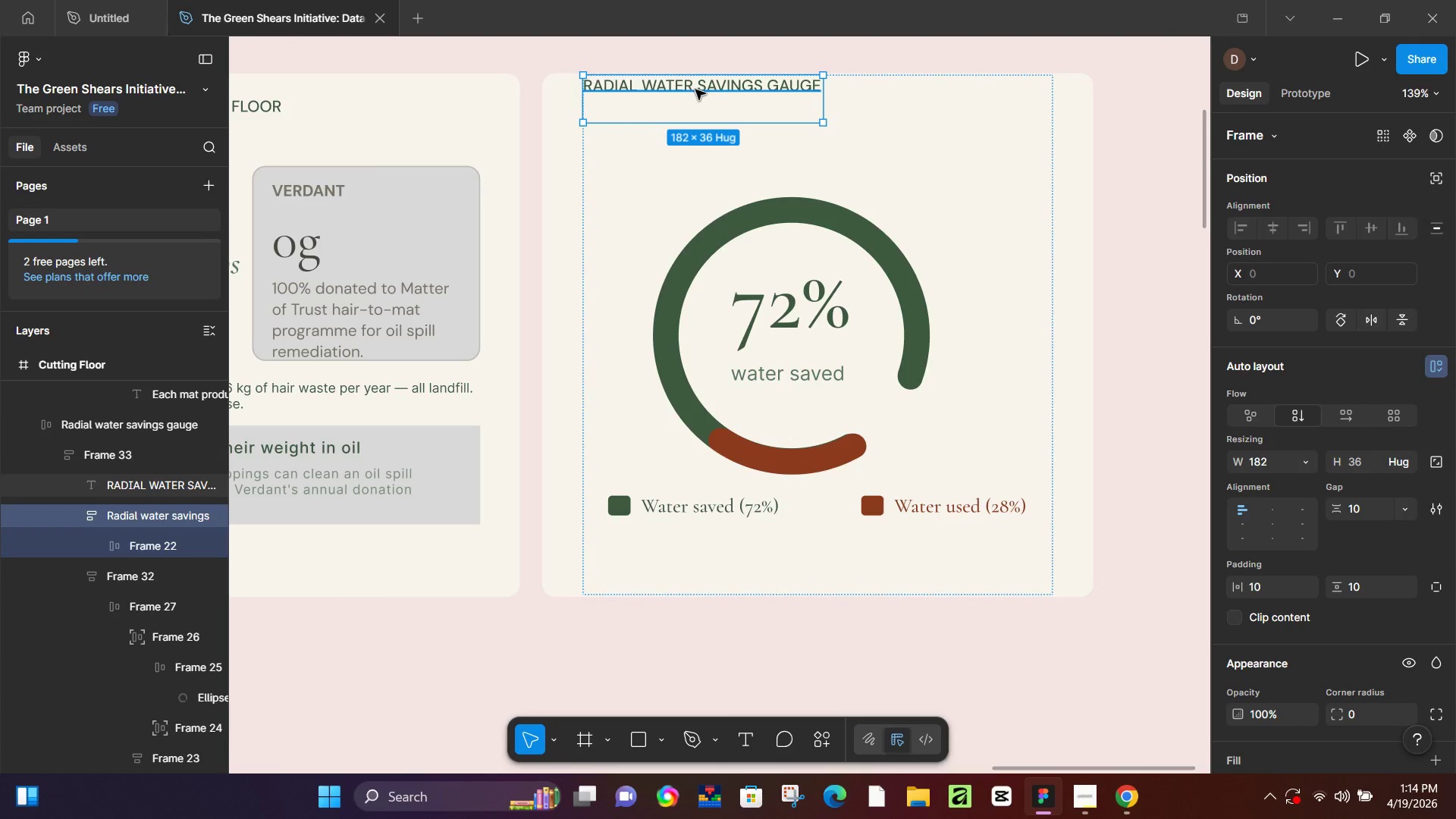 
key(Control+Z)
 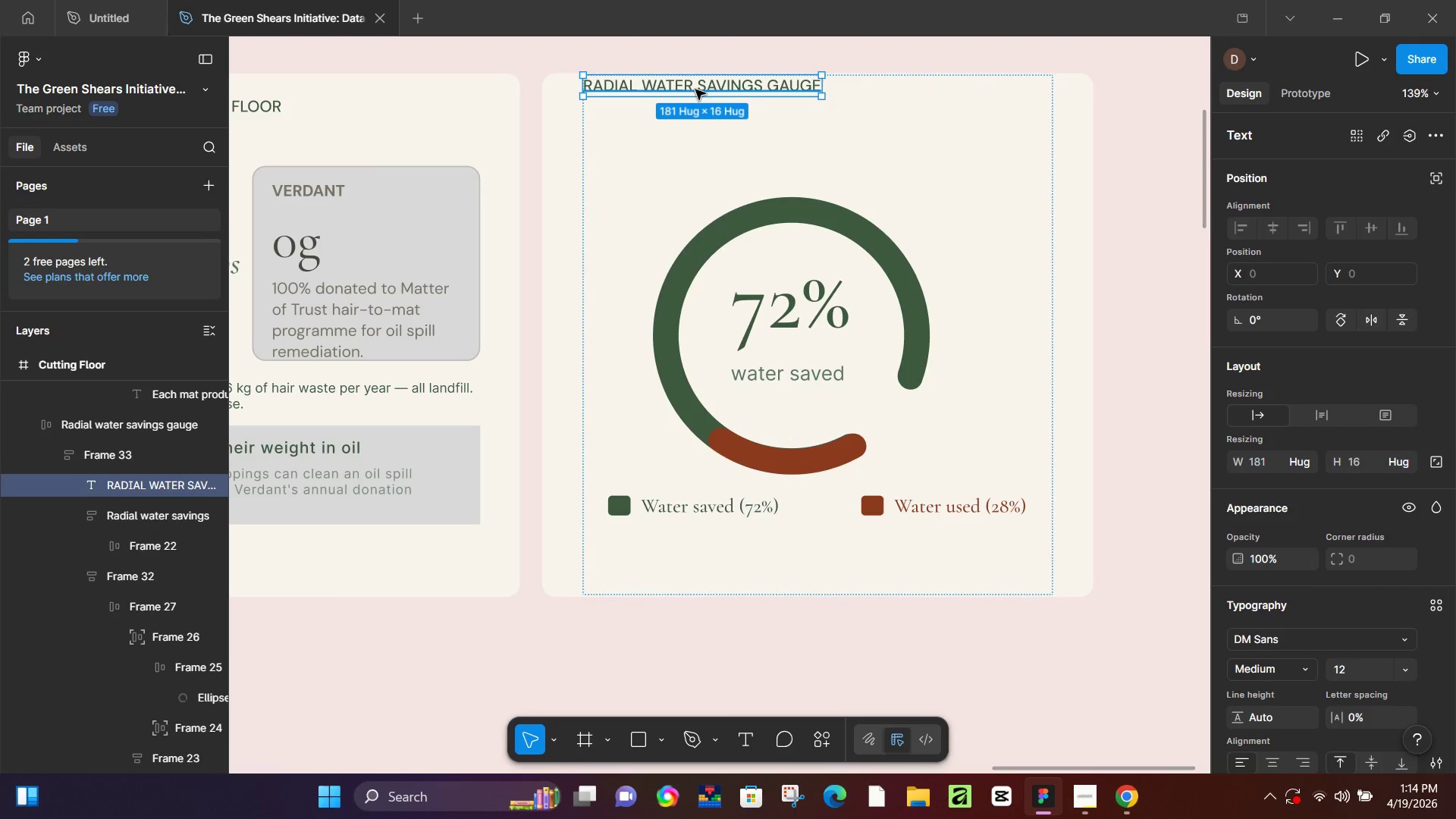 
key(Control+Z)
 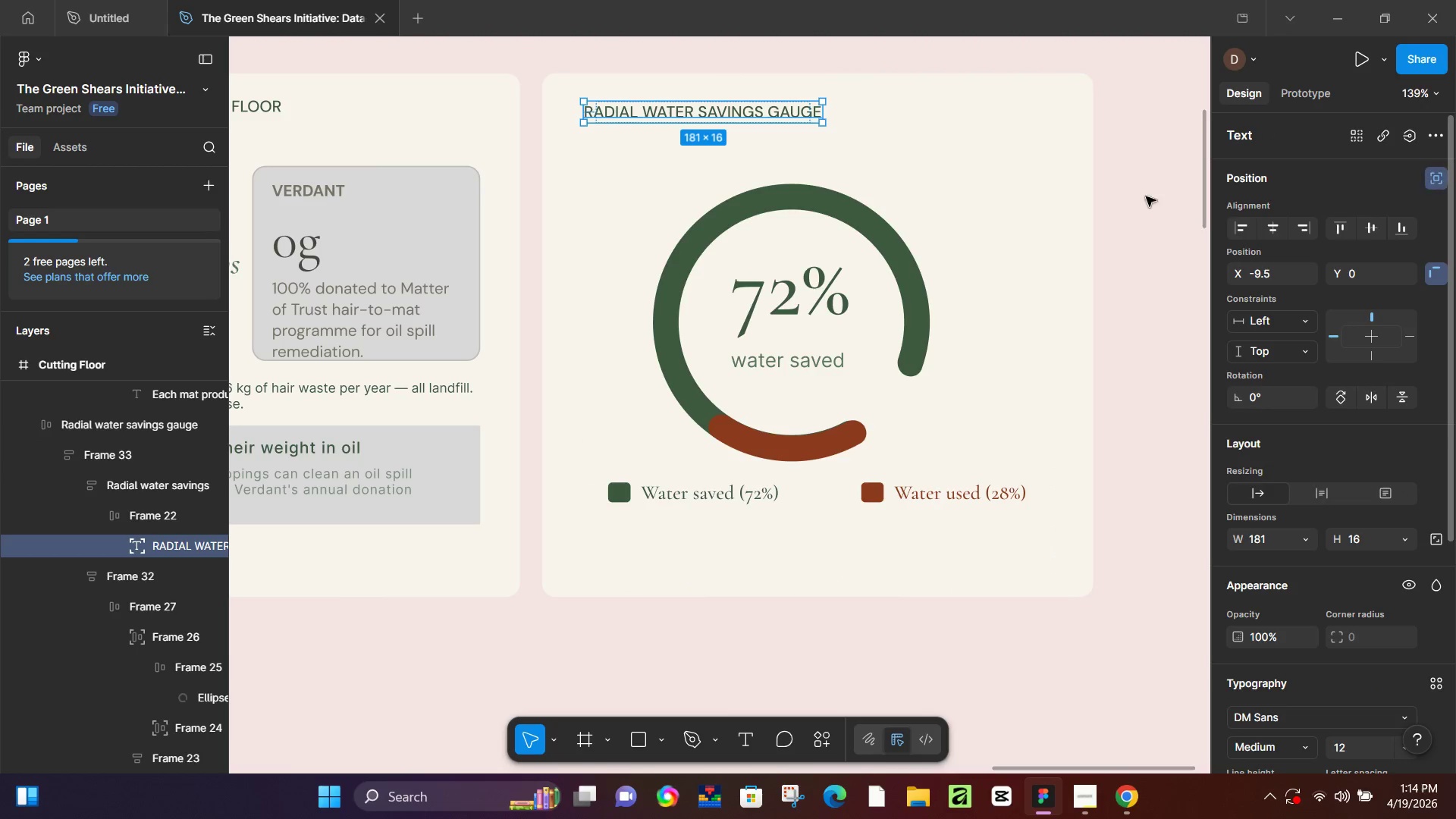 
double_click([687, 115])
 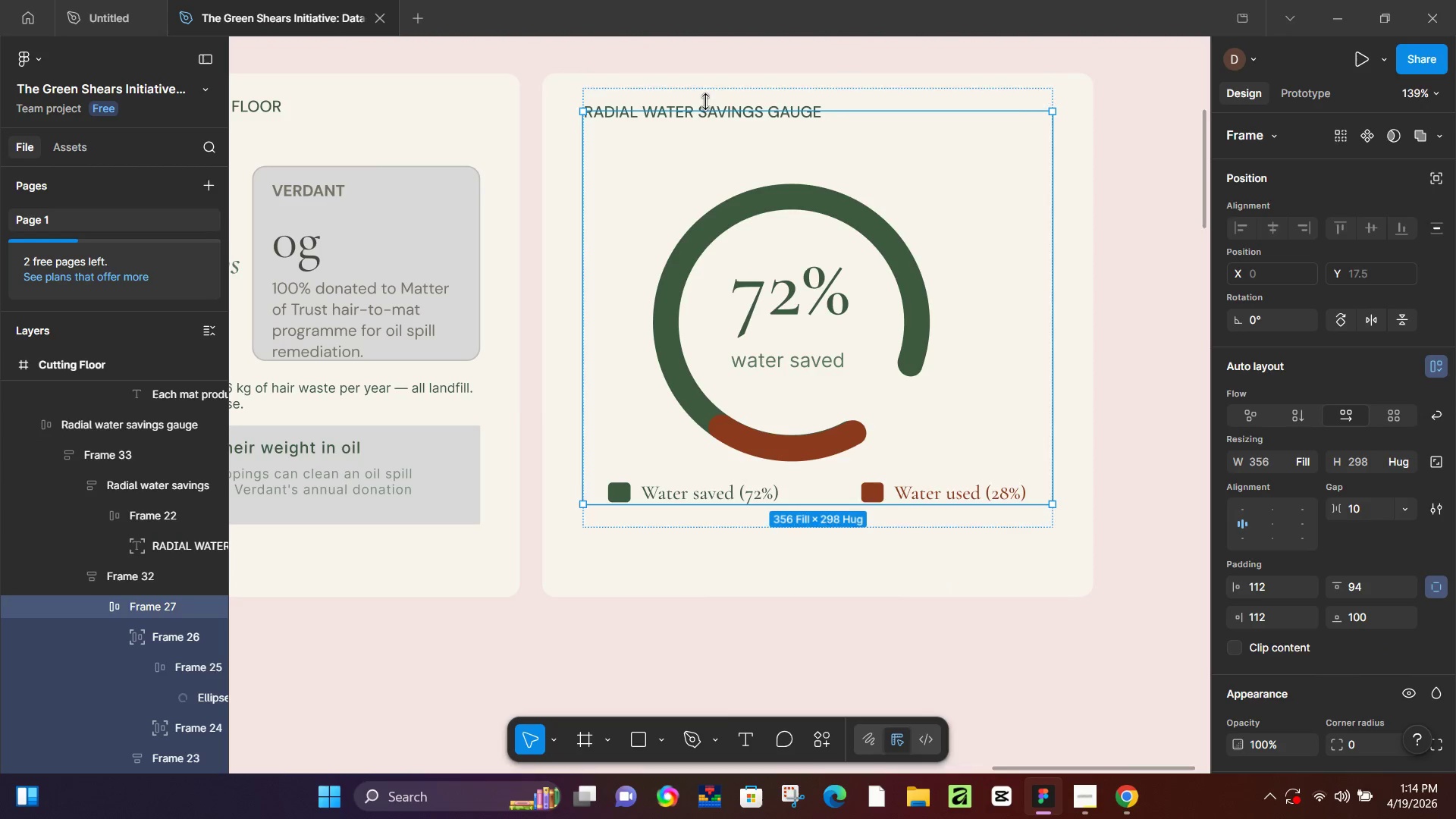 
left_click([719, 98])
 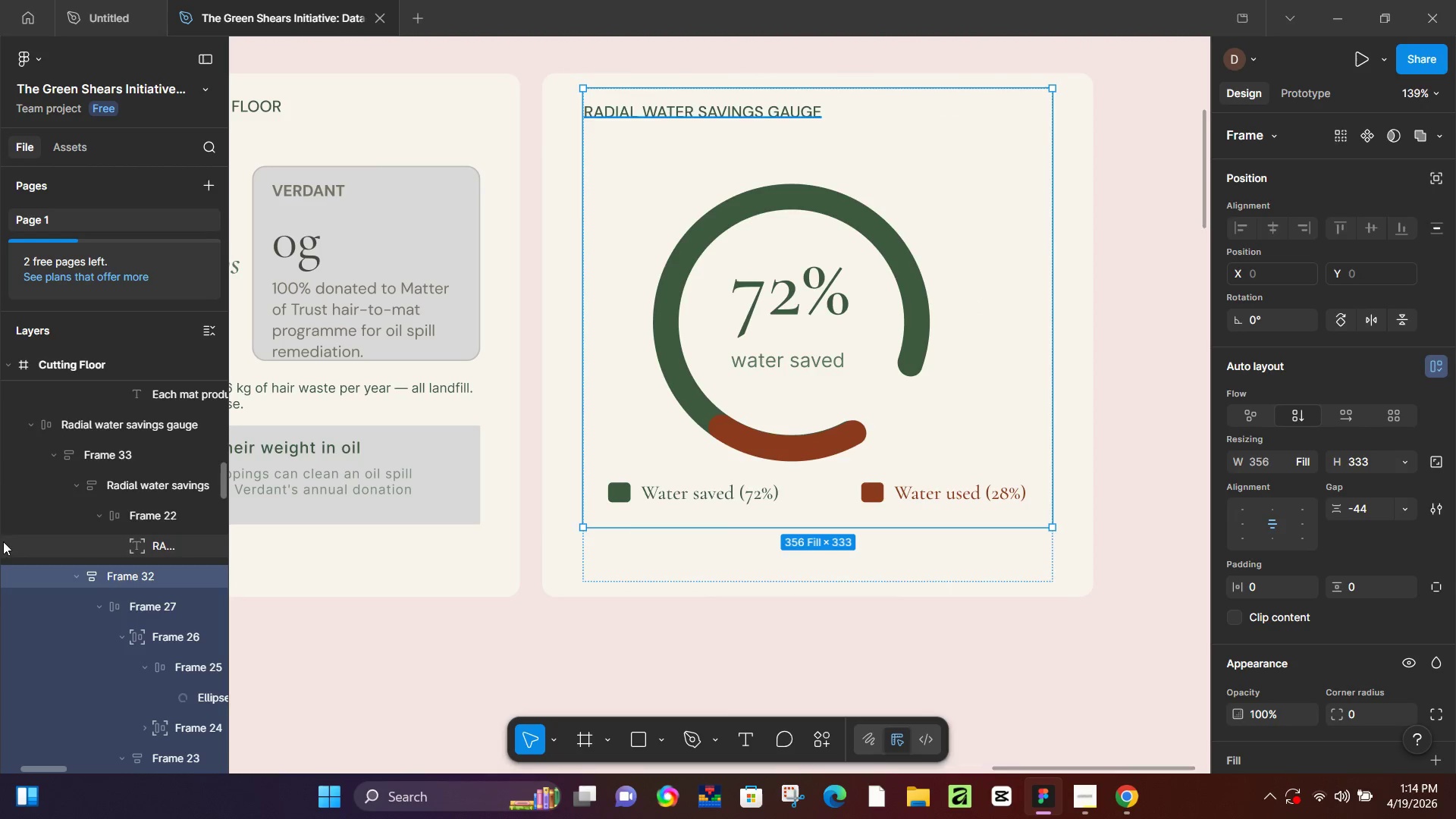 
left_click([140, 544])
 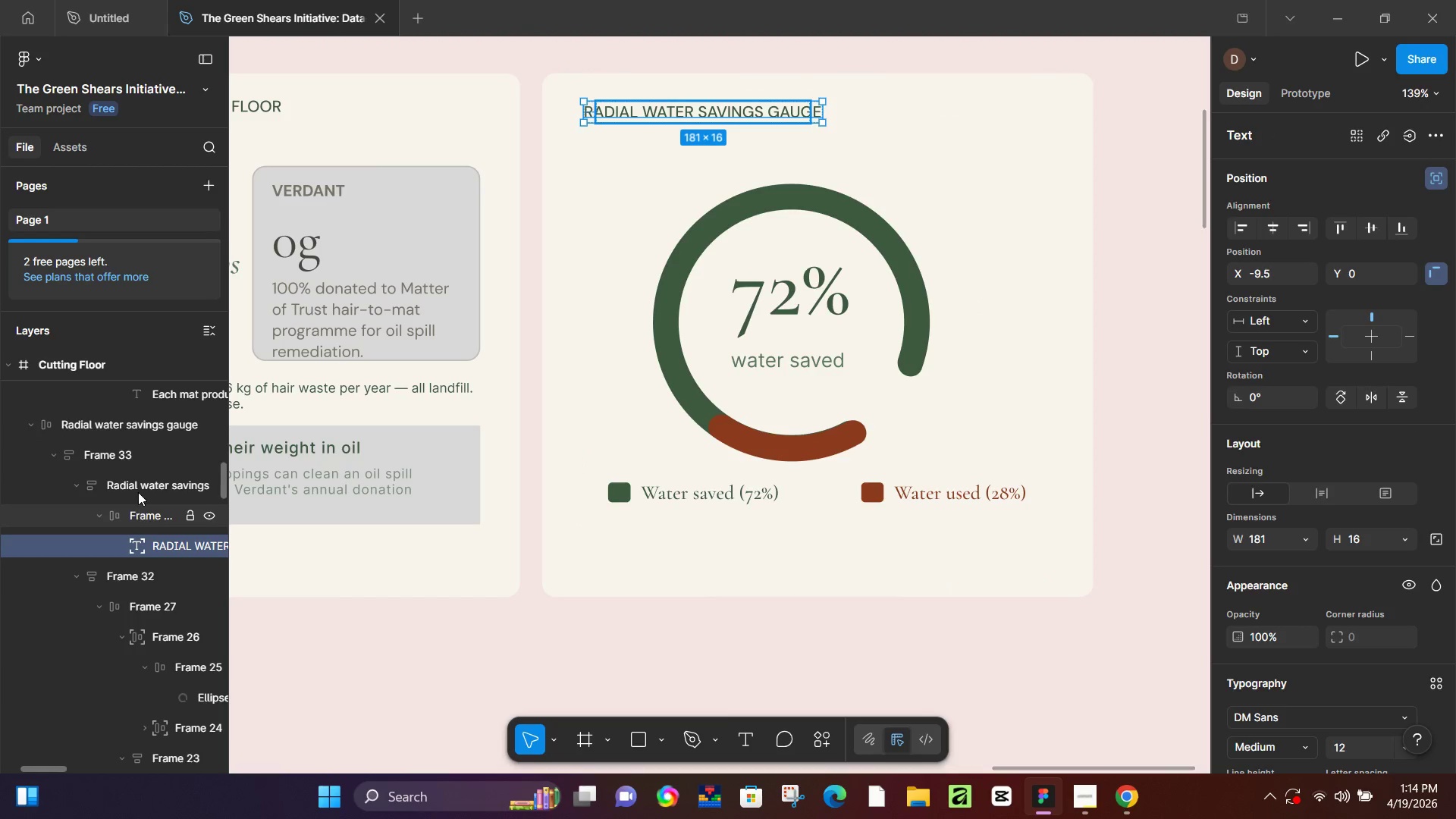 
left_click([138, 491])
 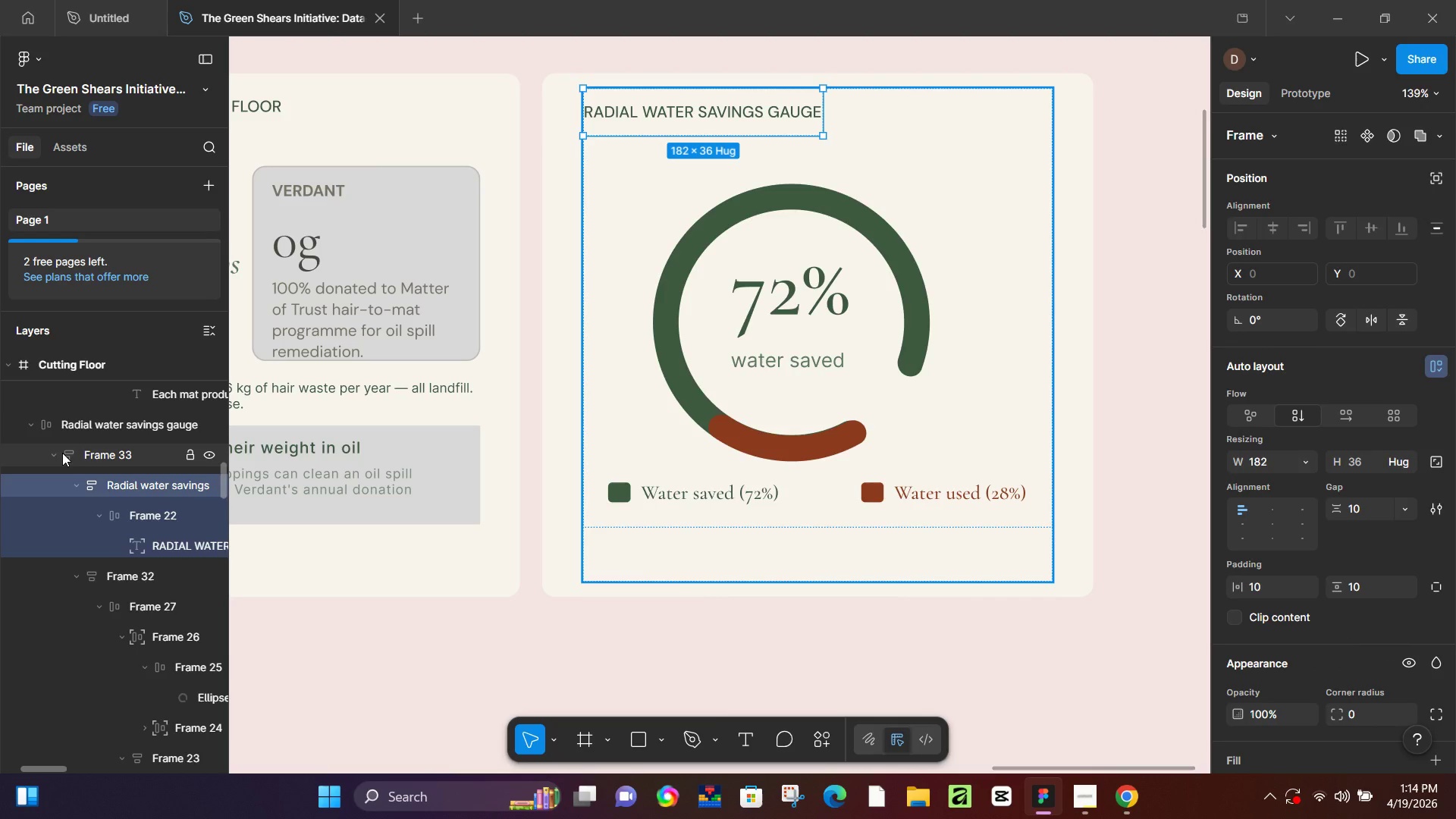 
left_click([61, 453])
 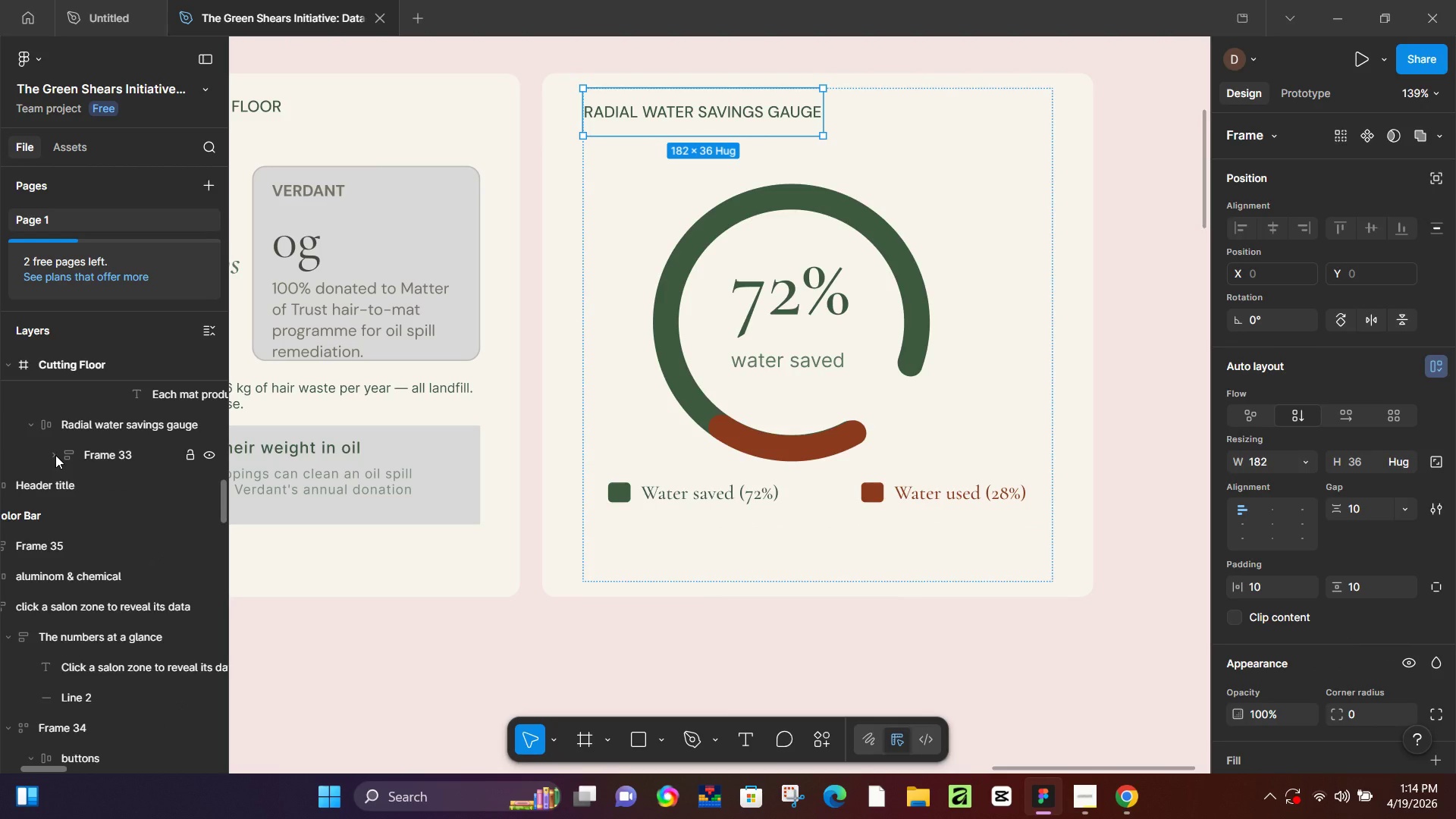 
left_click([55, 455])
 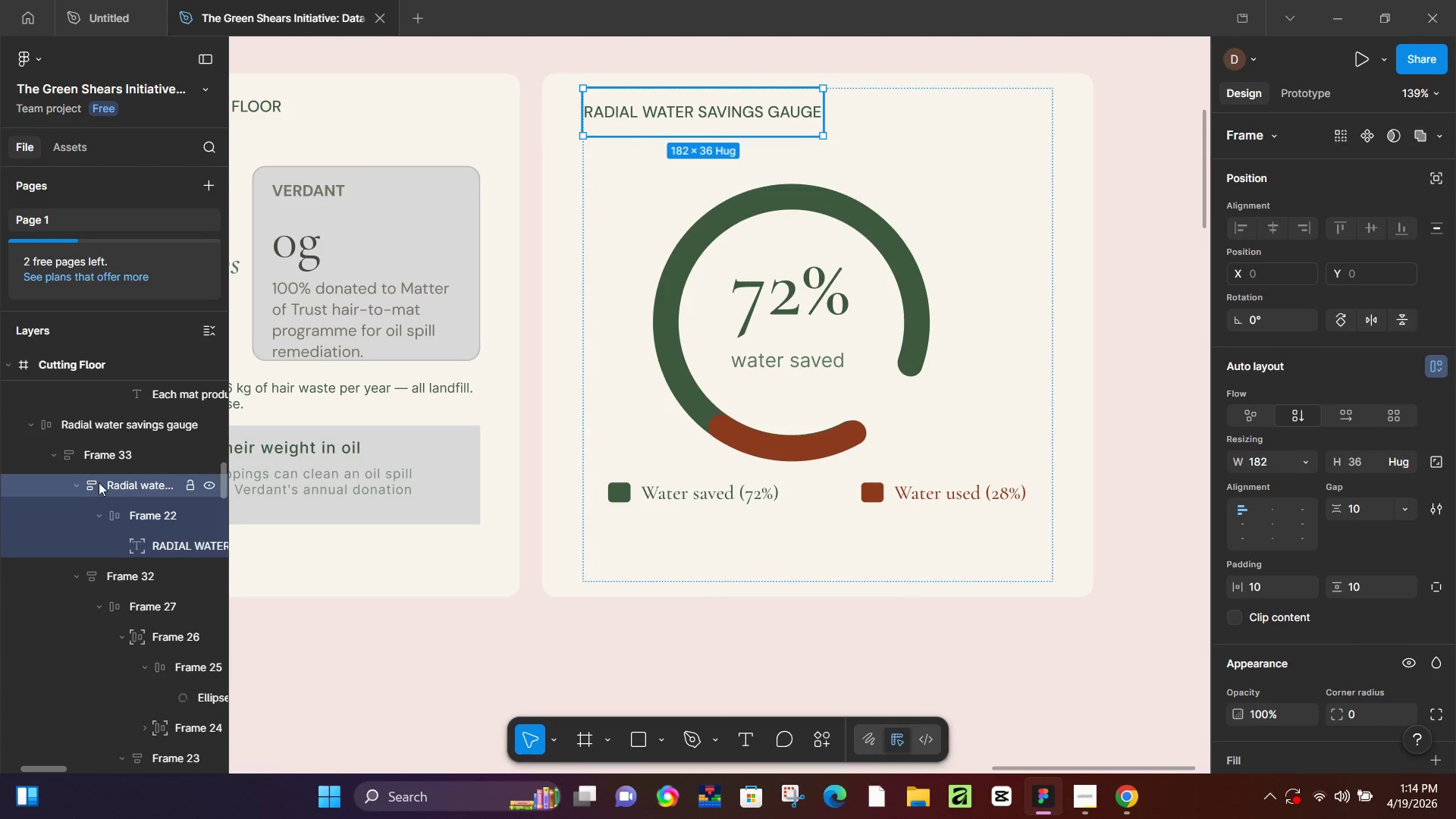 
left_click_drag(start_coordinate=[106, 484], to_coordinate=[123, 438])
 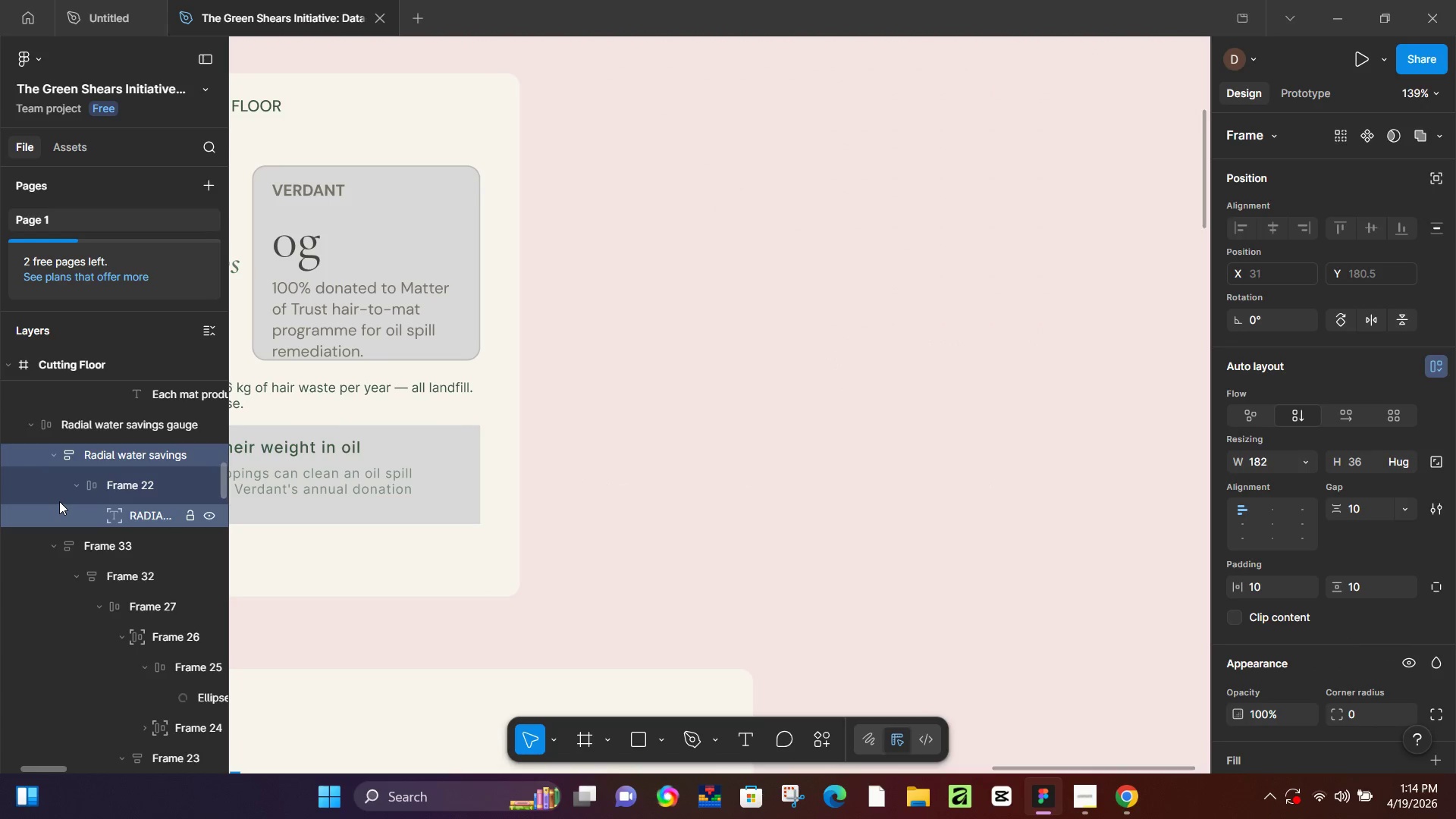 
key(Control+Z)
 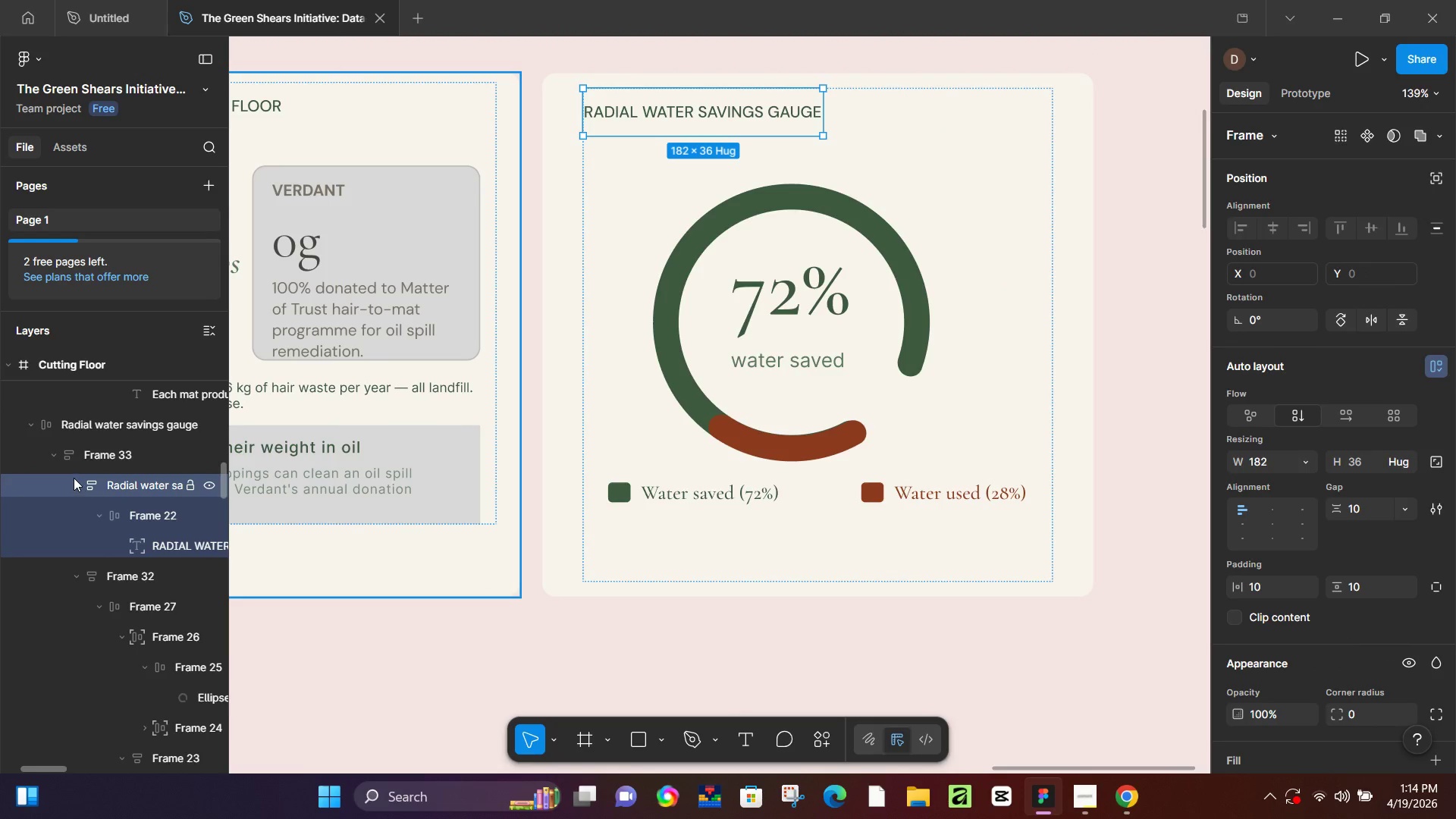 
left_click([50, 456])
 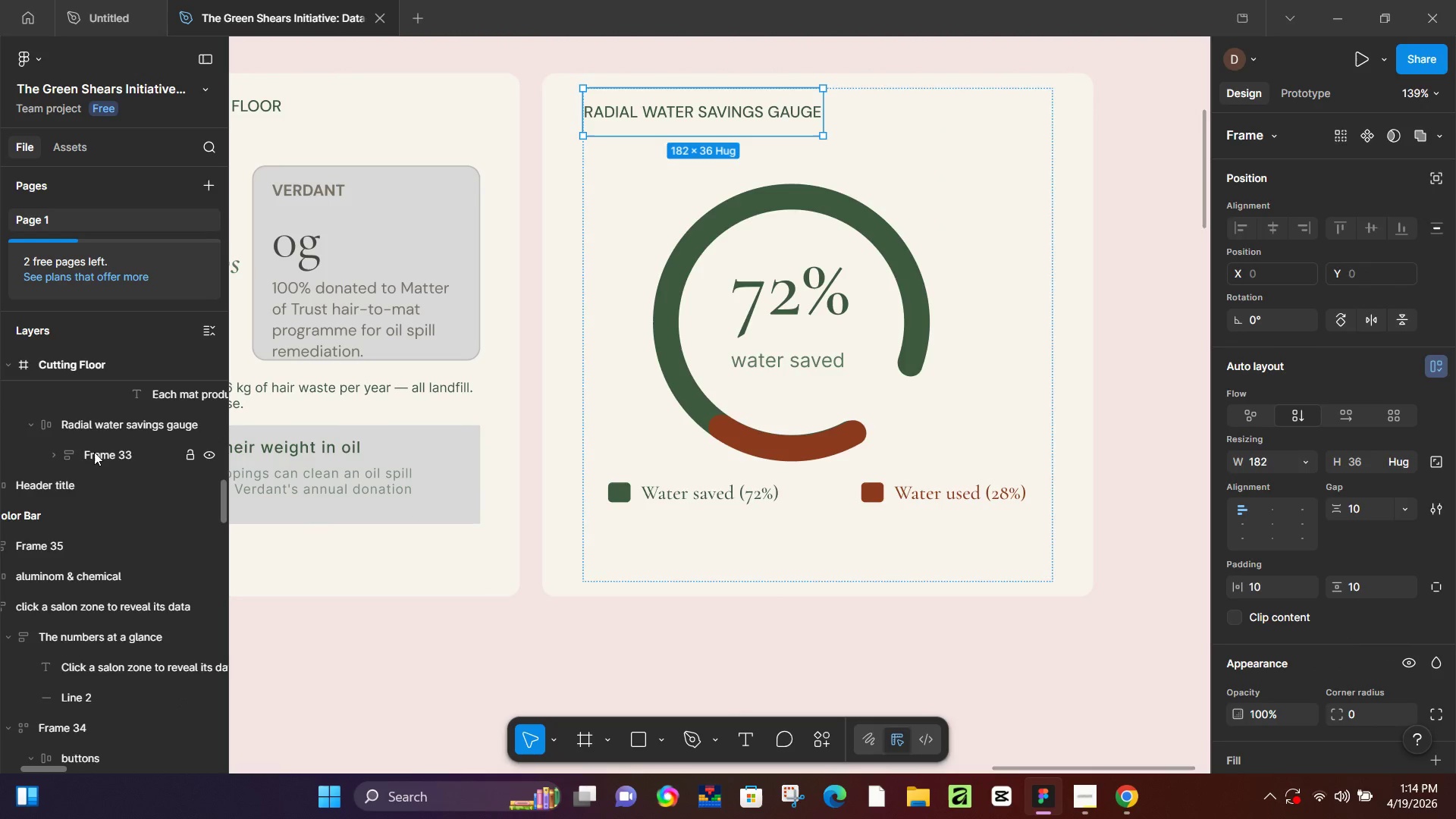 
left_click([94, 452])
 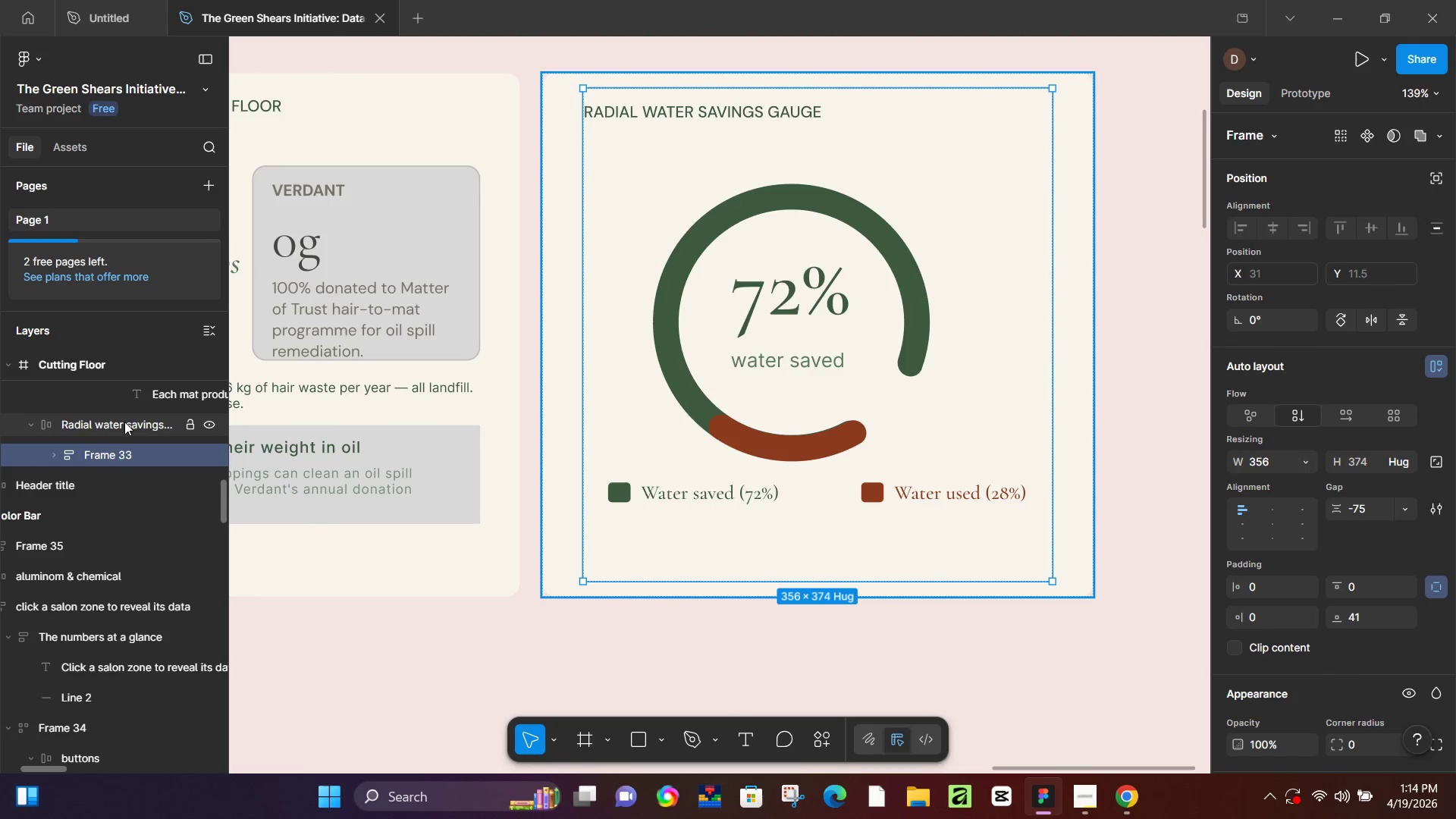 
left_click([126, 420])
 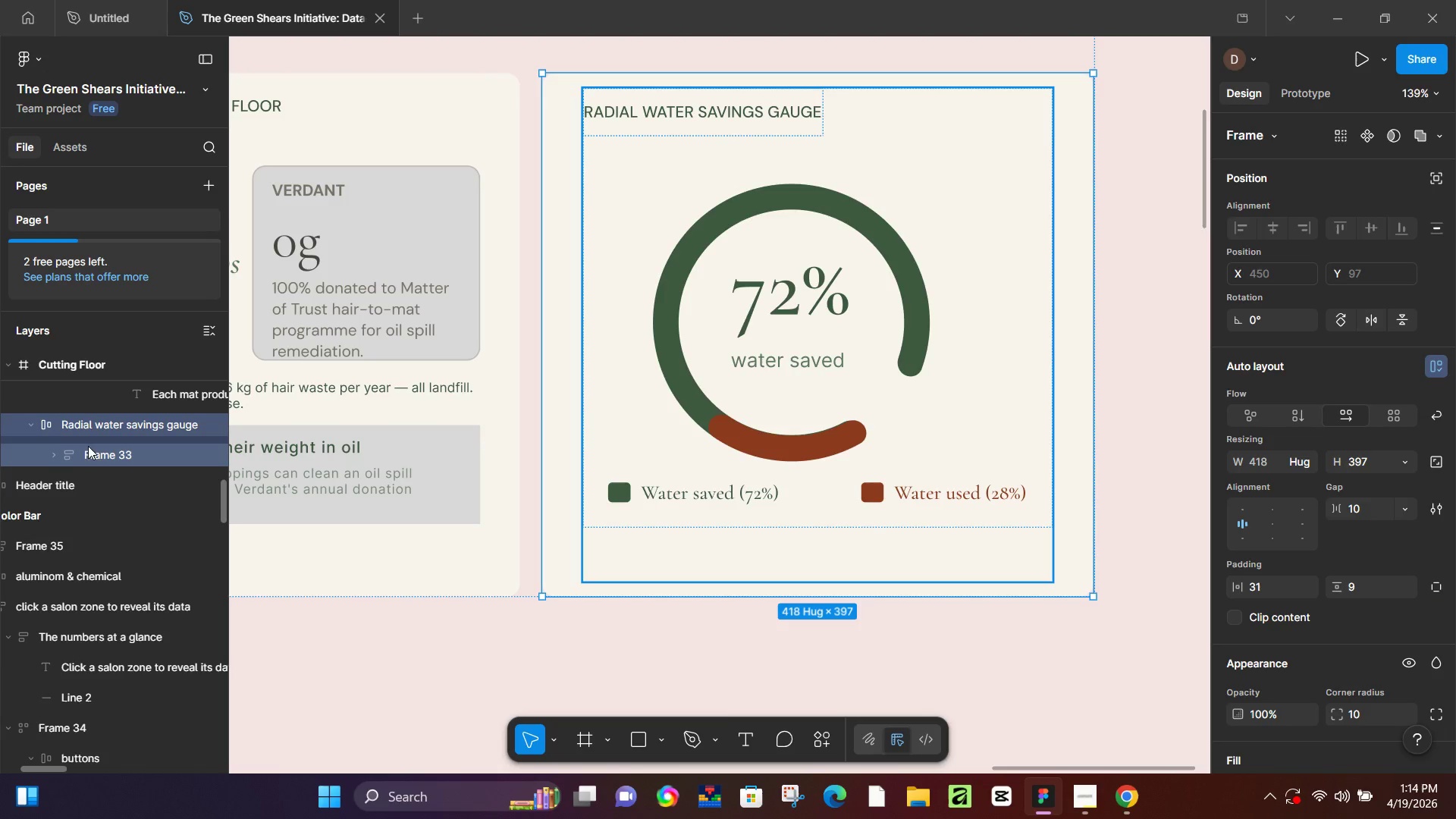 
left_click([58, 455])
 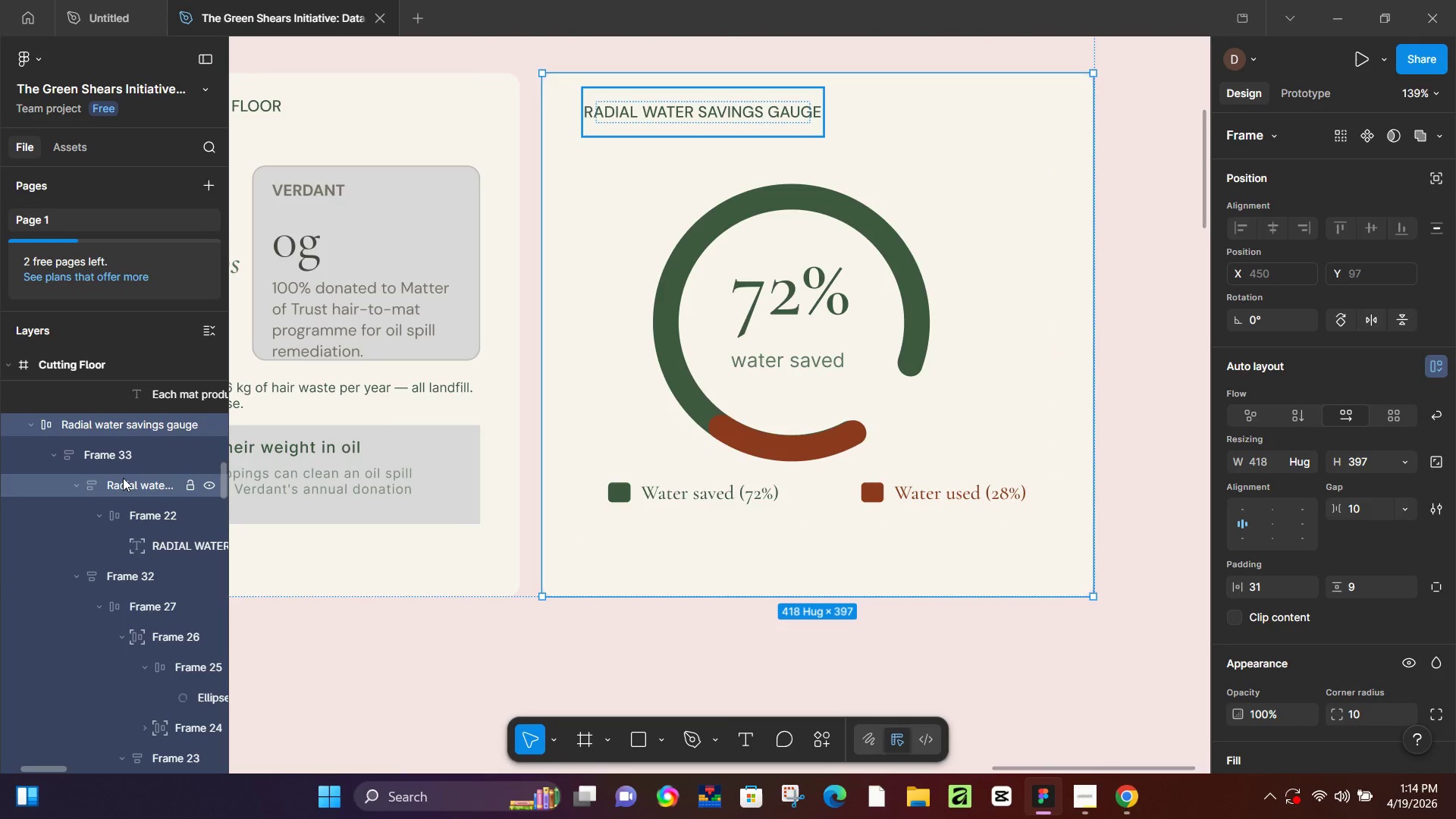 
left_click([121, 478])
 